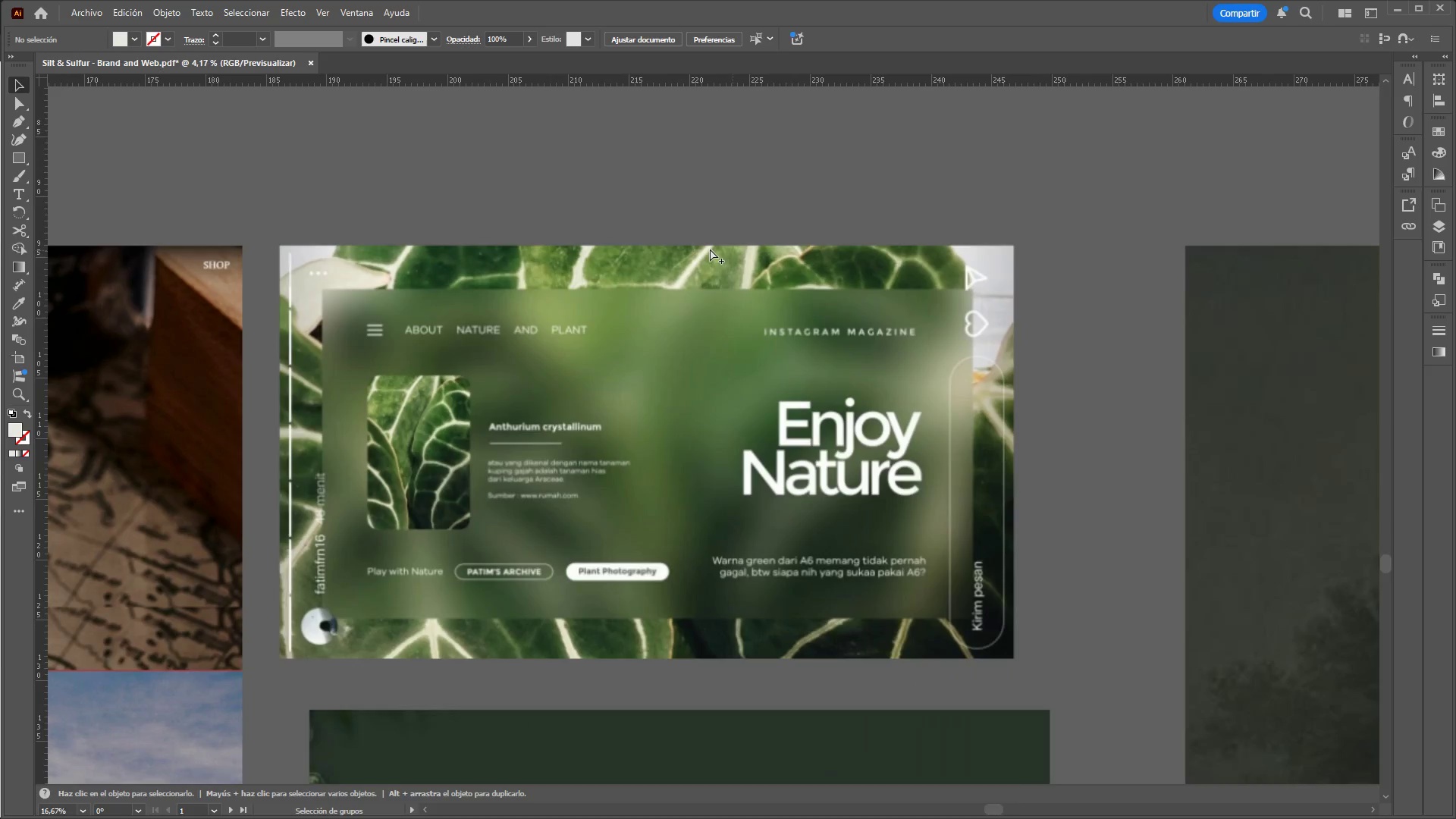 
scroll: coordinate [877, 243], scroll_direction: up, amount: 7.0
 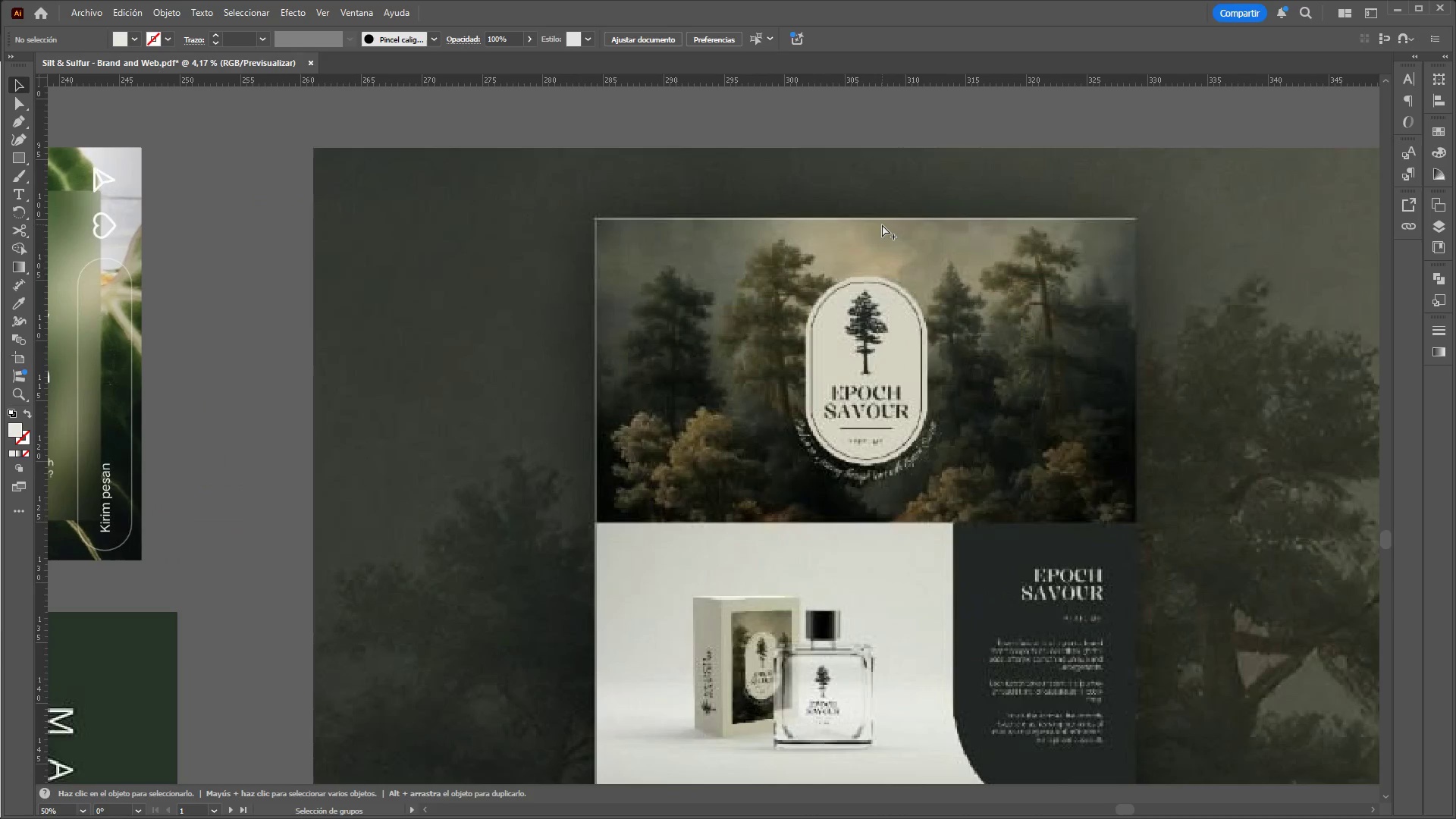 
hold_key(key=AltLeft, duration=1.5)
scroll: coordinate [733, 250], scroll_direction: none, amount: 0.0
 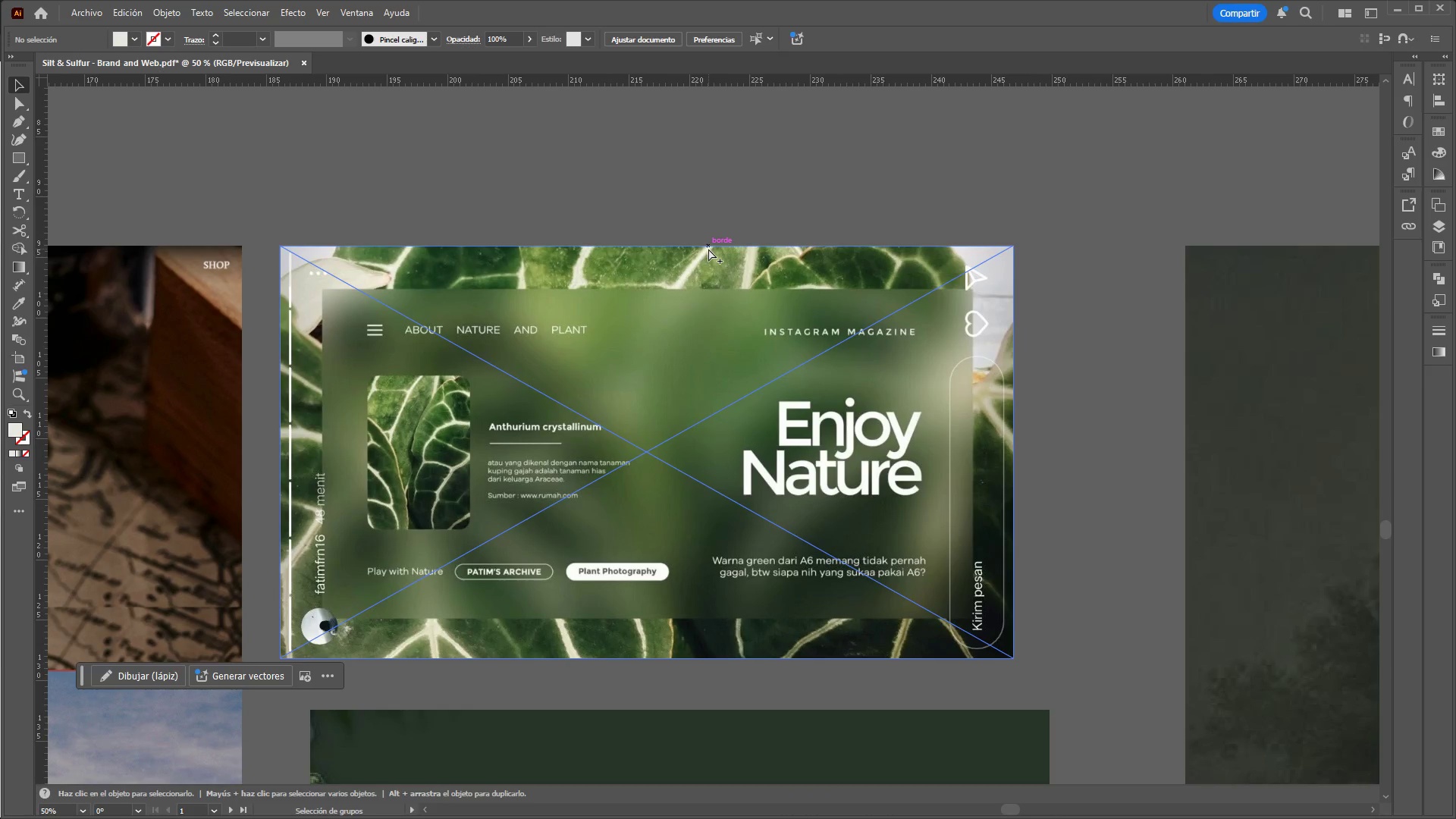 
hold_key(key=AltLeft, duration=1.53)
scroll: coordinate [650, 281], scroll_direction: down, amount: 1.0
 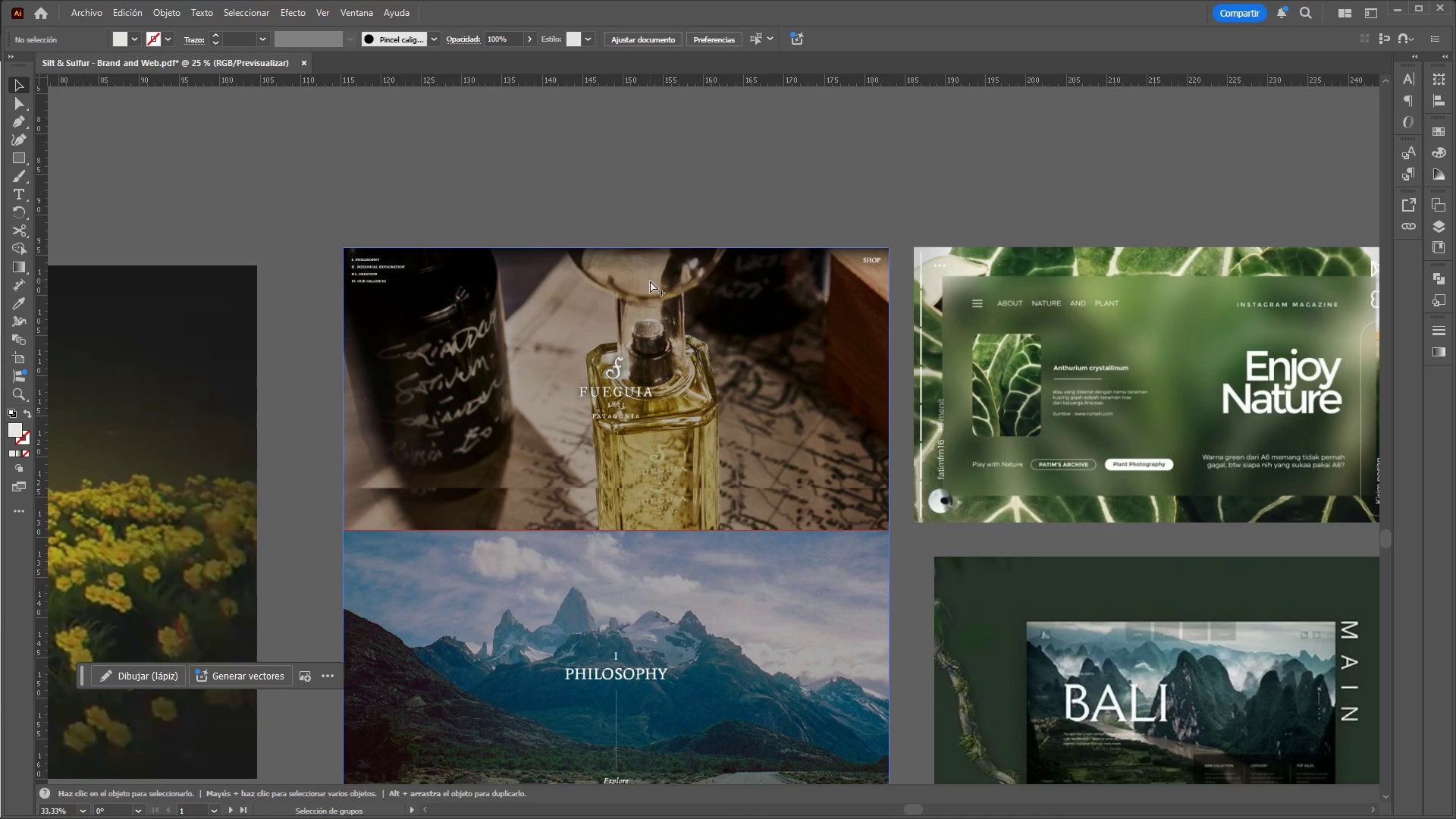 
hold_key(key=AltLeft, duration=1.52)
scroll: coordinate [375, 287], scroll_direction: up, amount: 2.0
 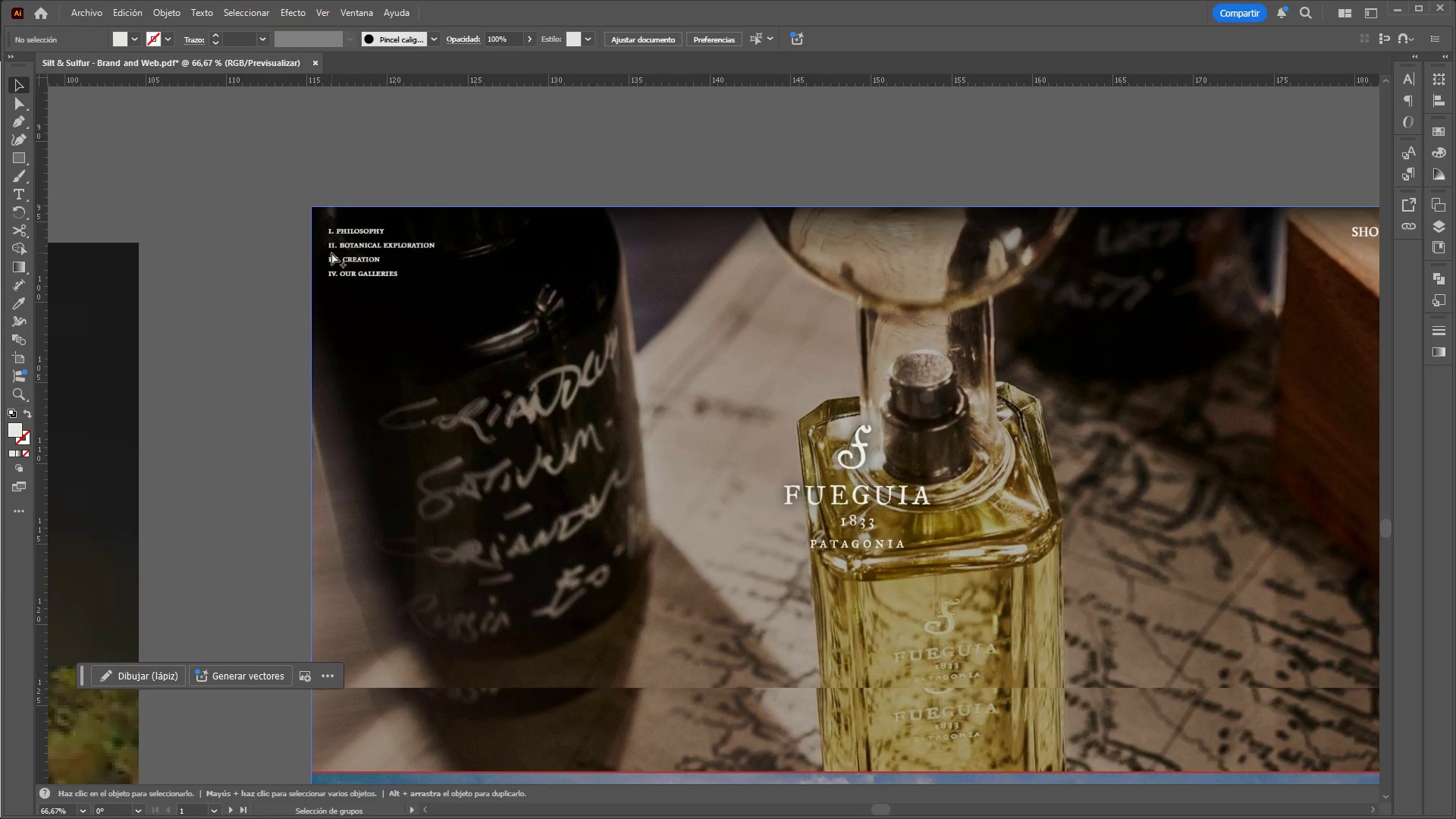 
hold_key(key=AltLeft, duration=1.52)
 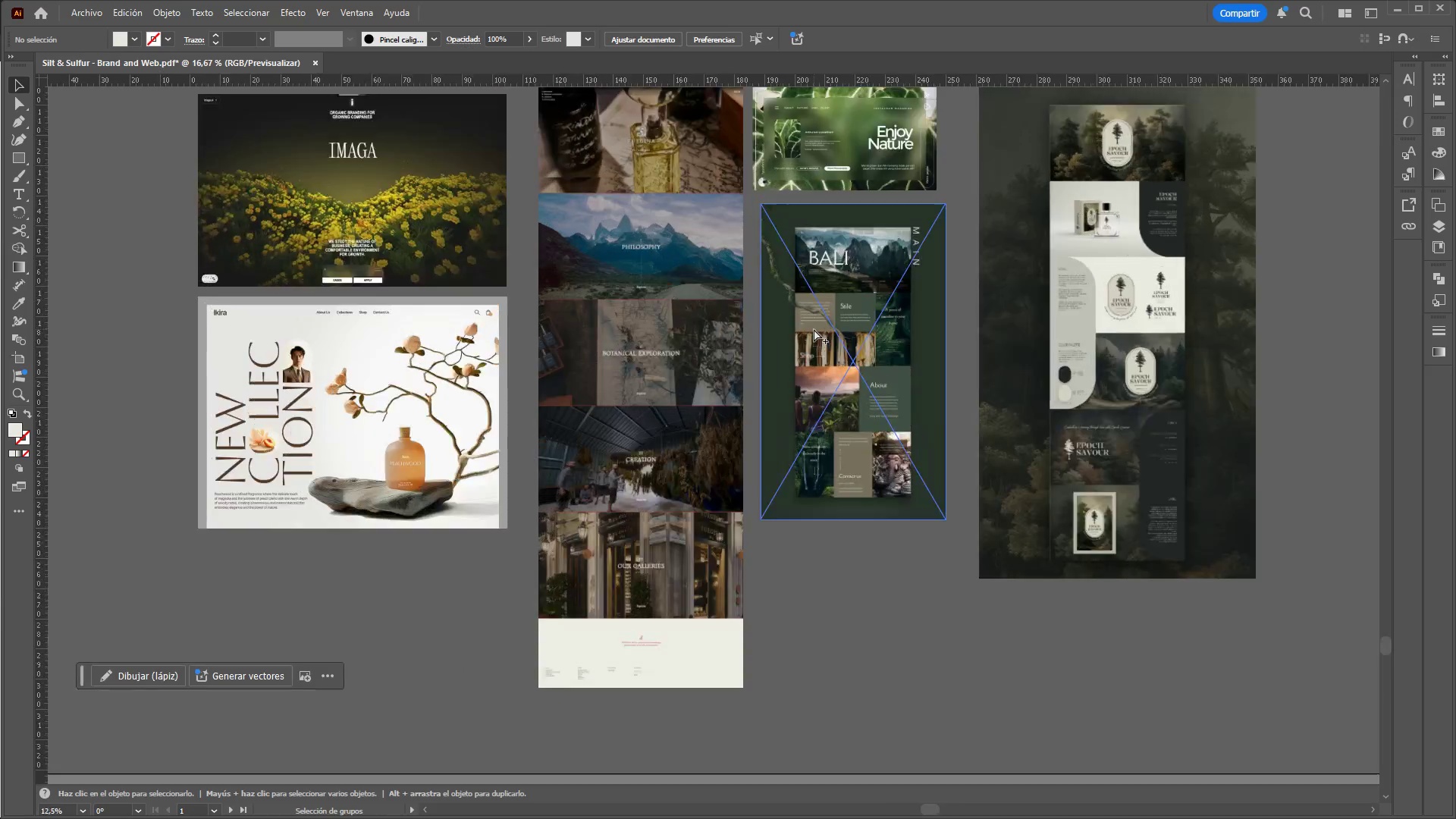 
scroll: coordinate [331, 253], scroll_direction: up, amount: 1.0
 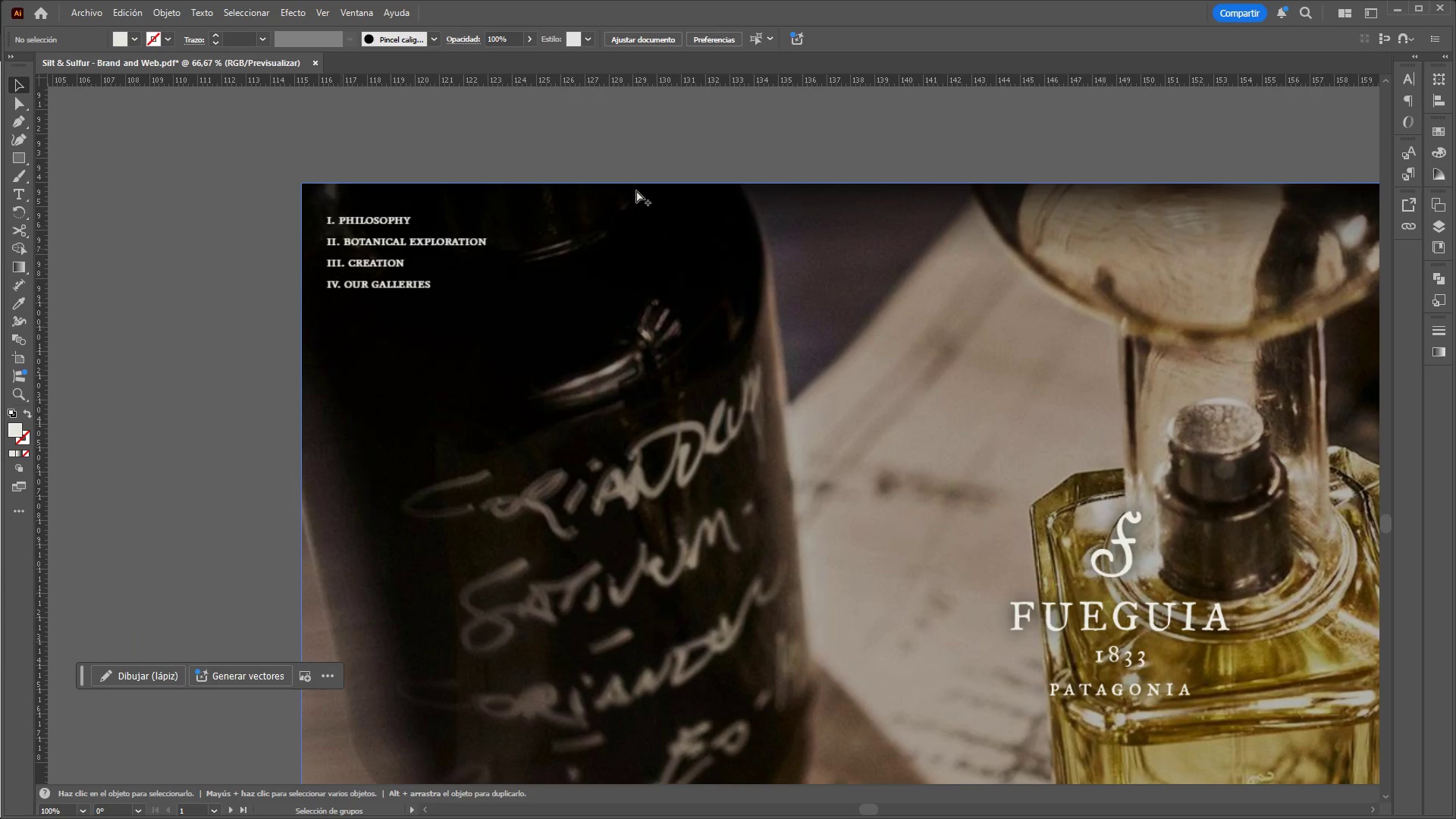 
hold_key(key=AltLeft, duration=1.51)
 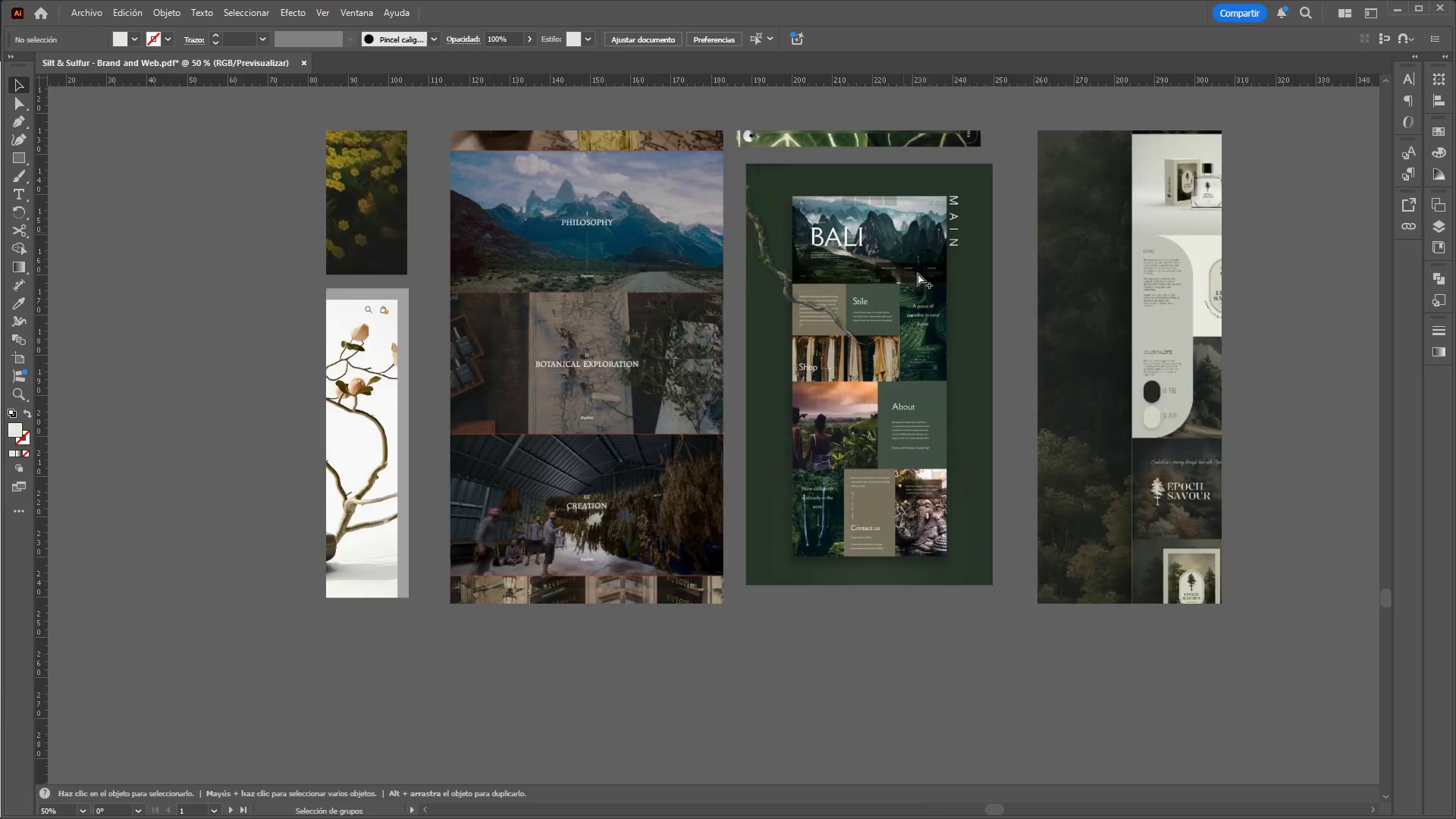 
scroll: coordinate [664, 161], scroll_direction: down, amount: 7.0
 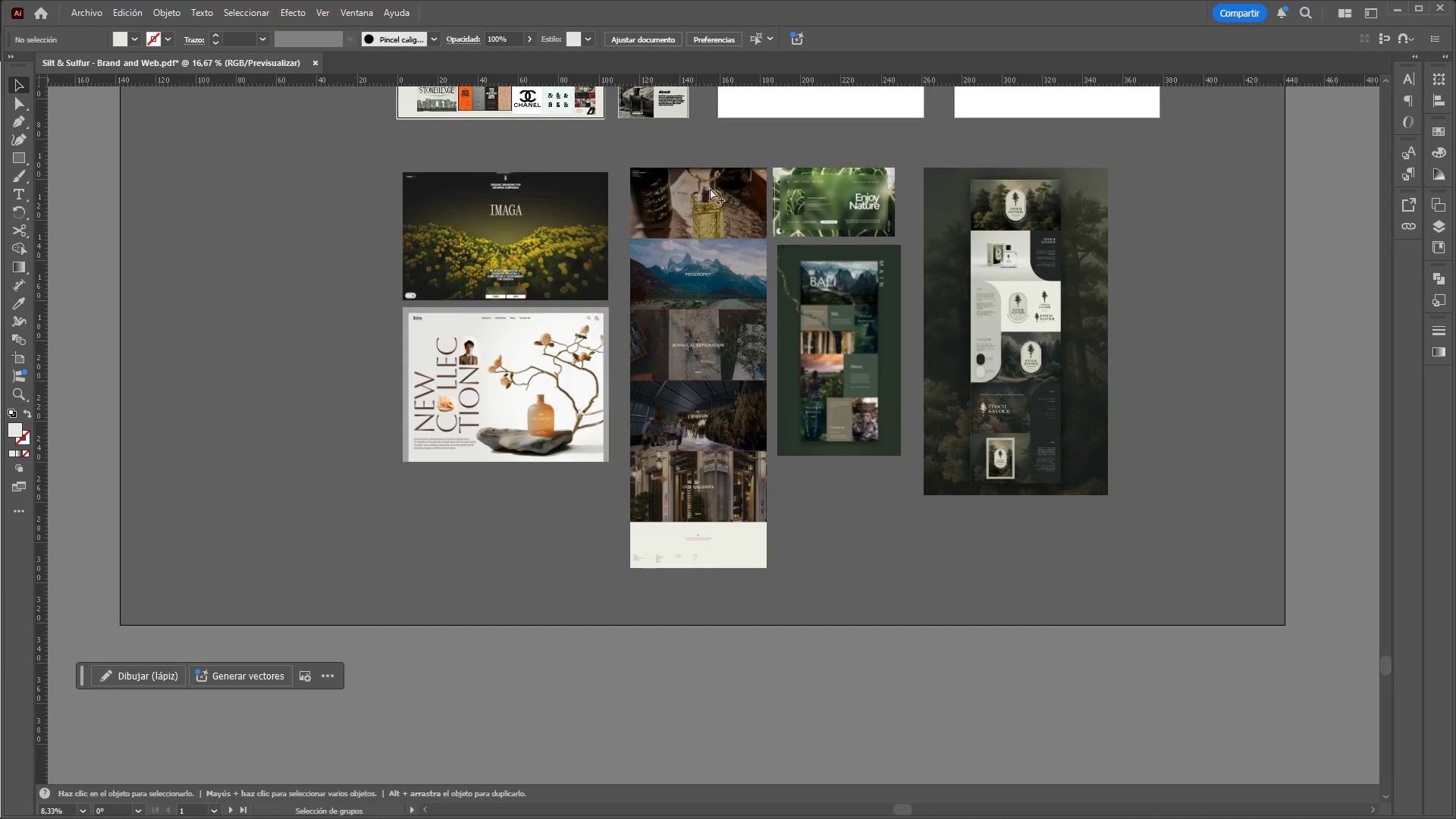 
scroll: coordinate [814, 329], scroll_direction: up, amount: 2.0
 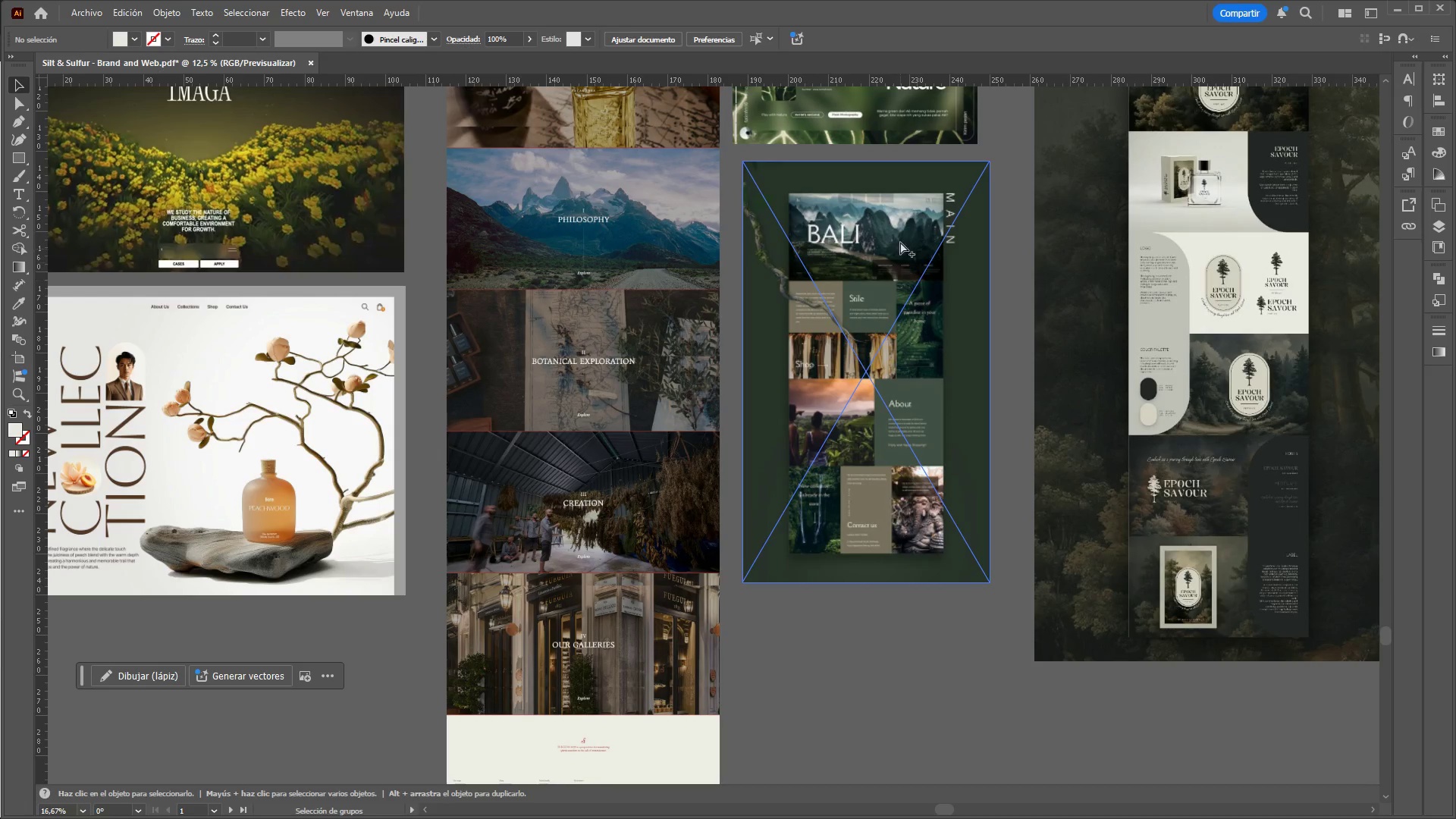 
hold_key(key=AltLeft, duration=1.52)
 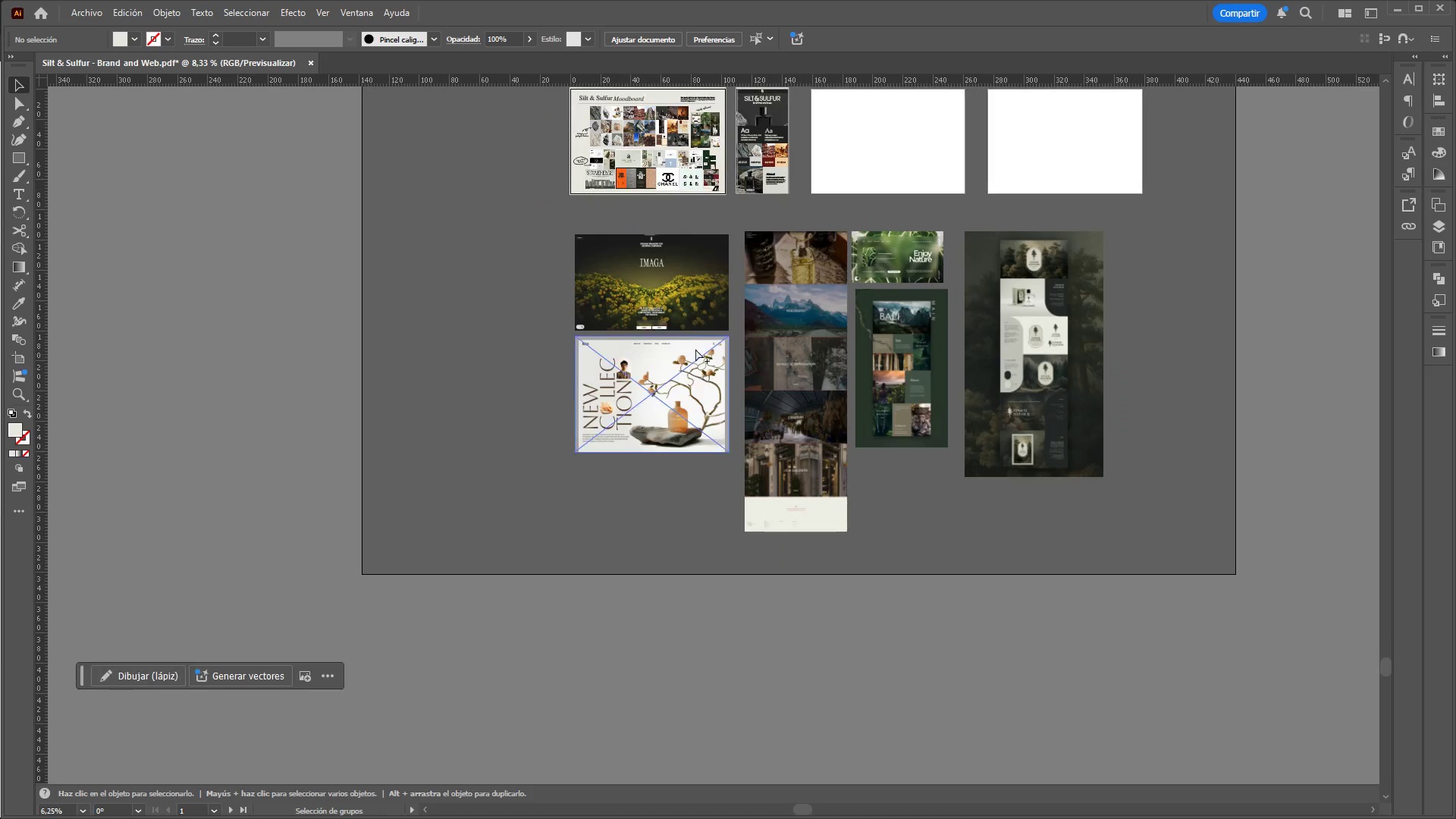 
scroll: coordinate [900, 230], scroll_direction: up, amount: 3.0
 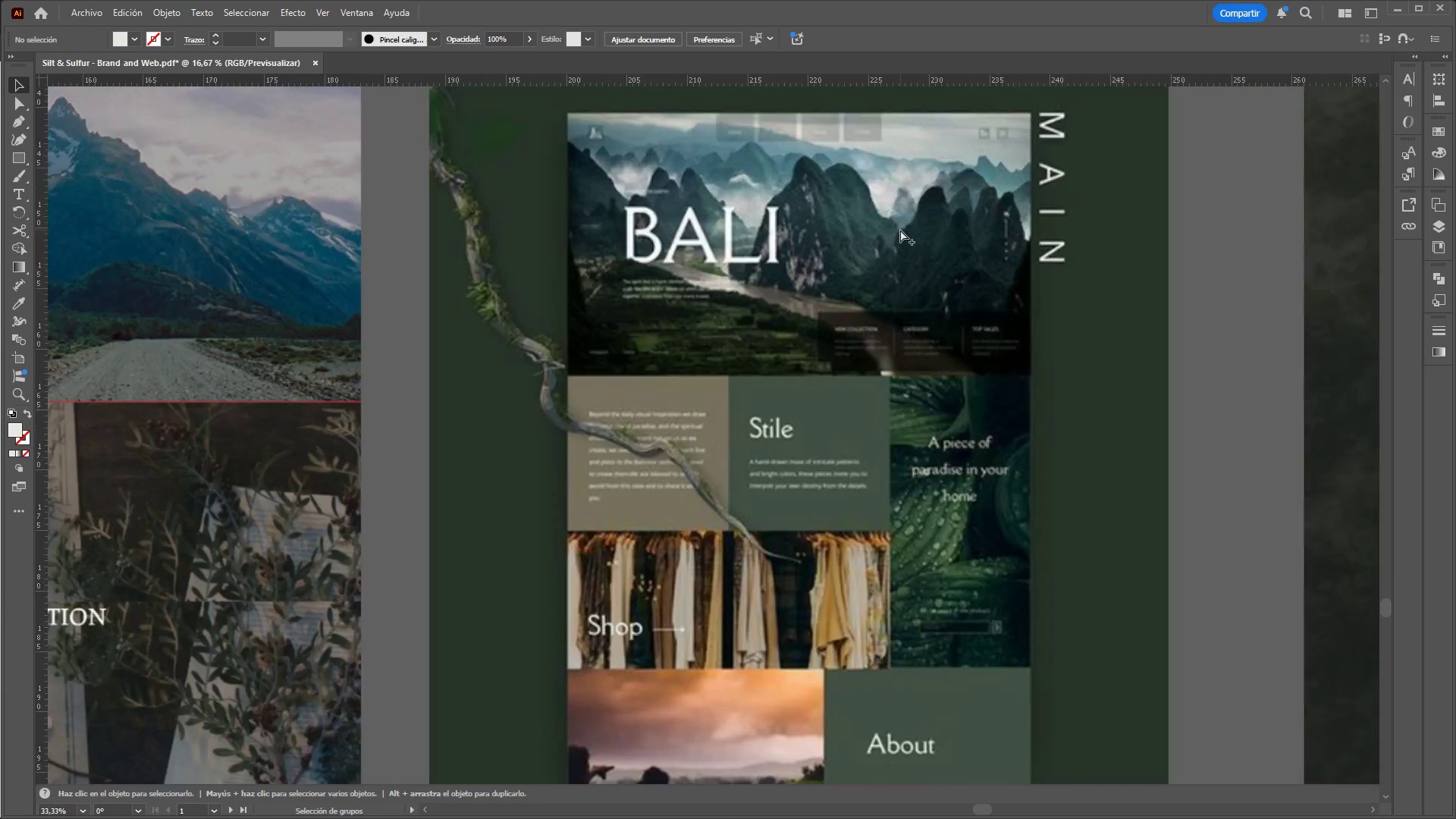 
scroll: coordinate [931, 302], scroll_direction: down, amount: 6.0
 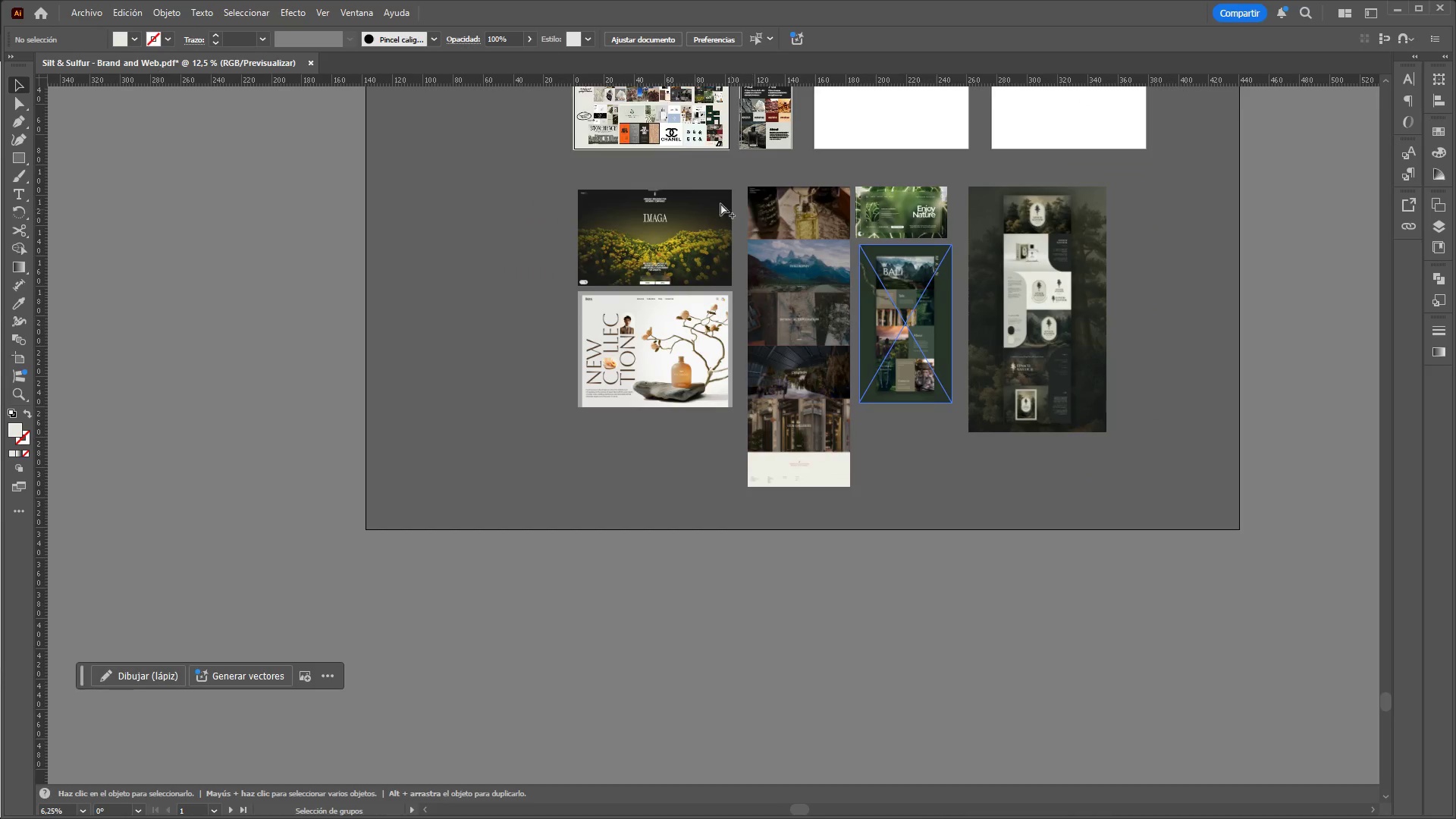 
hold_key(key=AltLeft, duration=1.51)
 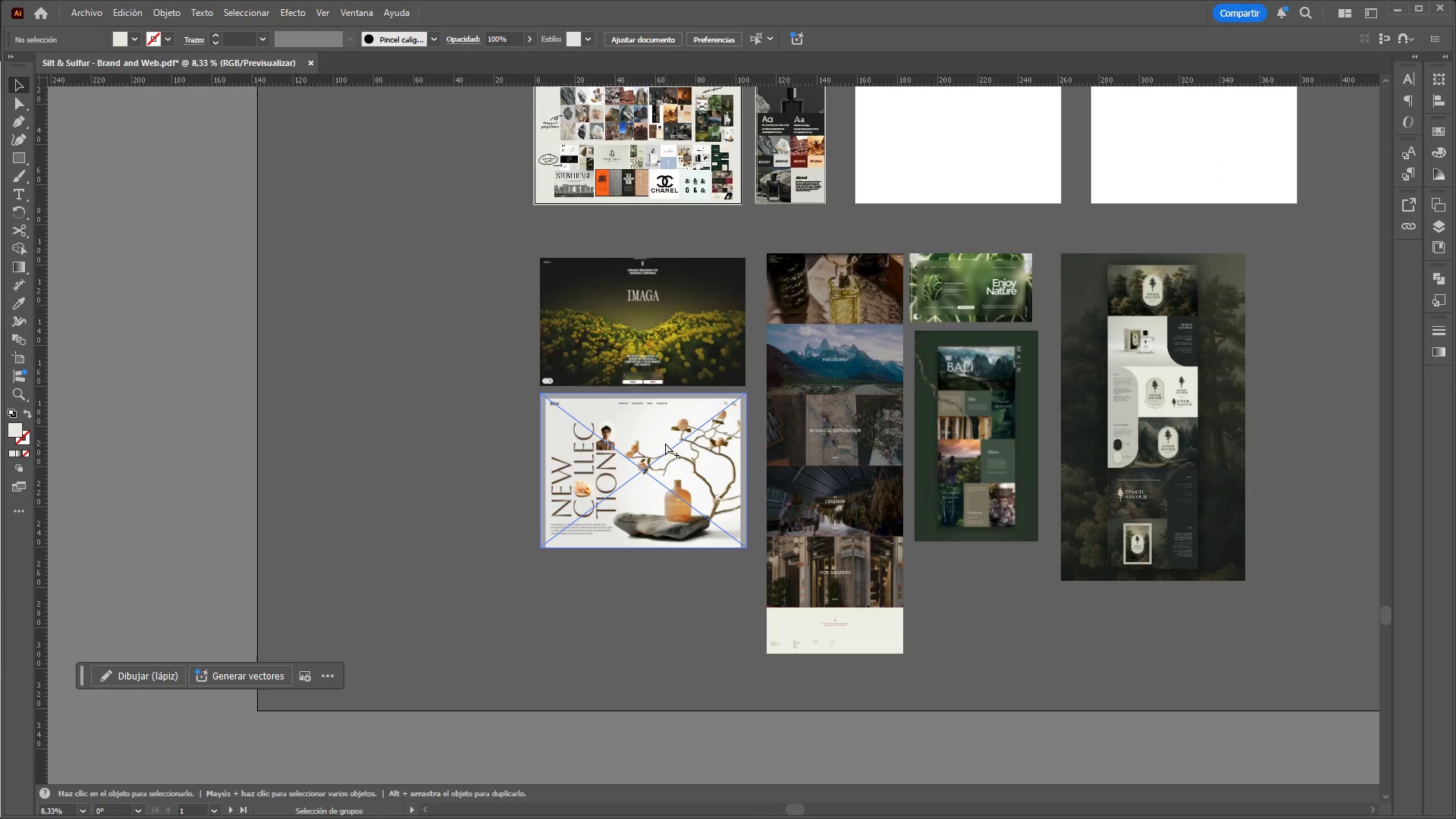 
hold_key(key=AltLeft, duration=1.53)
 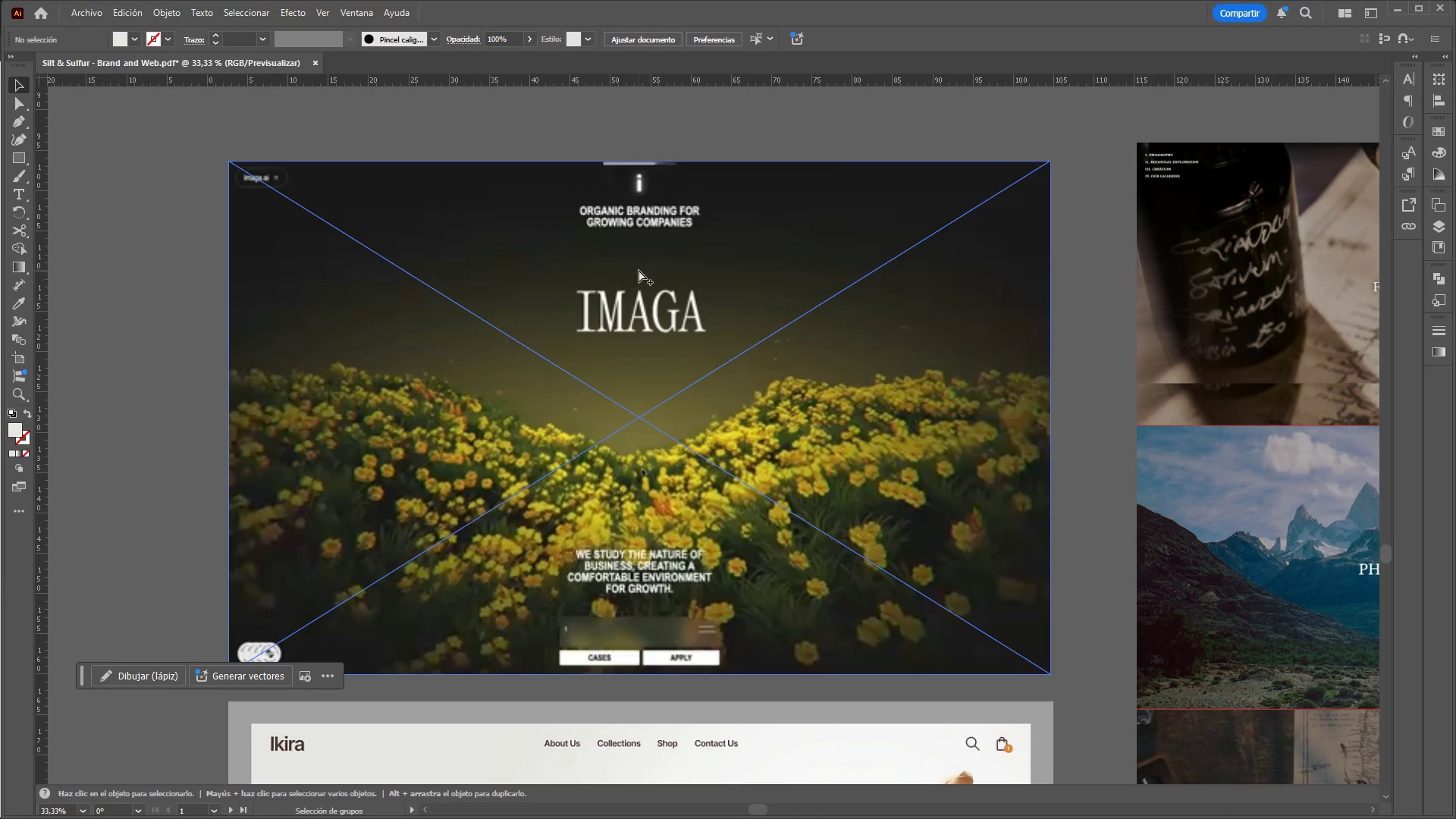 
scroll: coordinate [631, 413], scroll_direction: up, amount: 4.0
 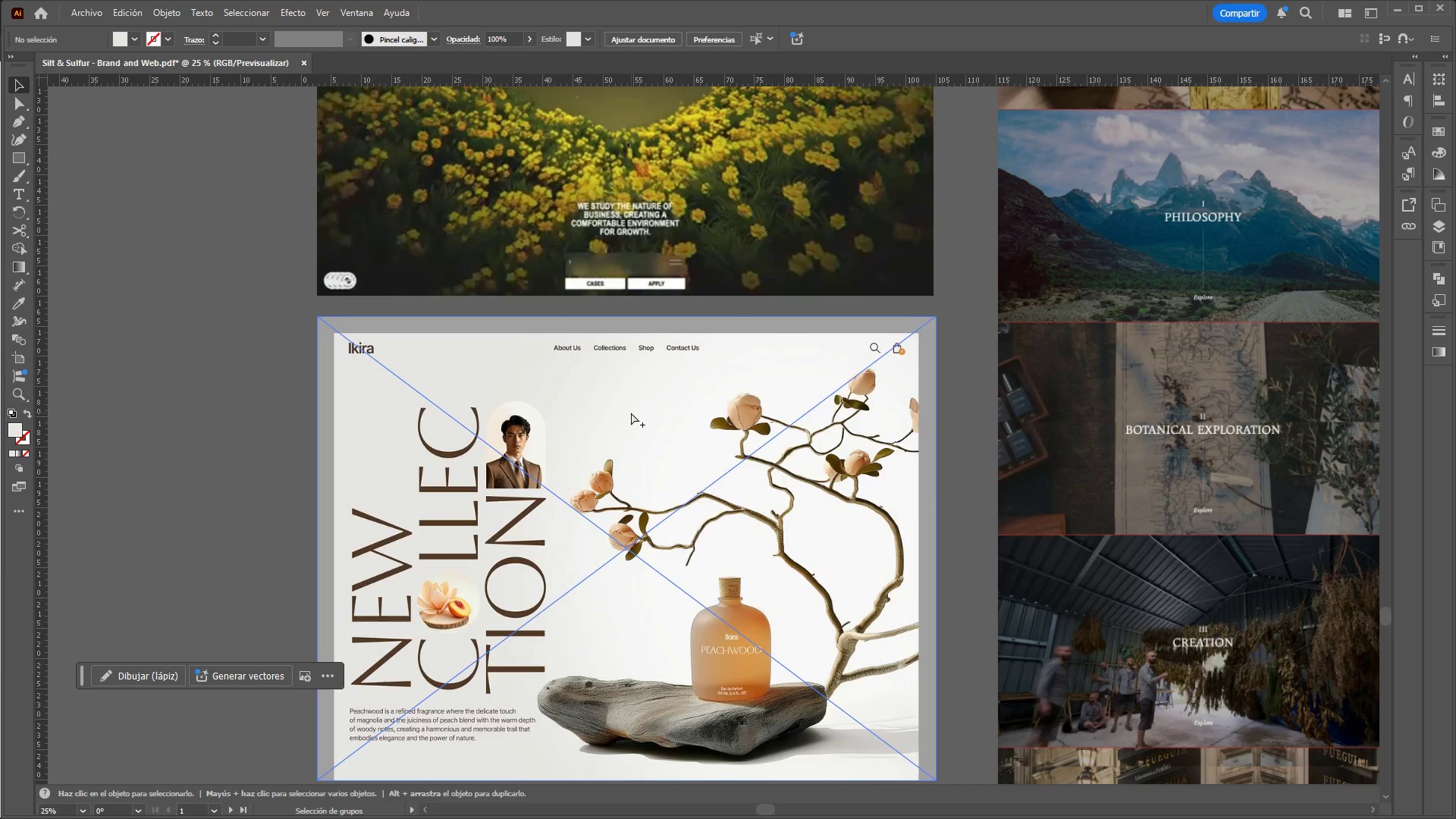 
hold_key(key=AltLeft, duration=1.51)
 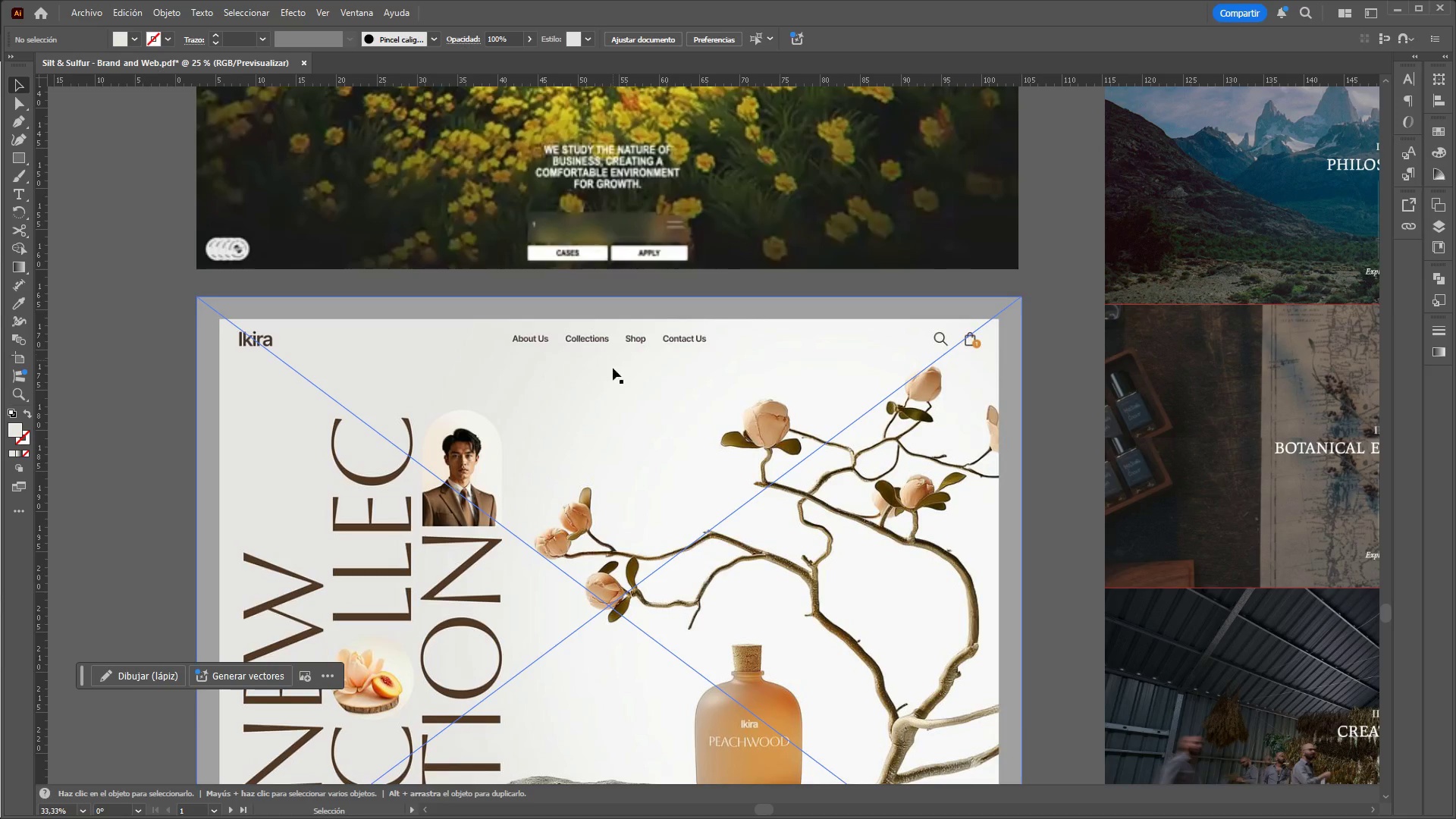 
scroll: coordinate [639, 279], scroll_direction: up, amount: 1.0
 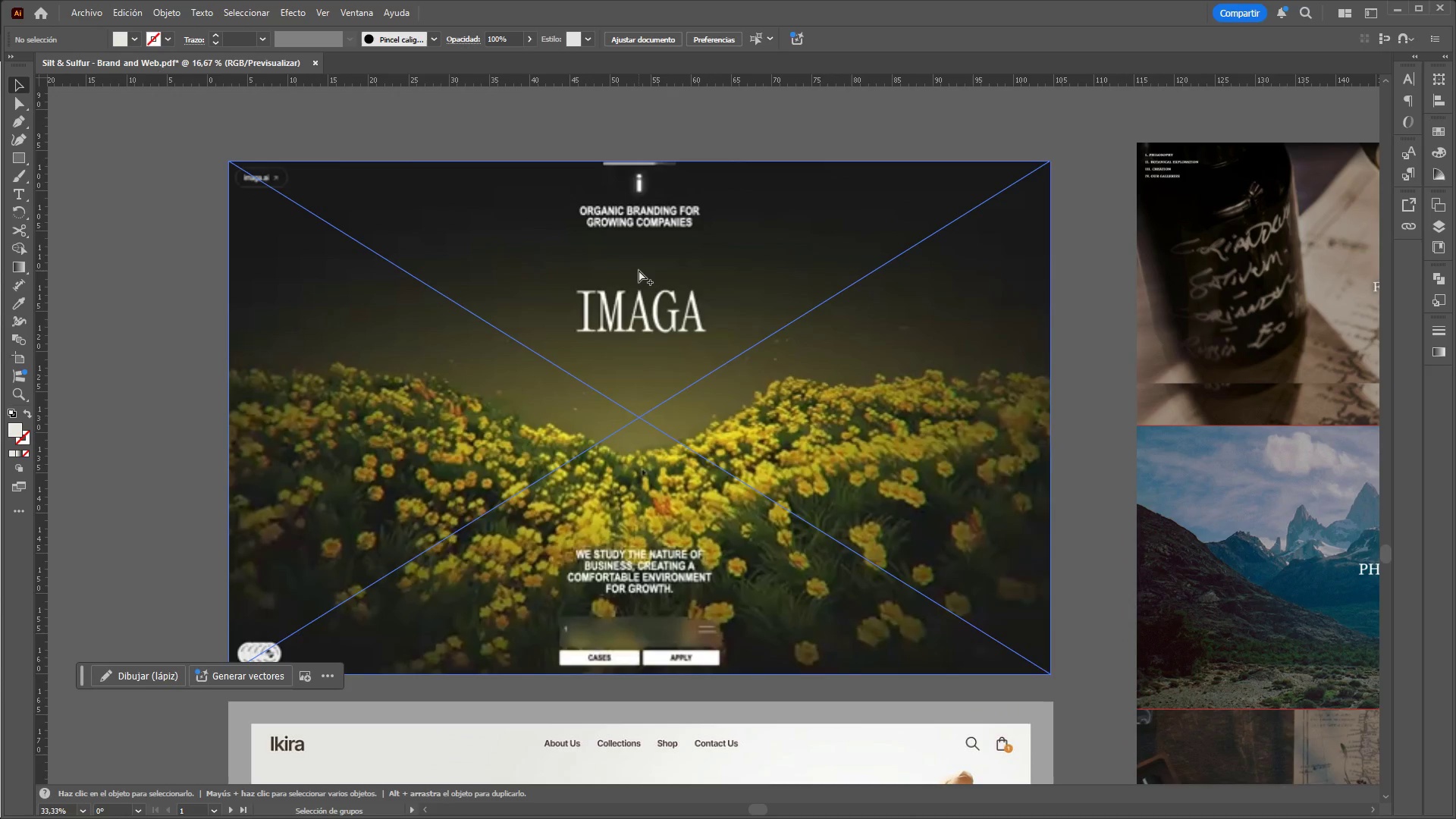 
hold_key(key=AltLeft, duration=0.44)
 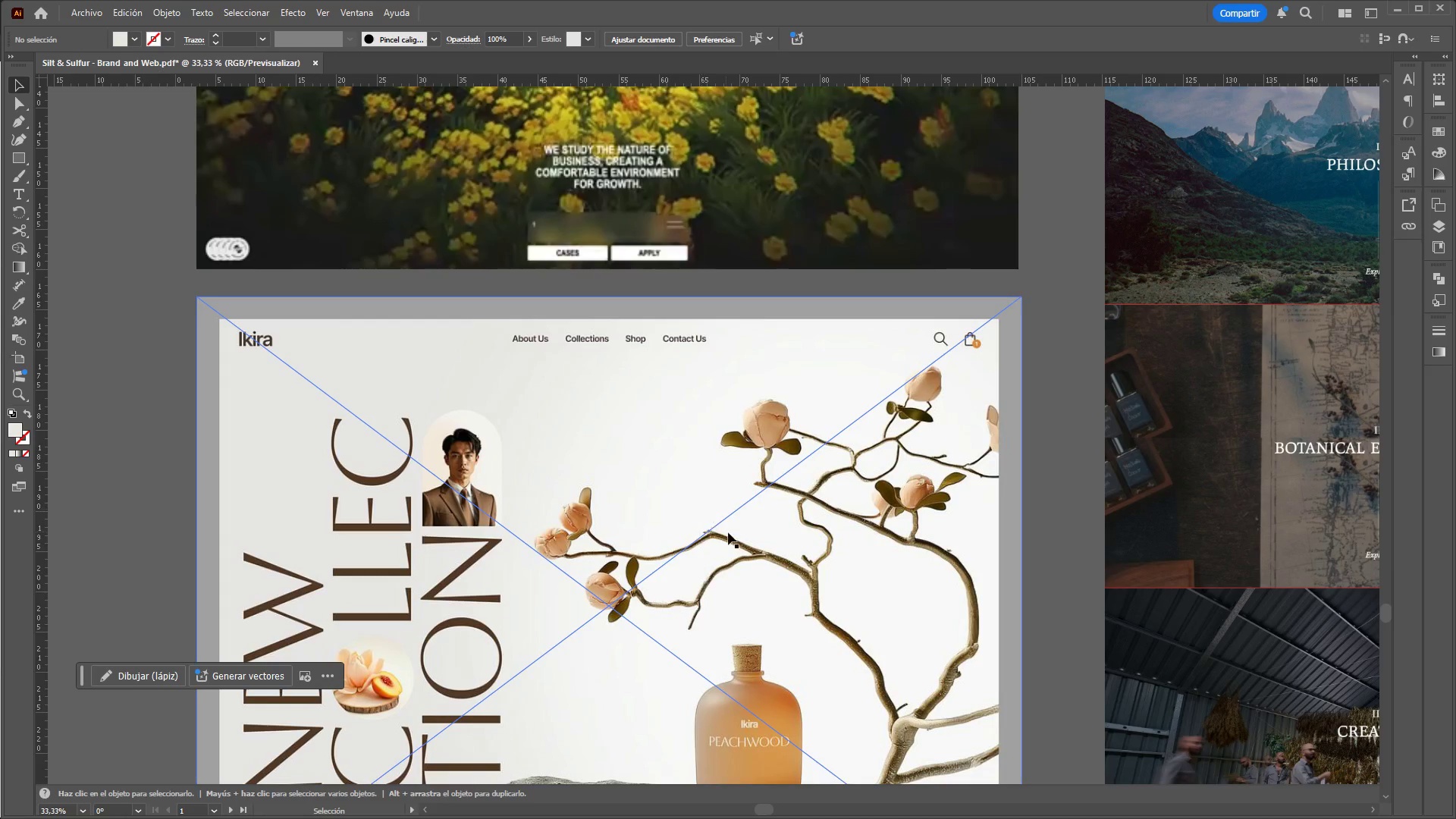 
scroll: coordinate [654, 413], scroll_direction: down, amount: 1.0
 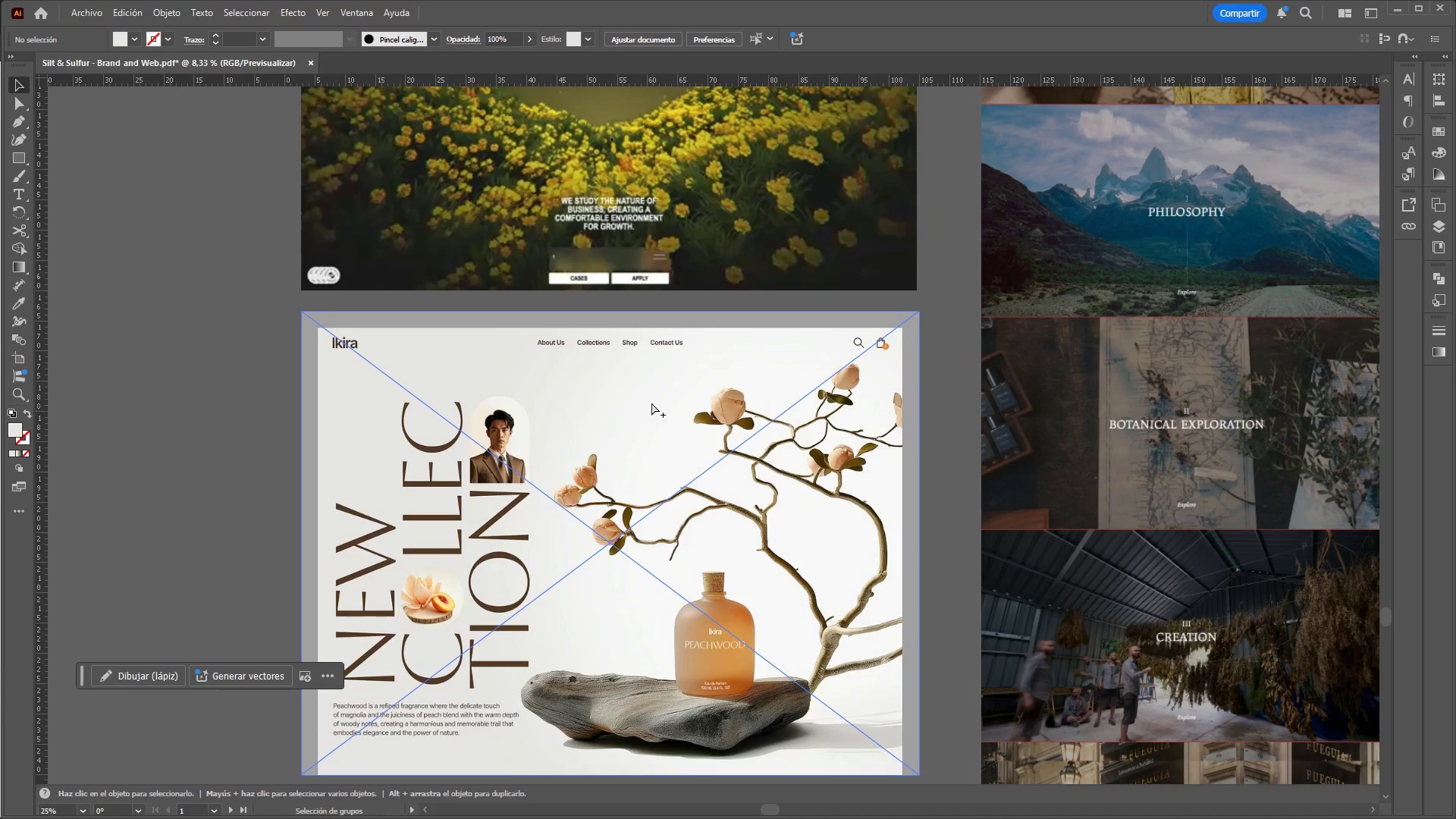 
scroll: coordinate [613, 354], scroll_direction: up, amount: 1.0
 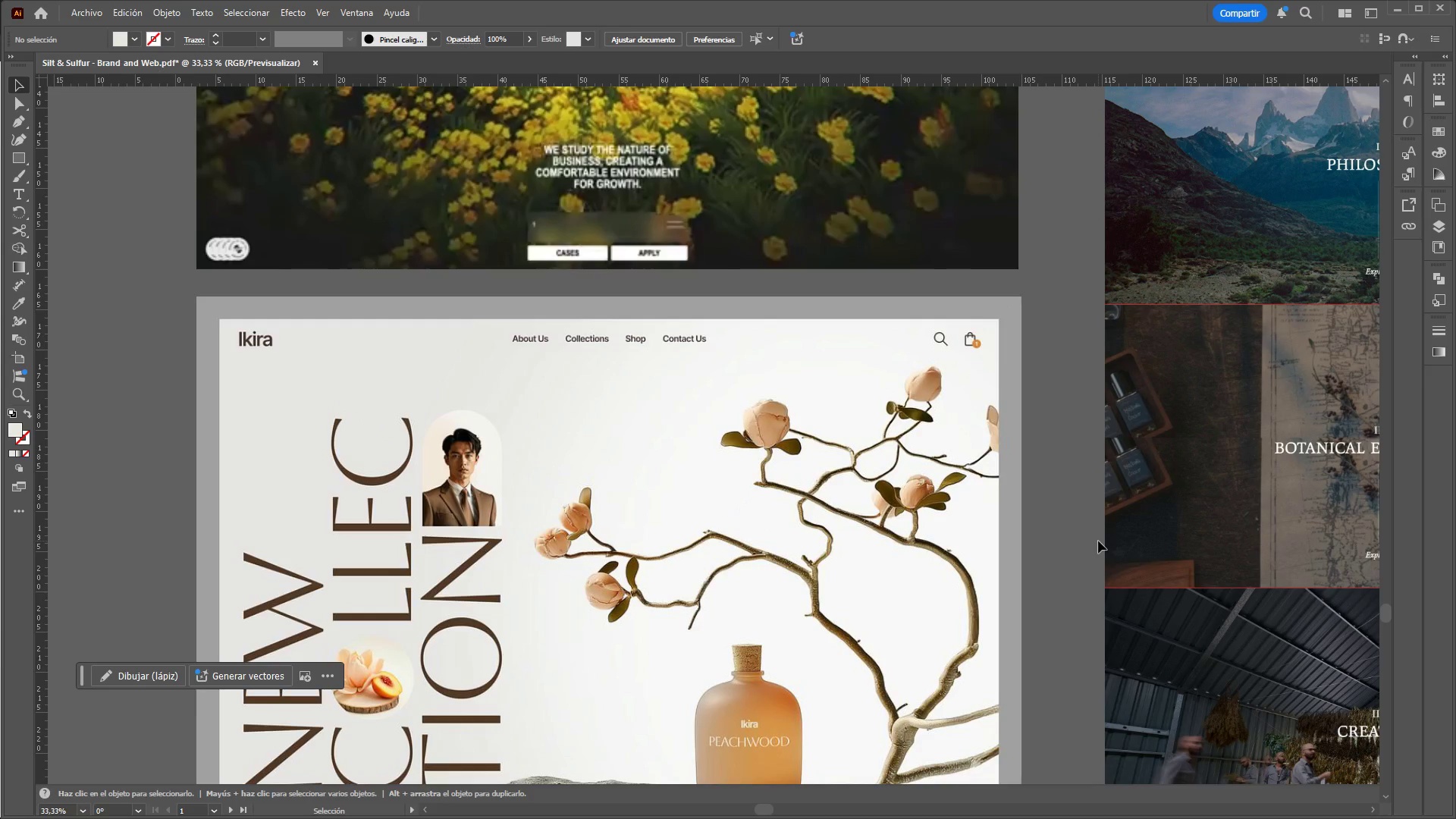 
hold_key(key=ControlLeft, duration=1.41)
hold_key(key=AltLeft, duration=1.39)
scroll: coordinate [1050, 386], scroll_direction: down, amount: 3.0
 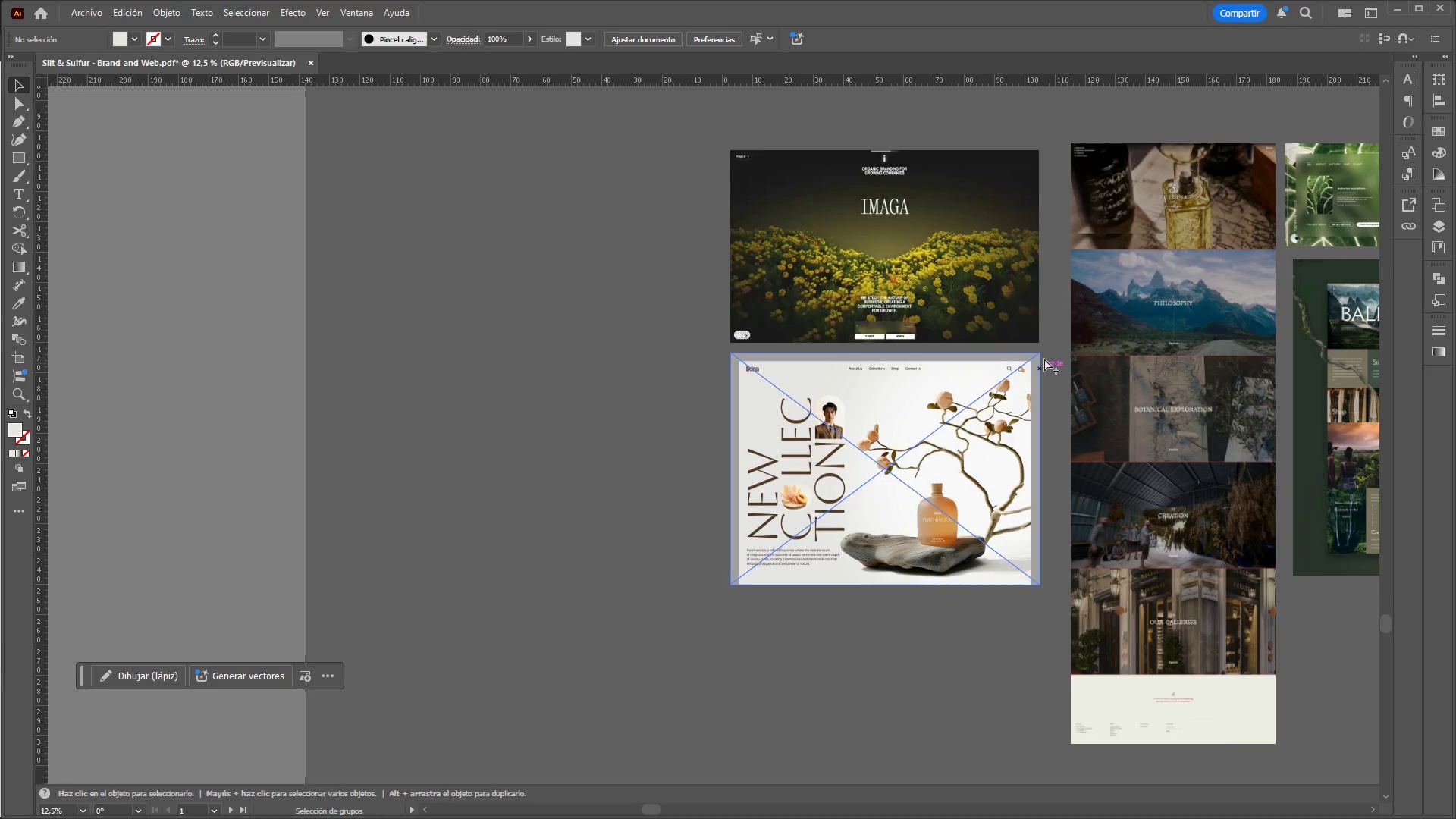 
scroll: coordinate [1045, 357], scroll_direction: up, amount: 2.0
 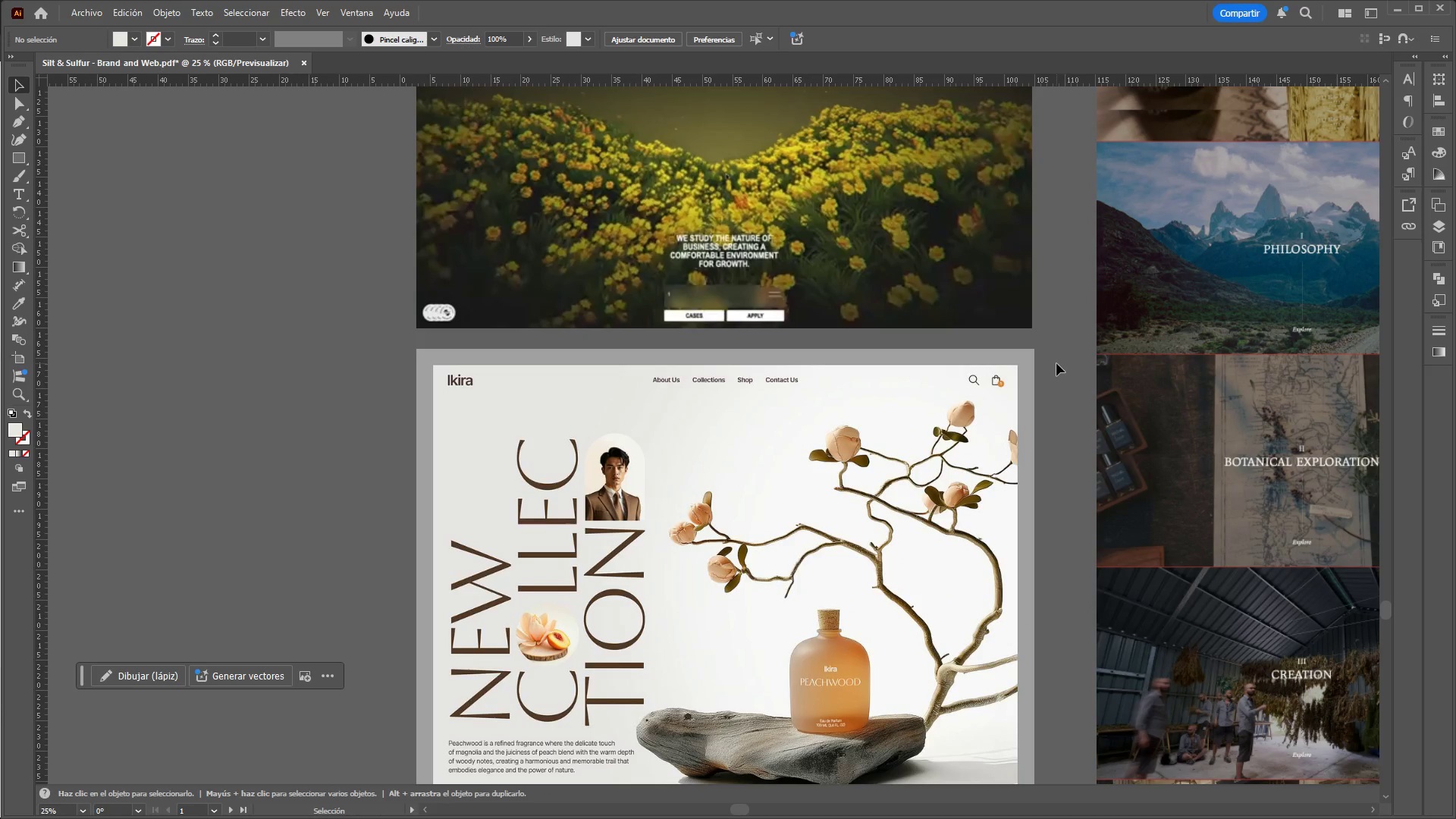 
wait(5.31)
 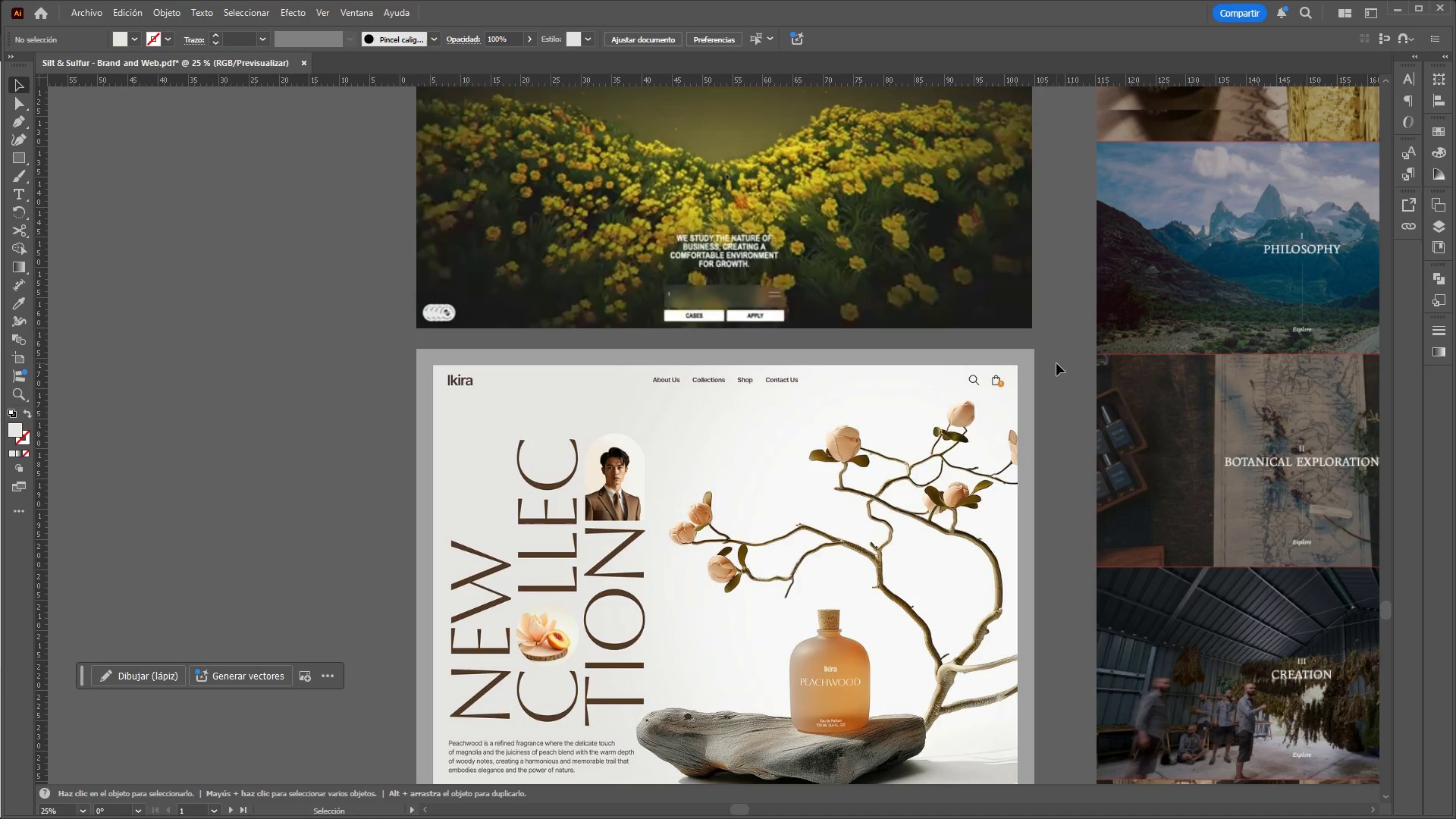 
hold_key(key=ControlLeft, duration=1.72)
 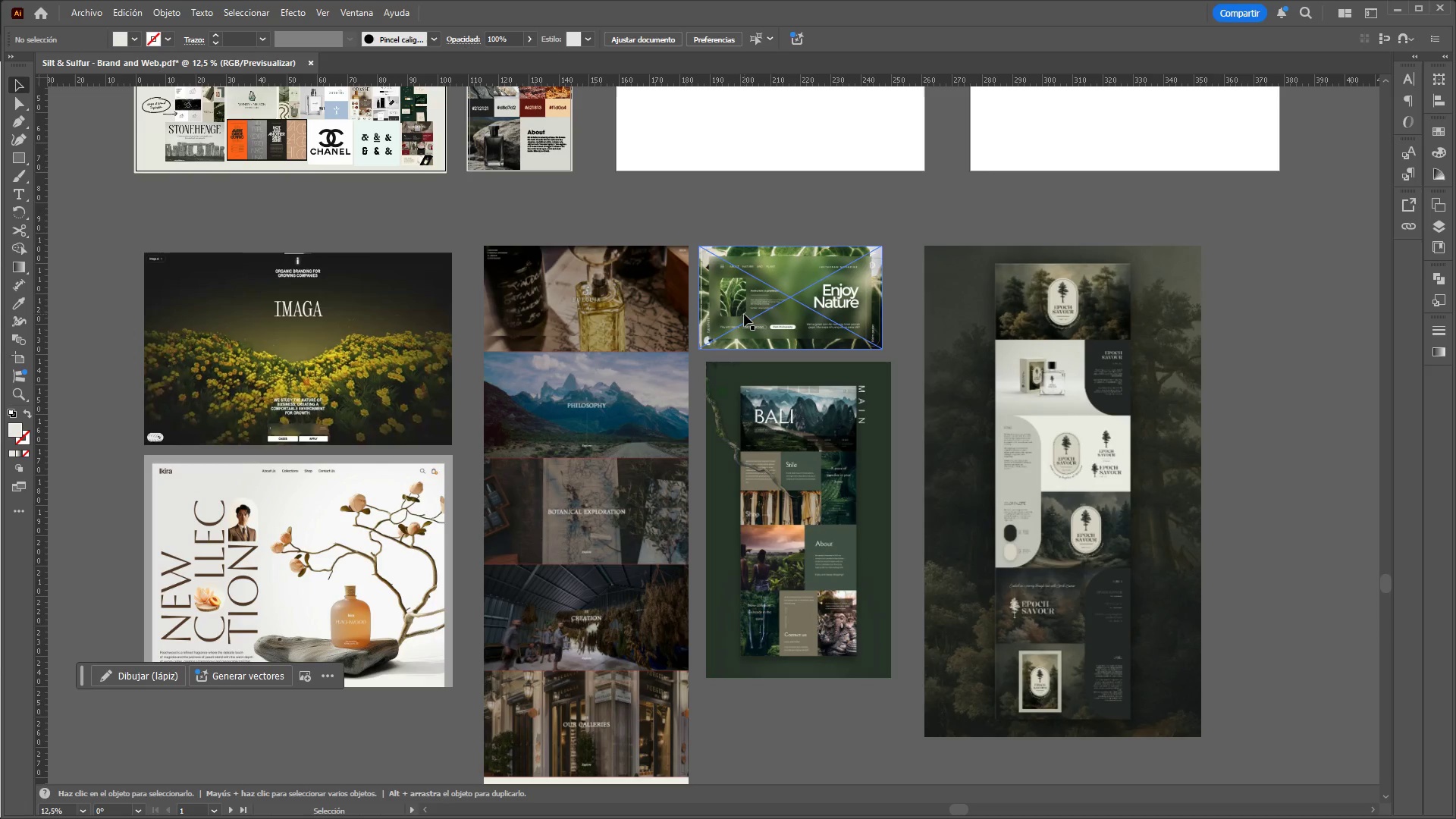 
hold_key(key=AltLeft, duration=1.5)
 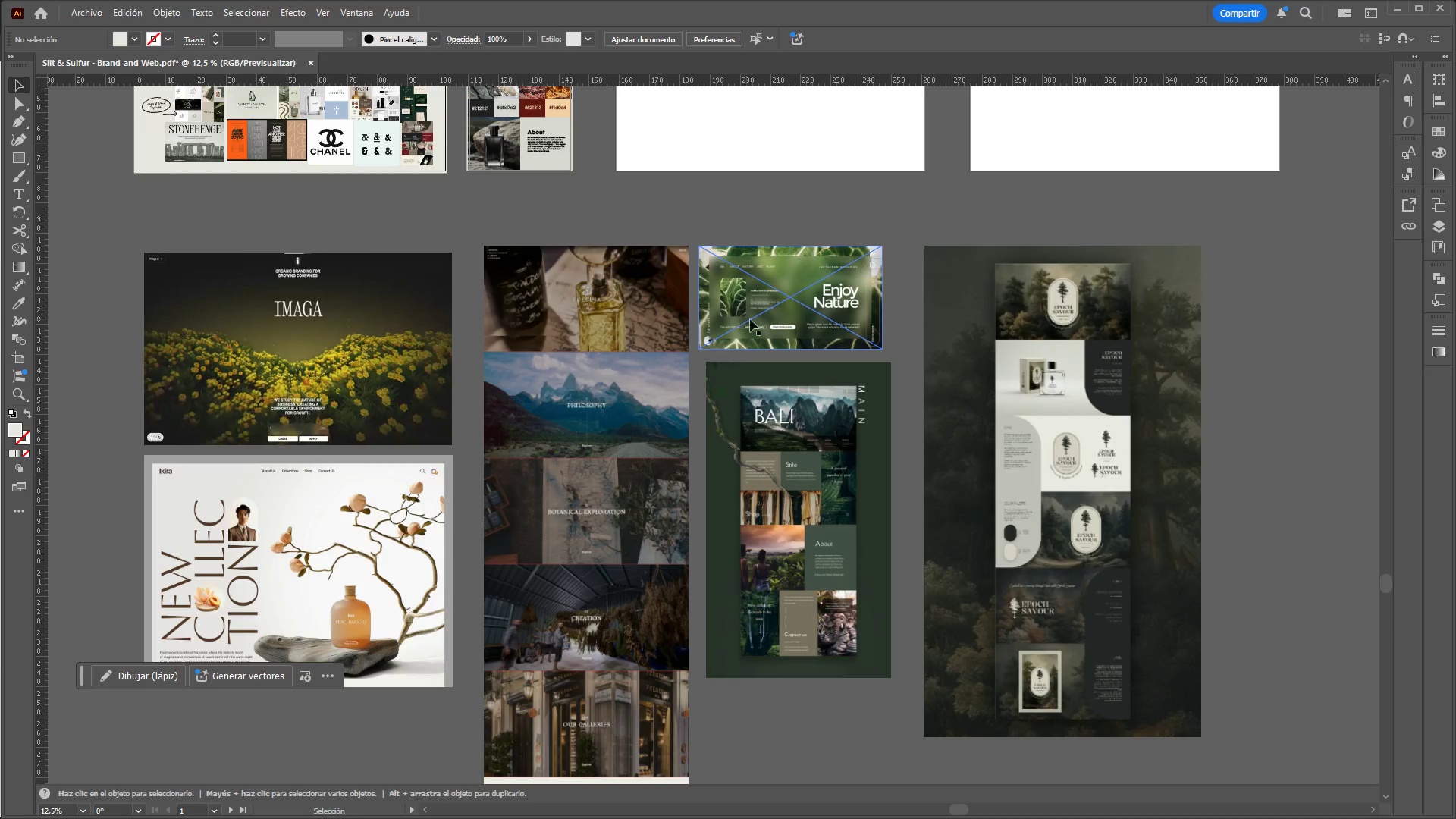 
key(Alt+Control+AltLeft)
 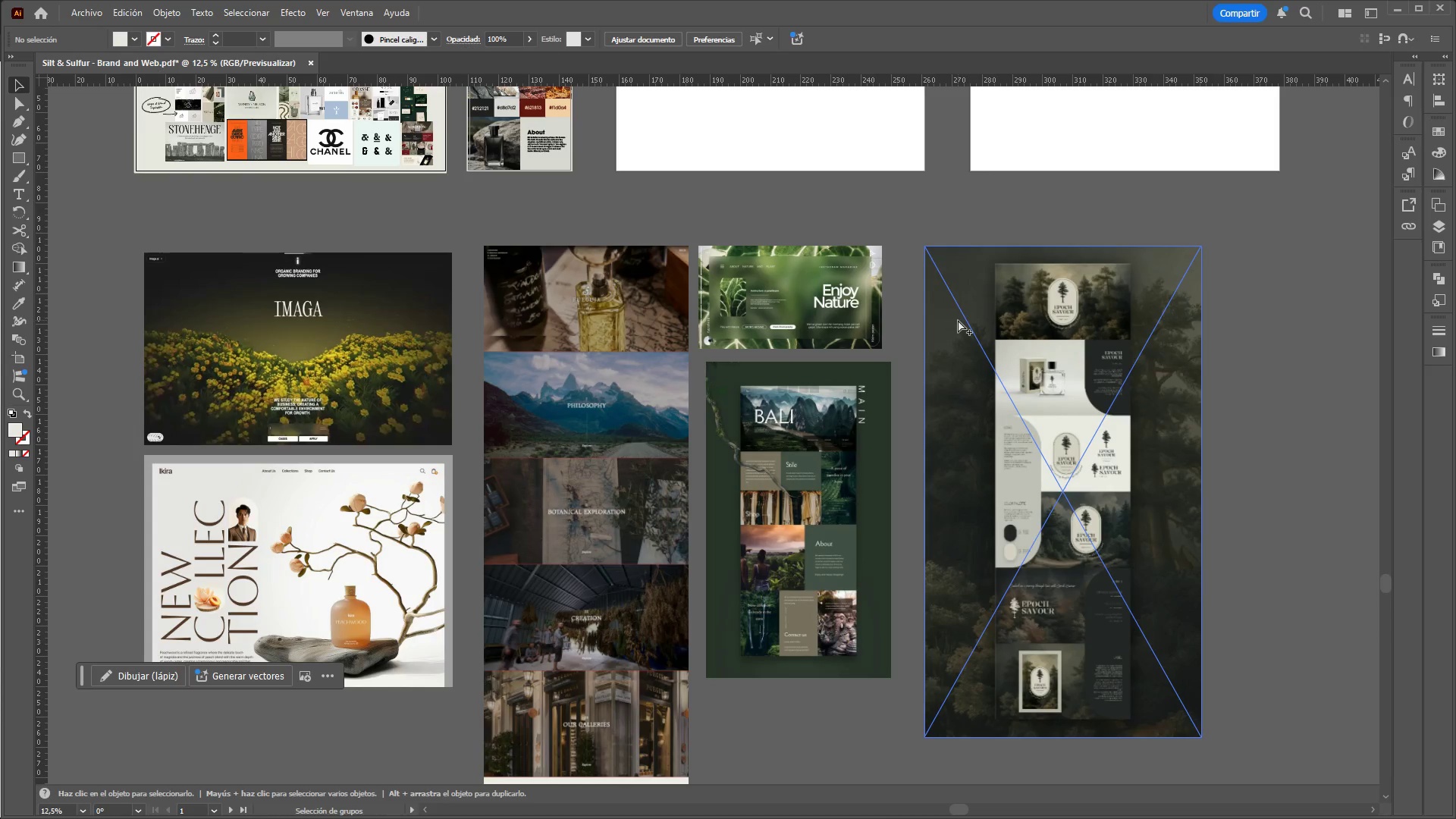 
key(Alt+Control+AltLeft)
 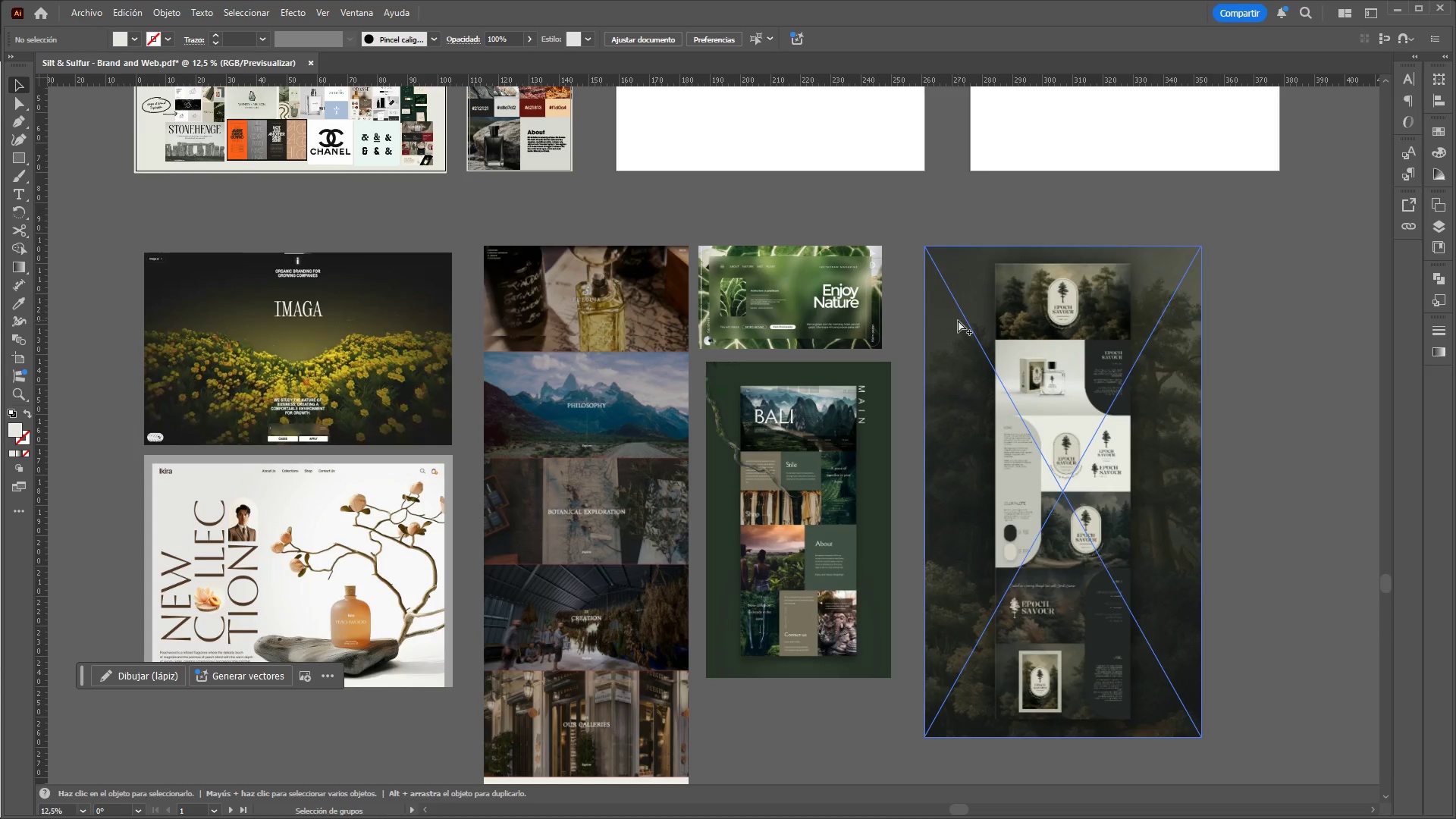 
key(Alt+Control+AltLeft)
 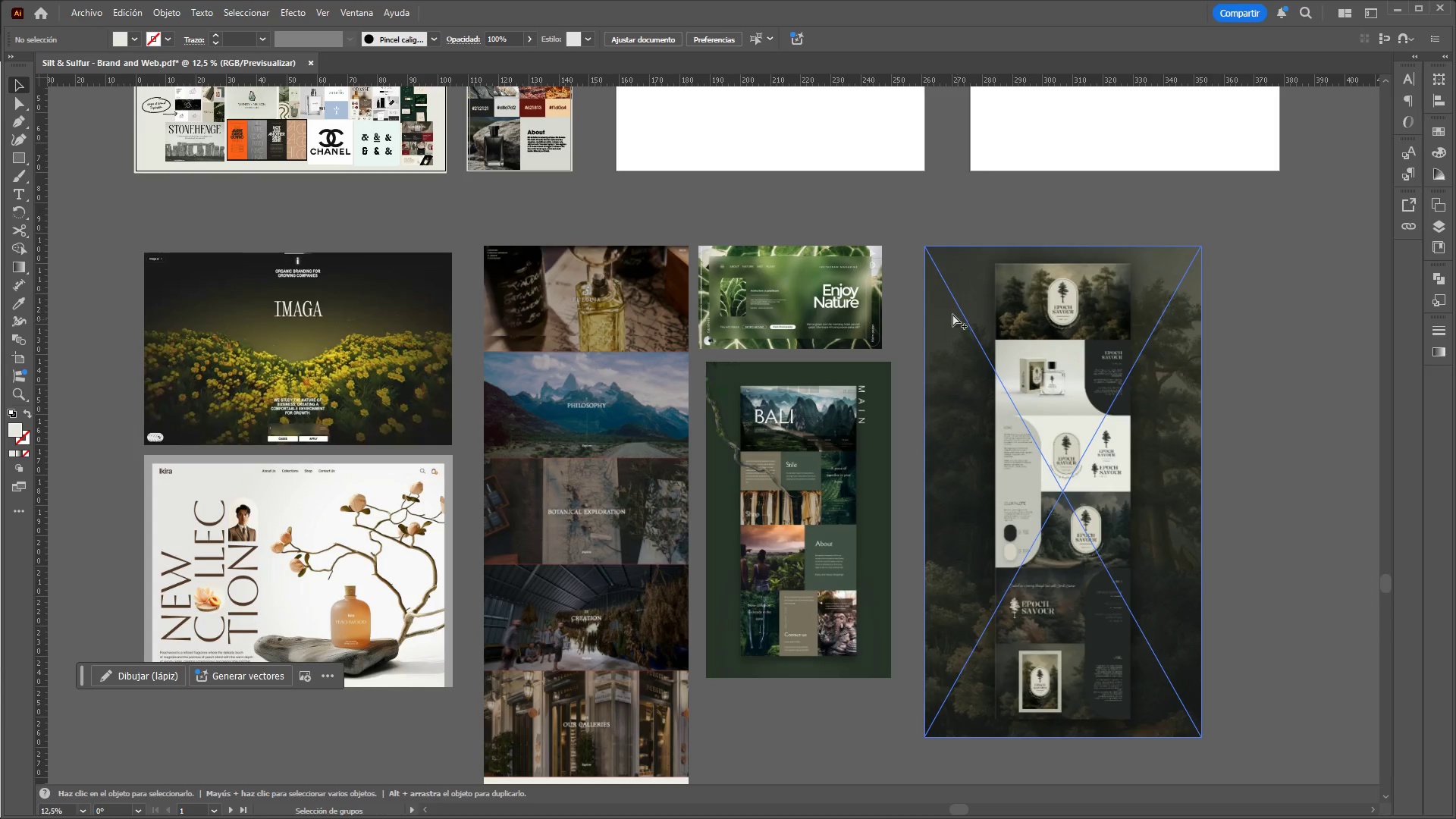 
key(Alt+Control+AltLeft)
 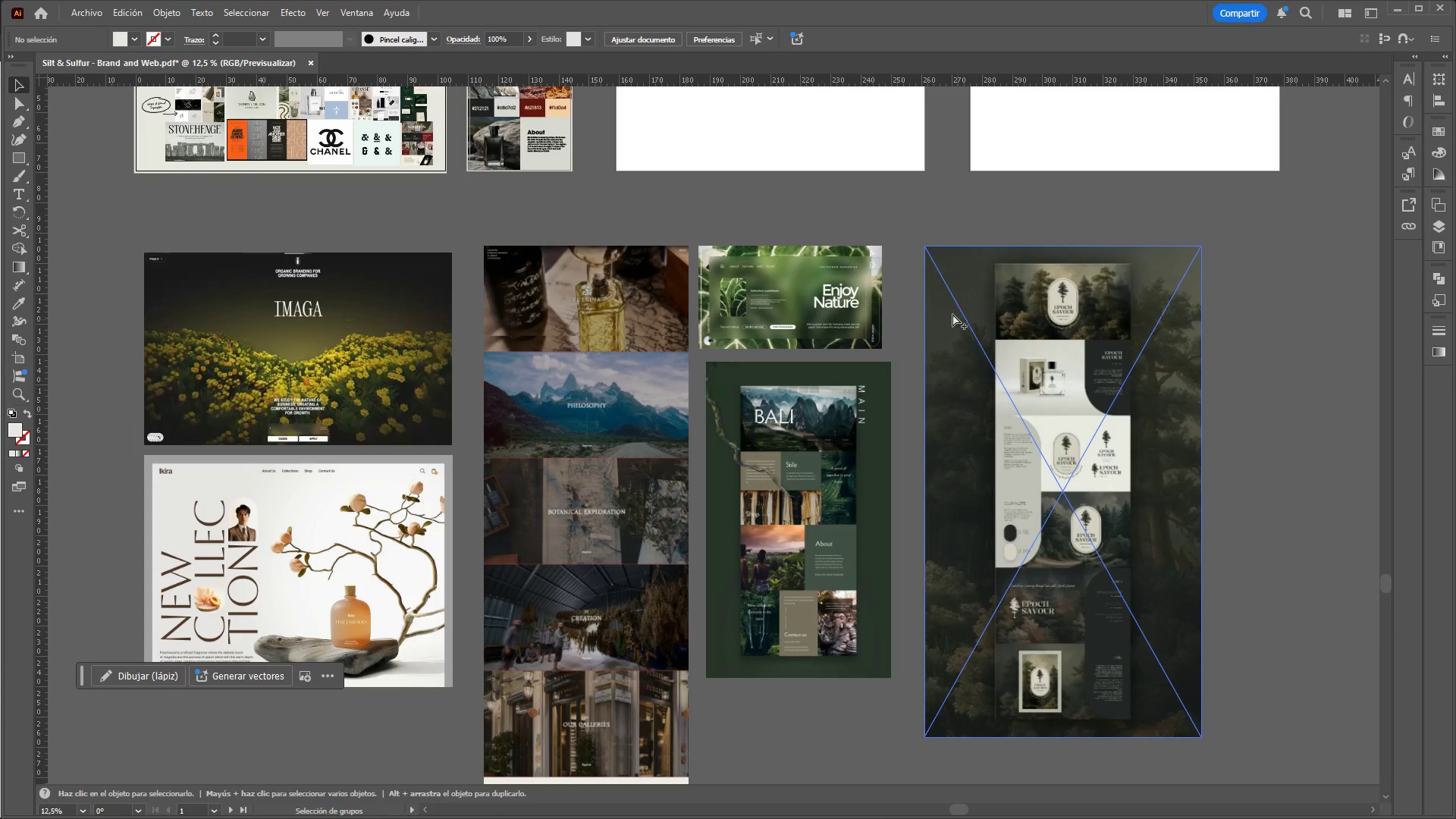 
key(Alt+Control+AltLeft)
 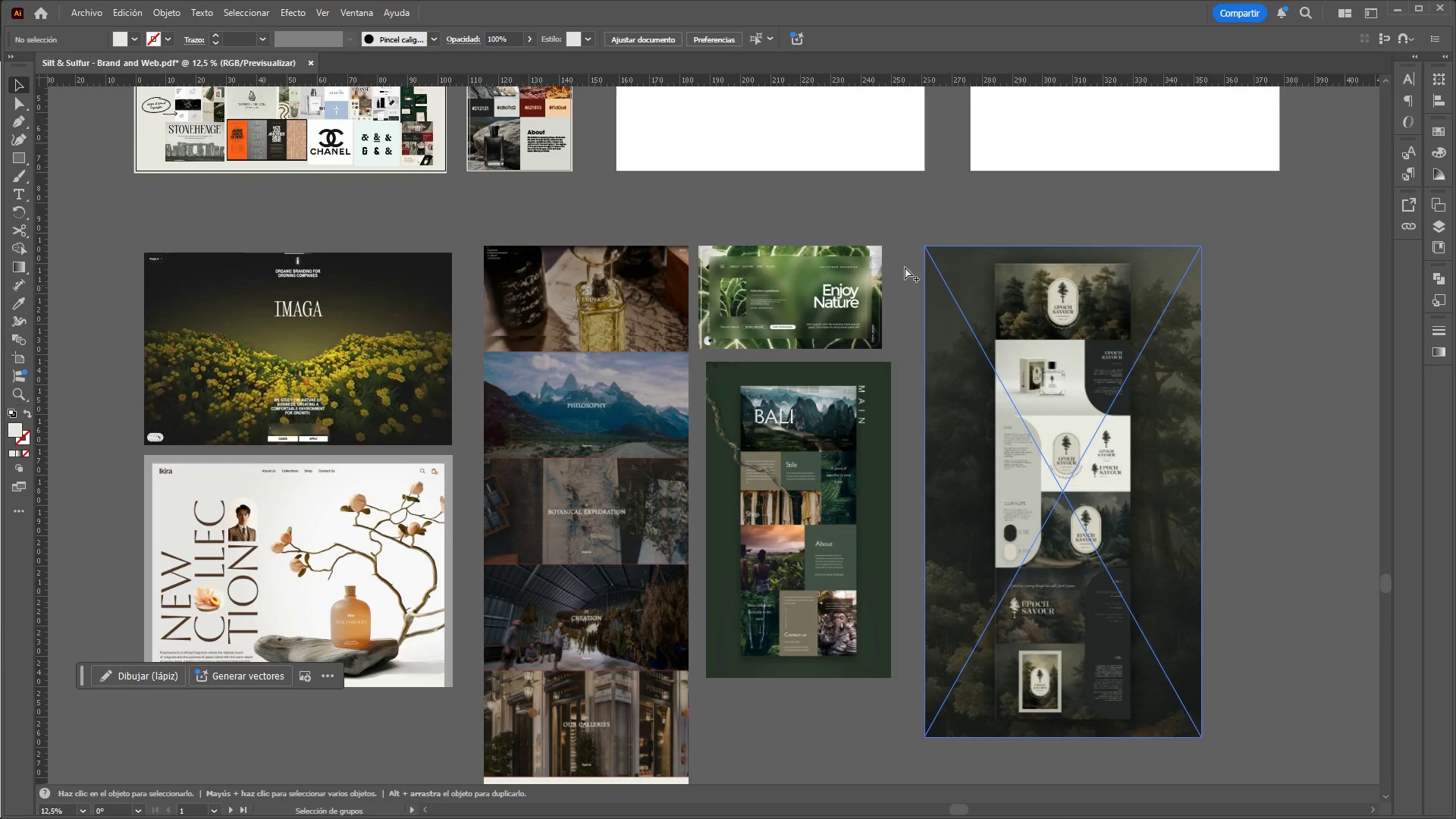 
key(Alt+Control+AltLeft)
 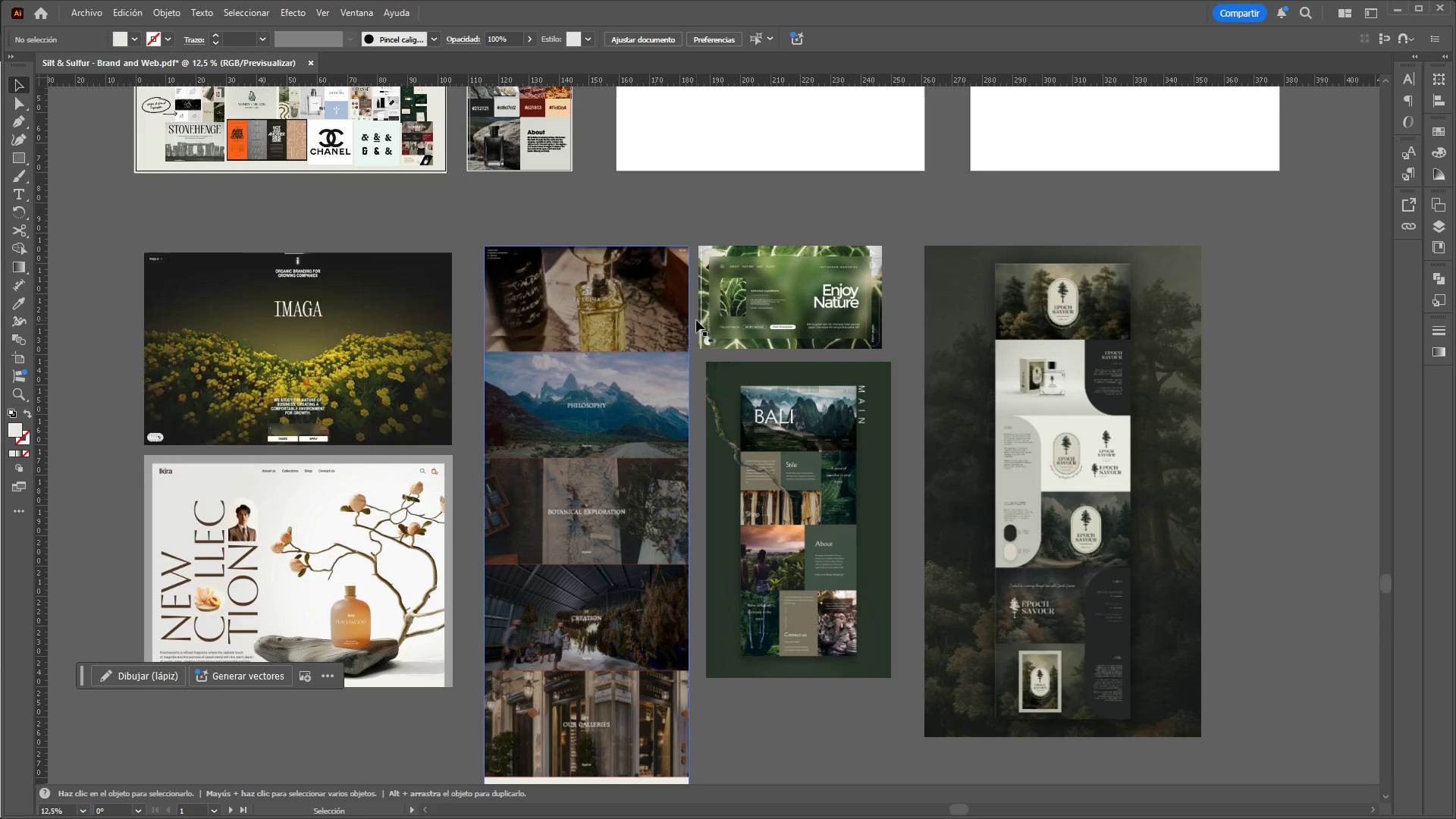 
scroll: coordinate [958, 320], scroll_direction: down, amount: 2.0
 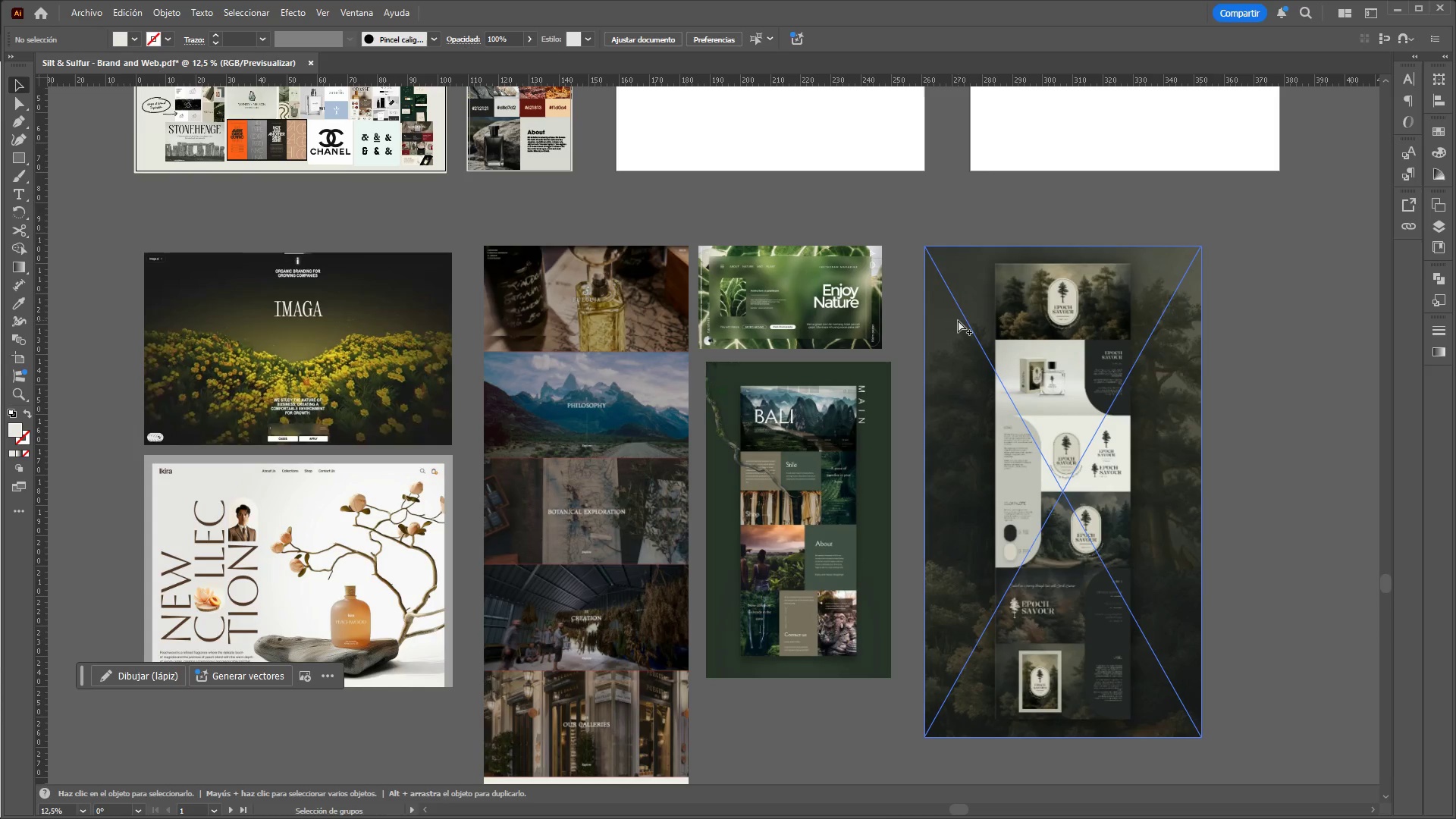 
hold_key(key=ControlLeft, duration=1.02)
hold_key(key=AltLeft, duration=0.98)
scroll: coordinate [381, 253], scroll_direction: none, amount: 0.0
 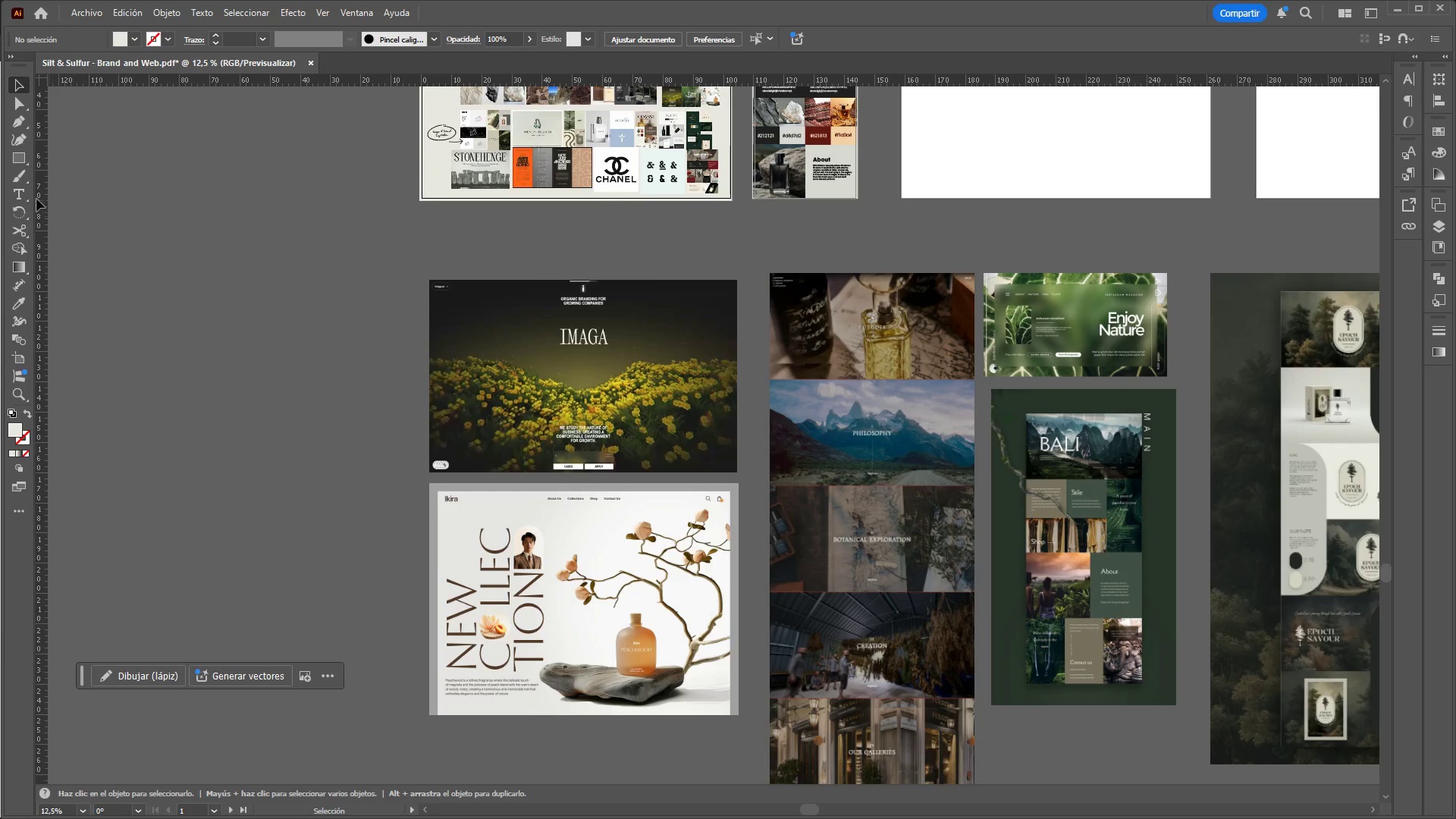 
left_click([23, 194])
 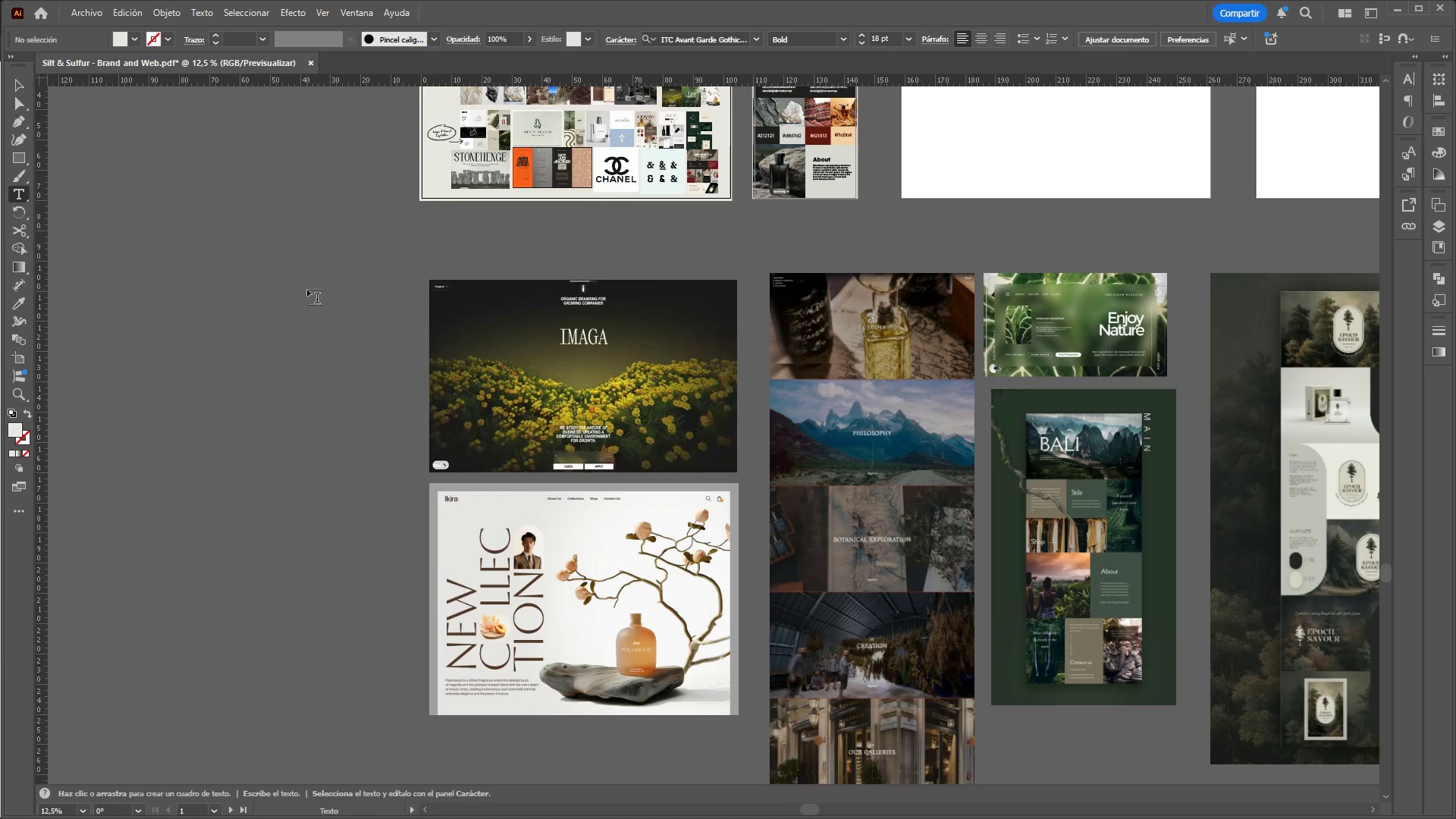 
hold_key(key=ControlLeft, duration=0.47)
 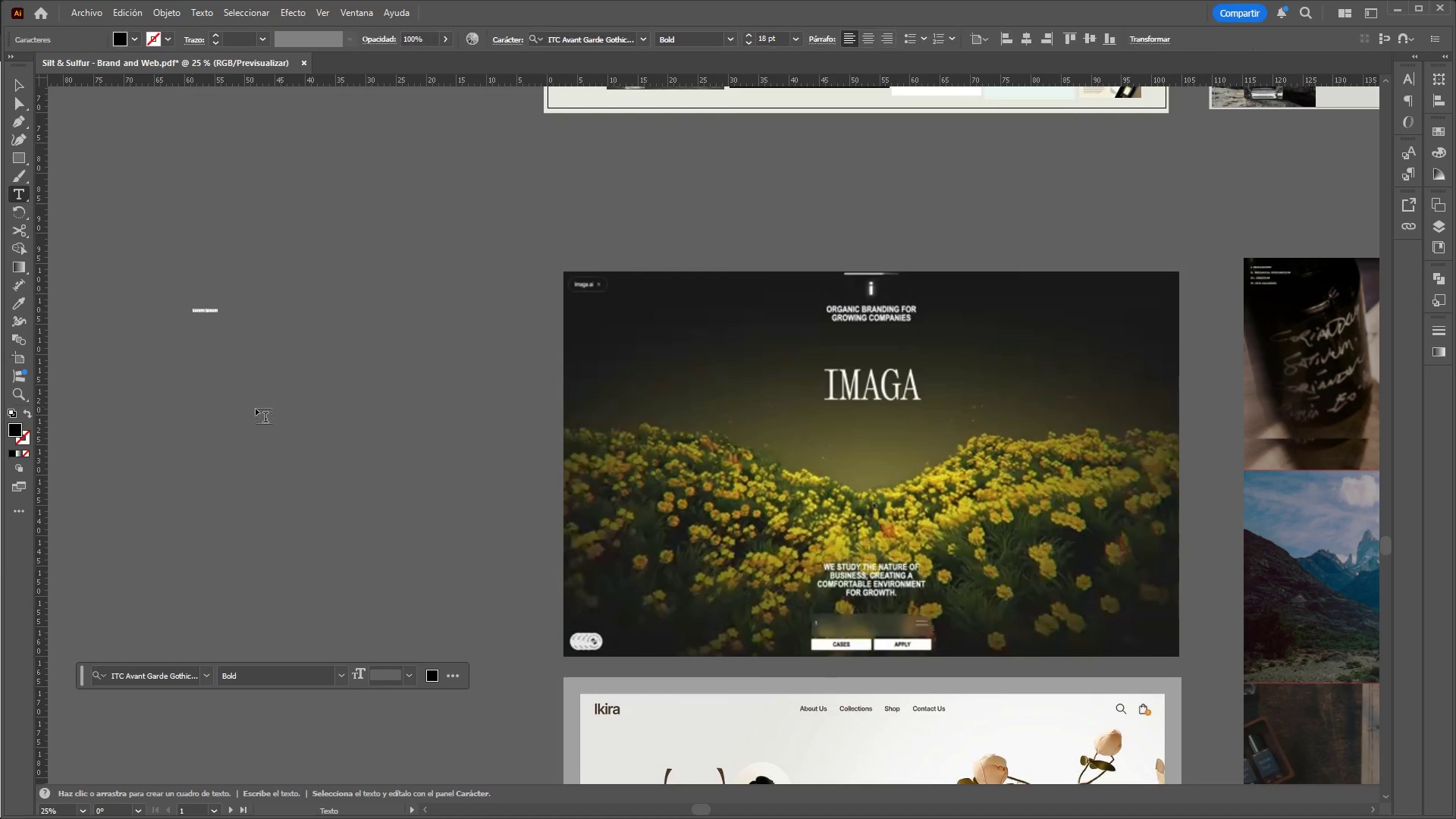 
hold_key(key=AltLeft, duration=0.45)
 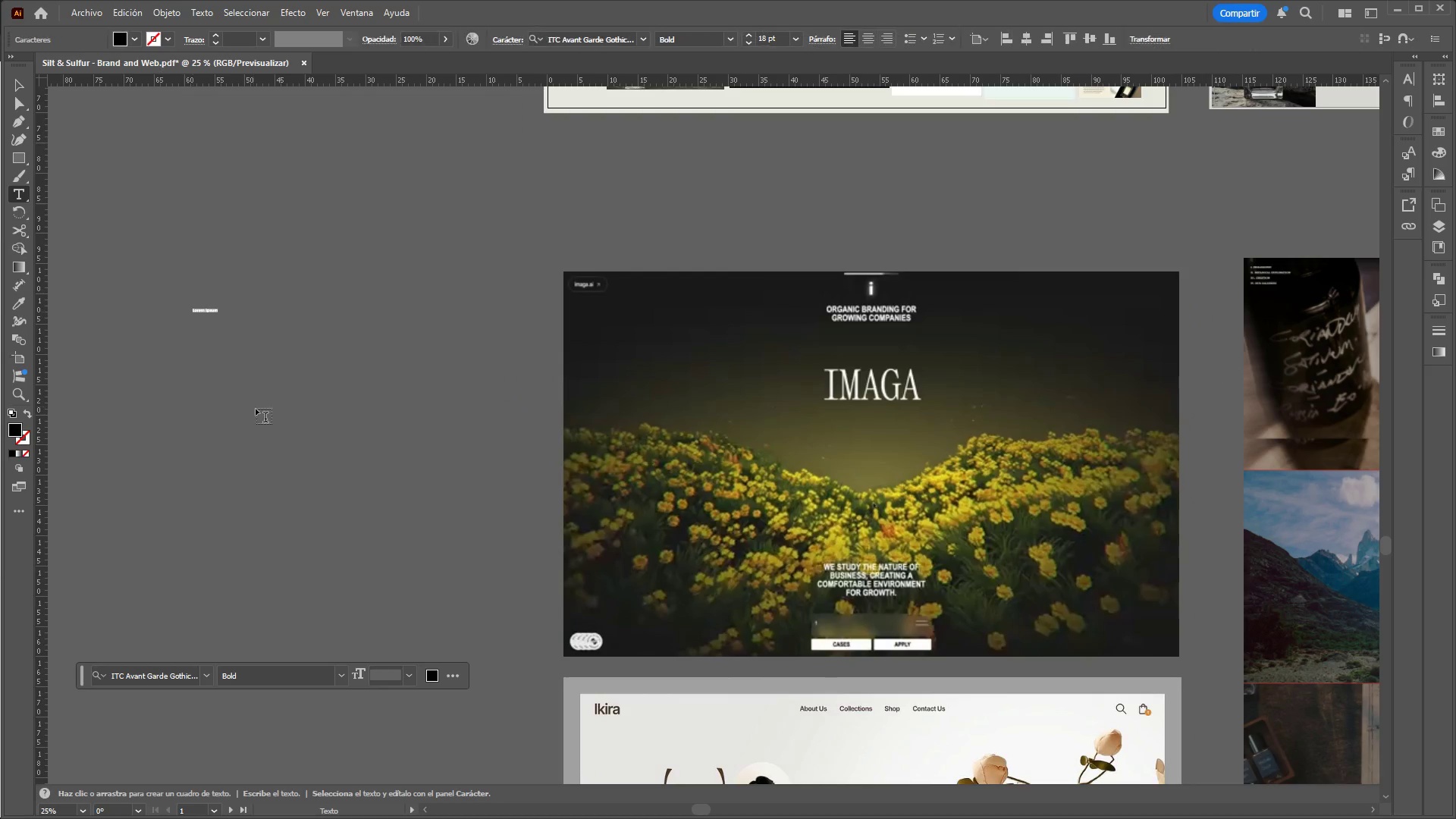 
left_click([193, 312])
 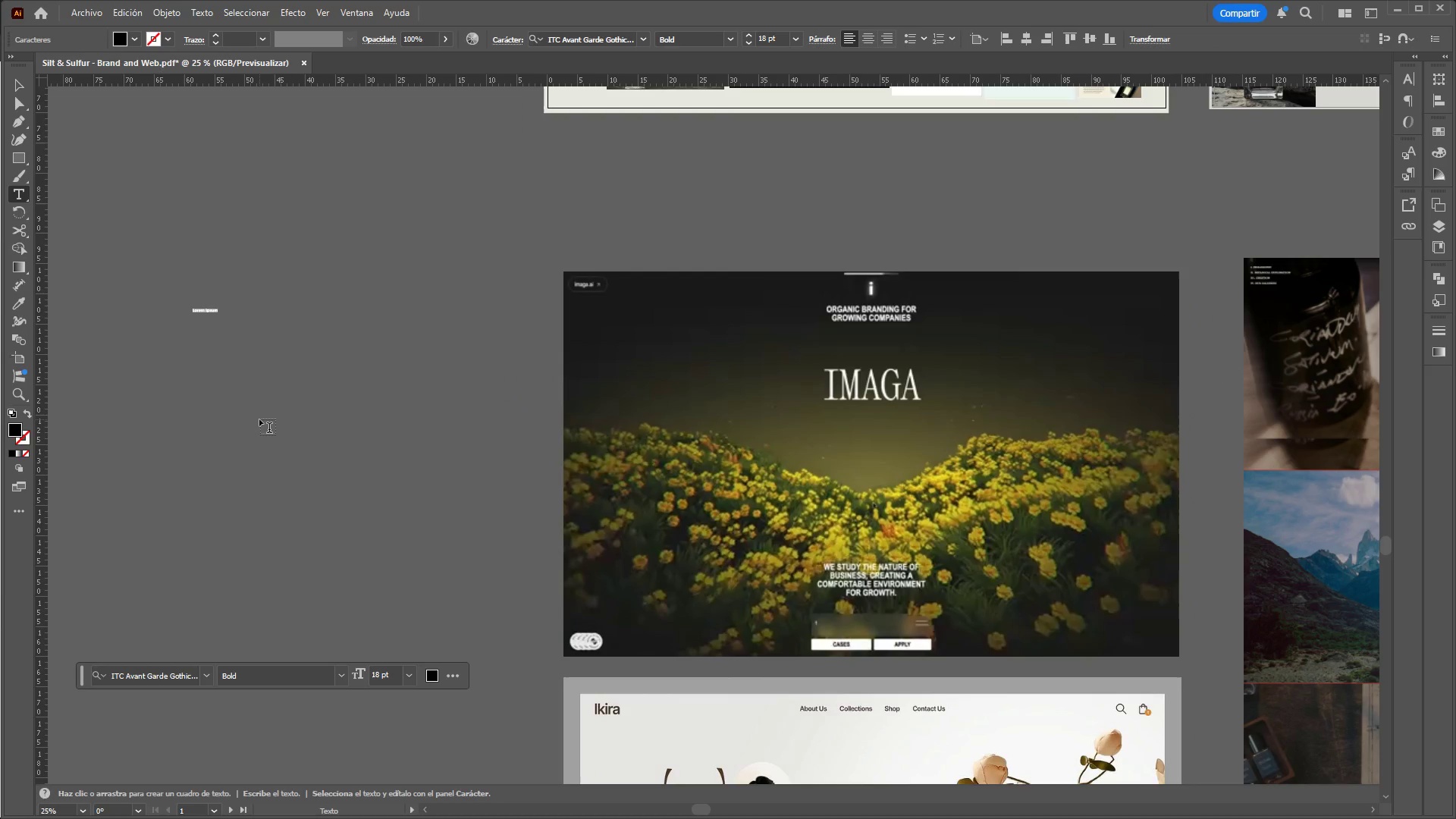 
scroll: coordinate [294, 288], scroll_direction: up, amount: 2.0
 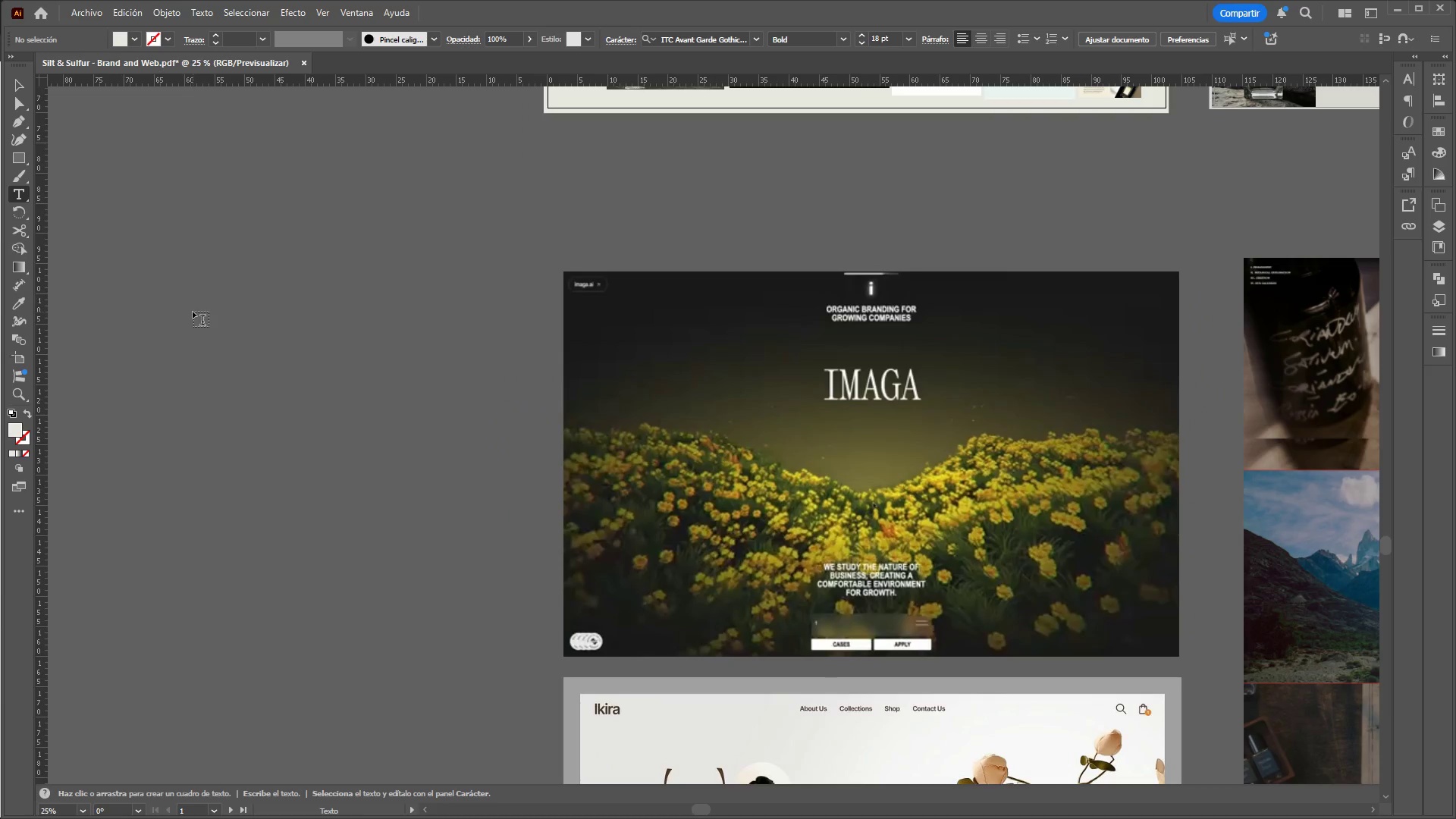 
type(About)
 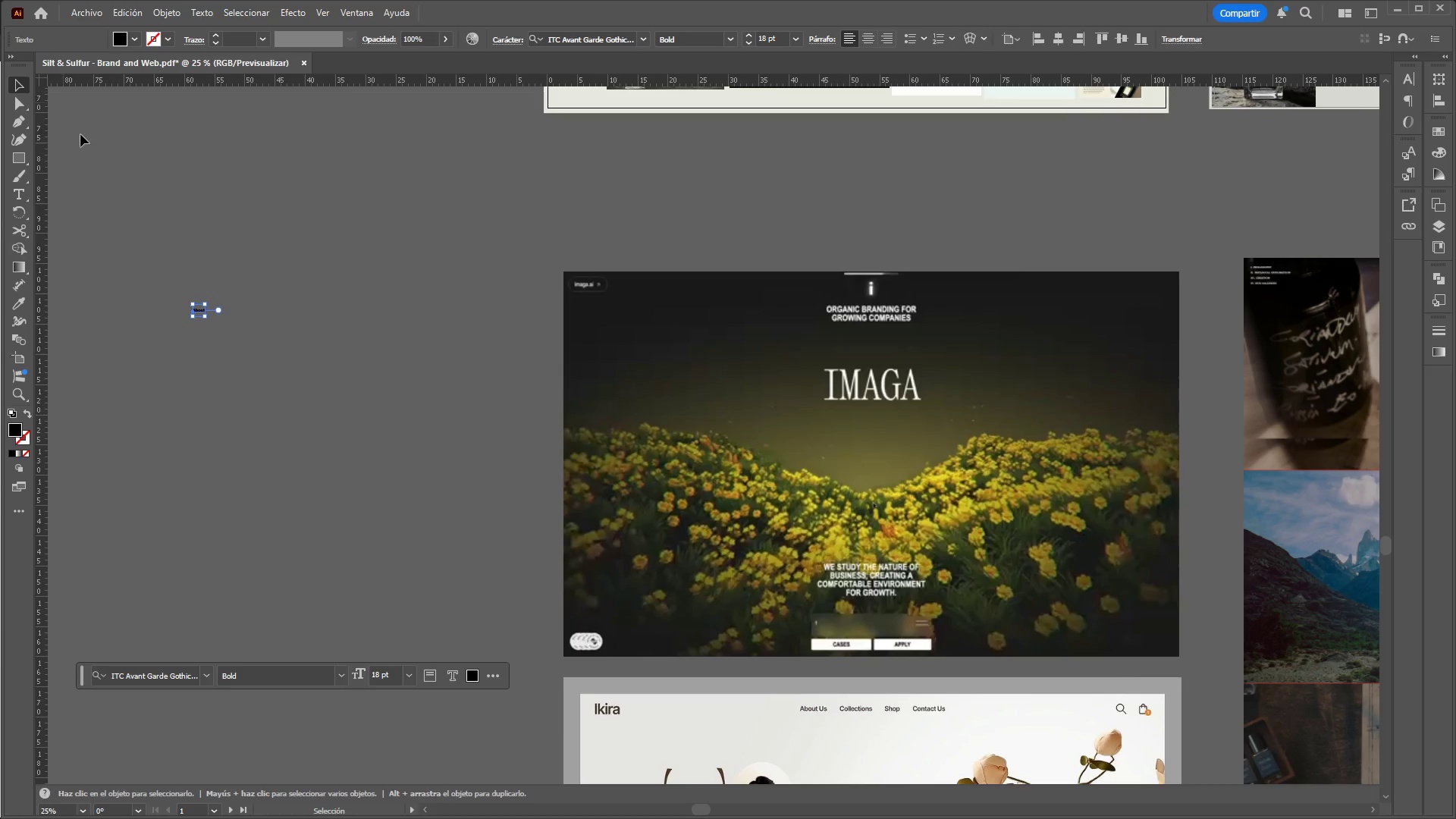 
hold_key(key=ShiftLeft, duration=1.5)
left_click_drag(start_coordinate=[204, 319], to_coordinate=[275, 391])
 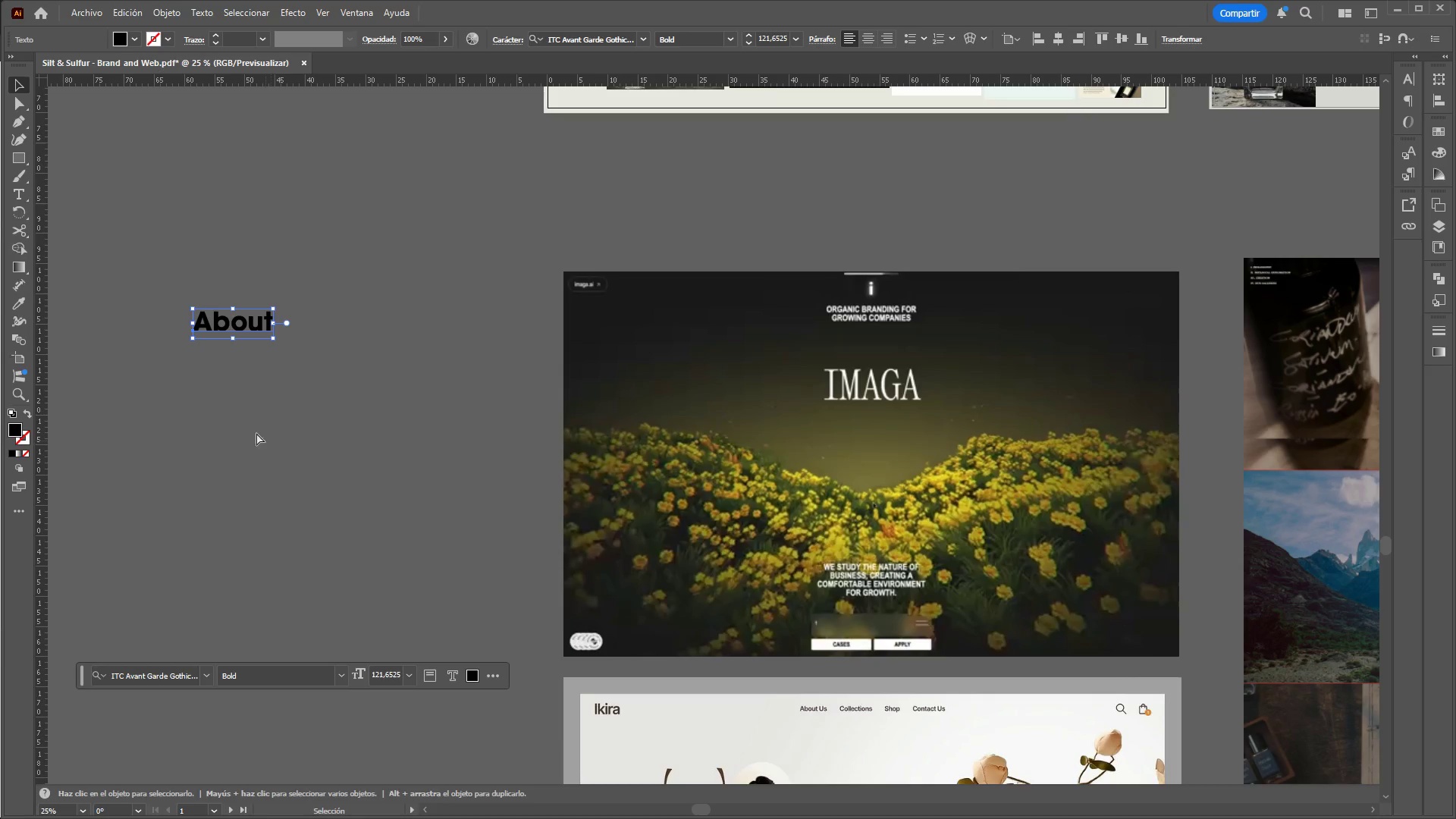 
key(Shift+ShiftLeft)
 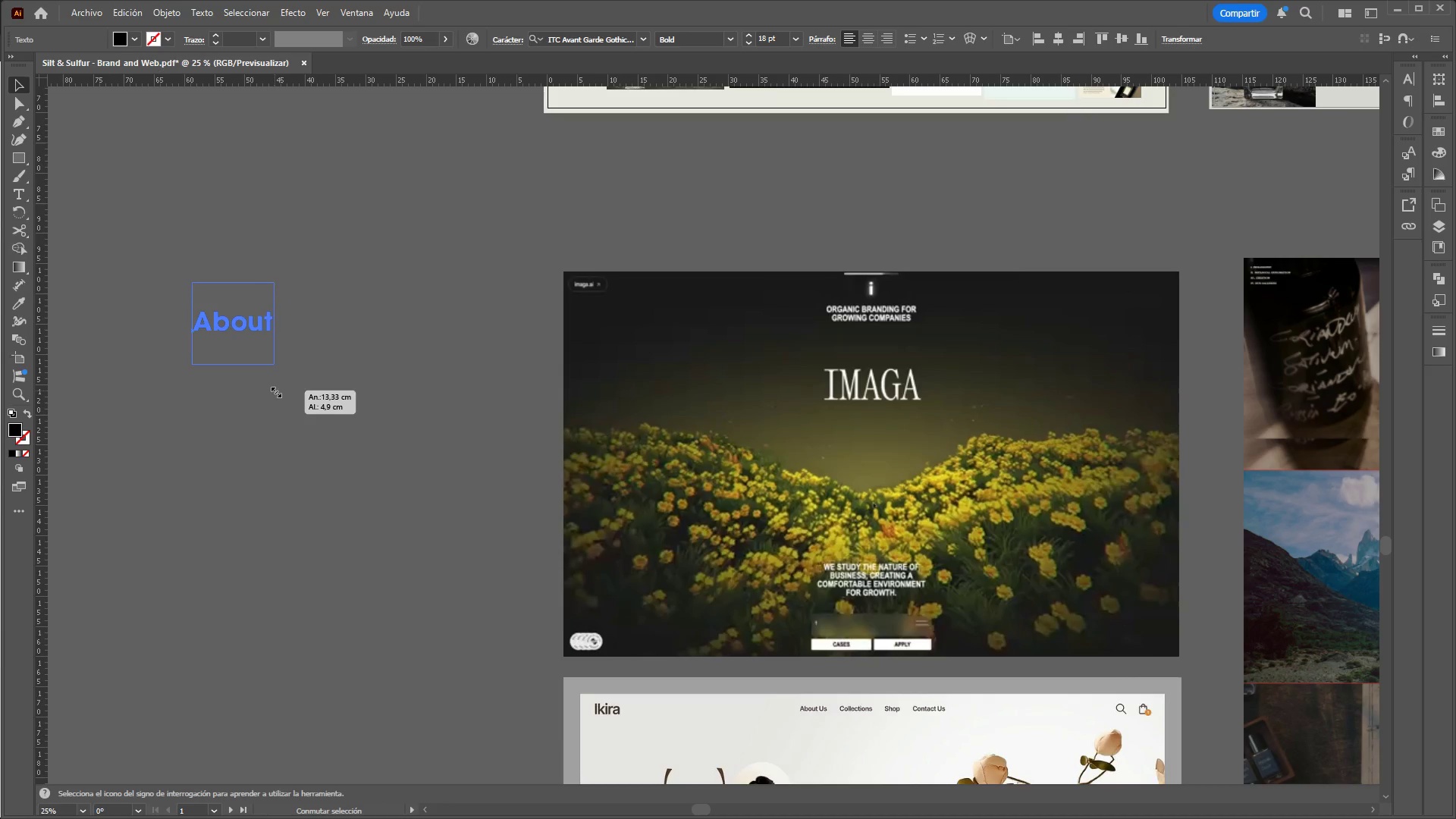 
key(Shift+ShiftLeft)
 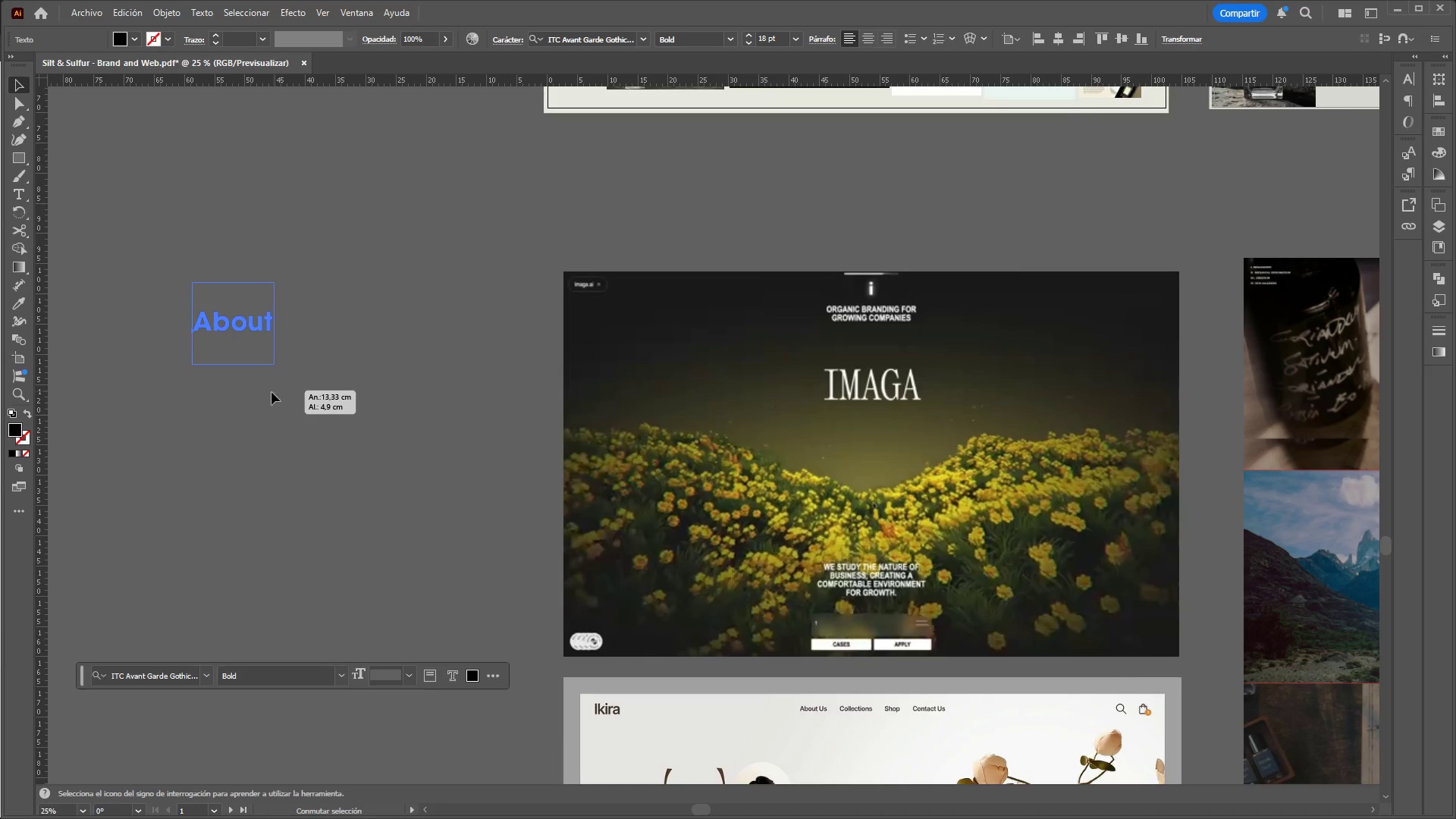 
key(Shift+ShiftLeft)
 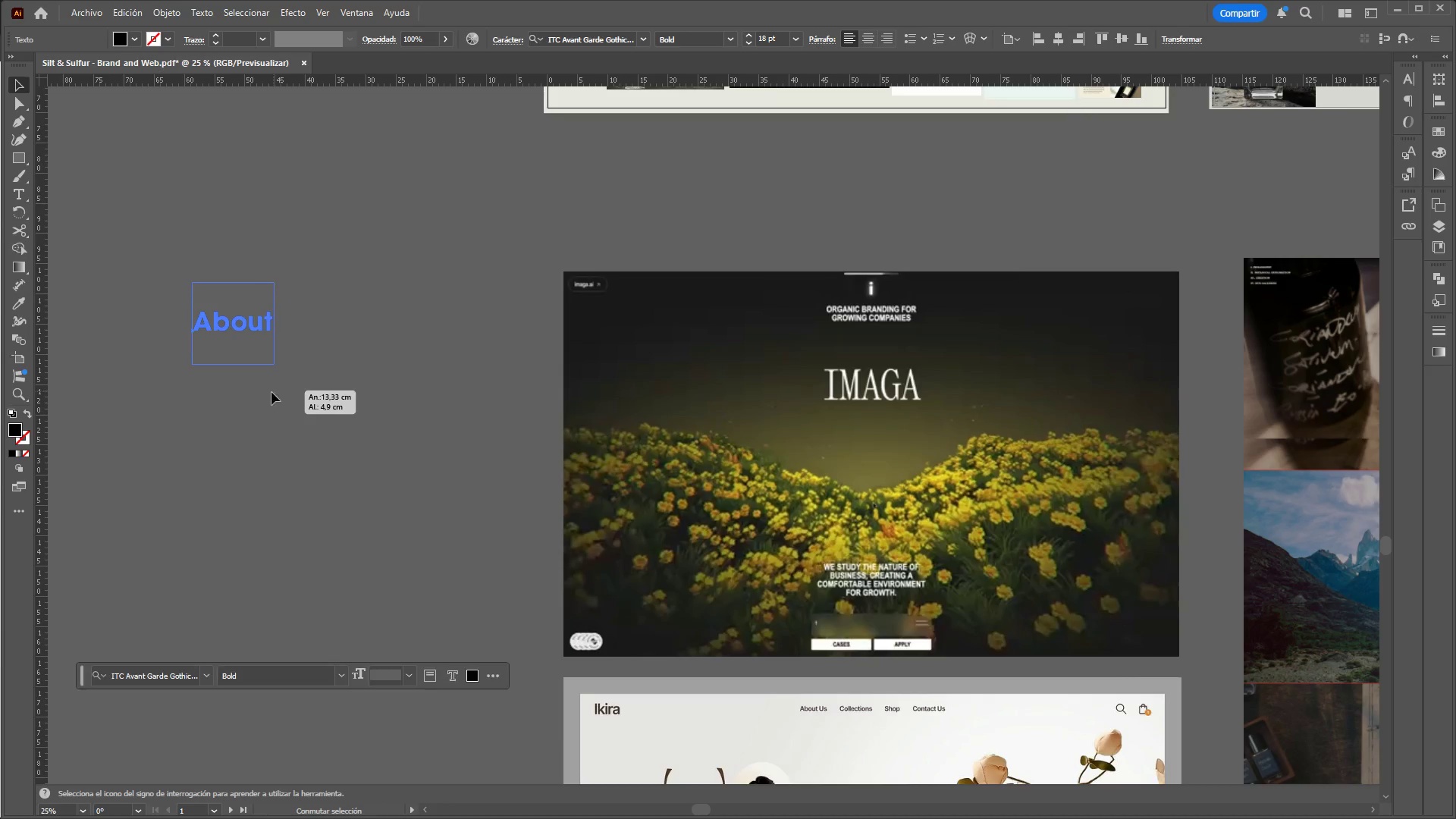 
key(Shift+ShiftLeft)
 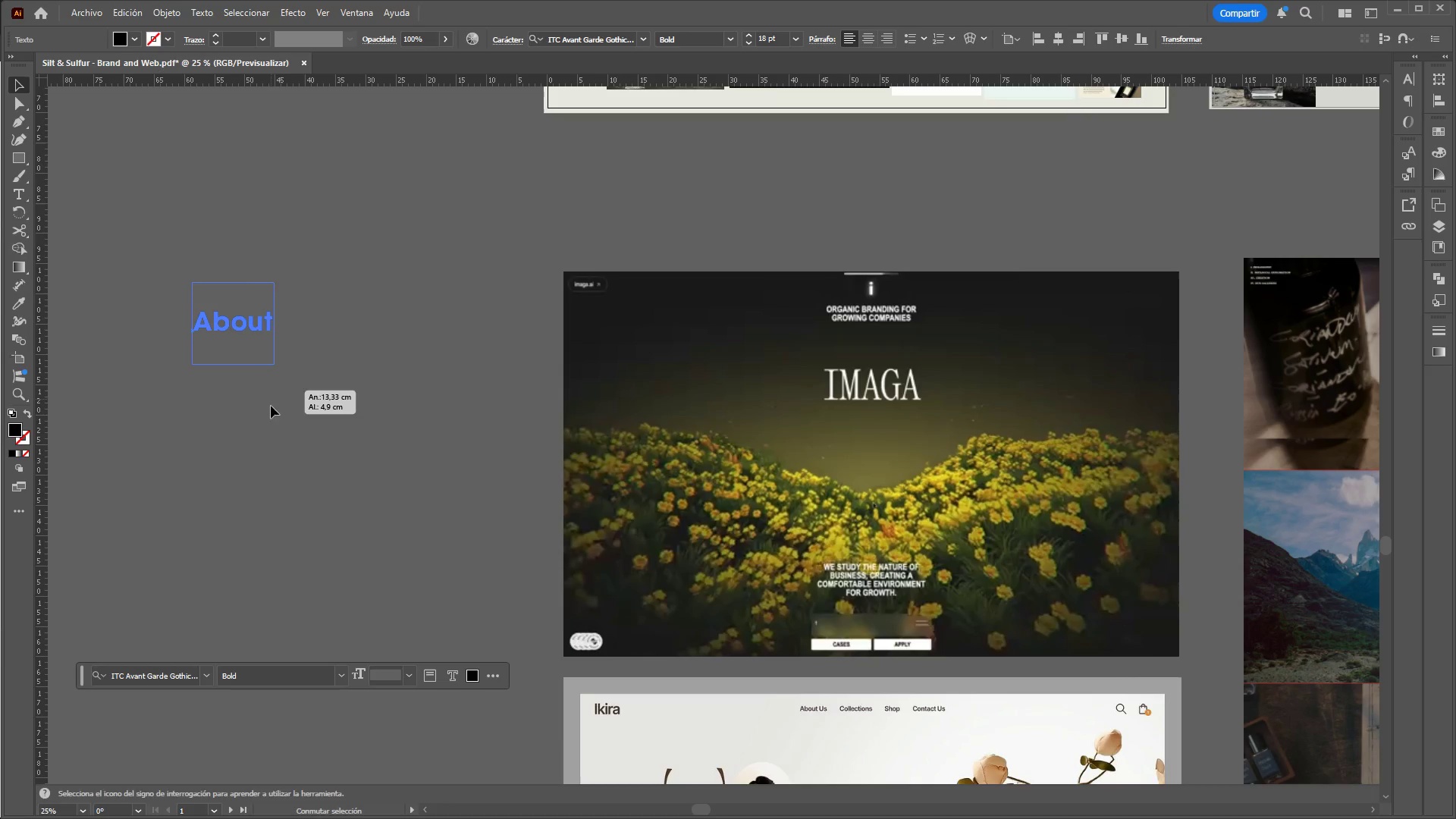 
key(Shift+ShiftLeft)
 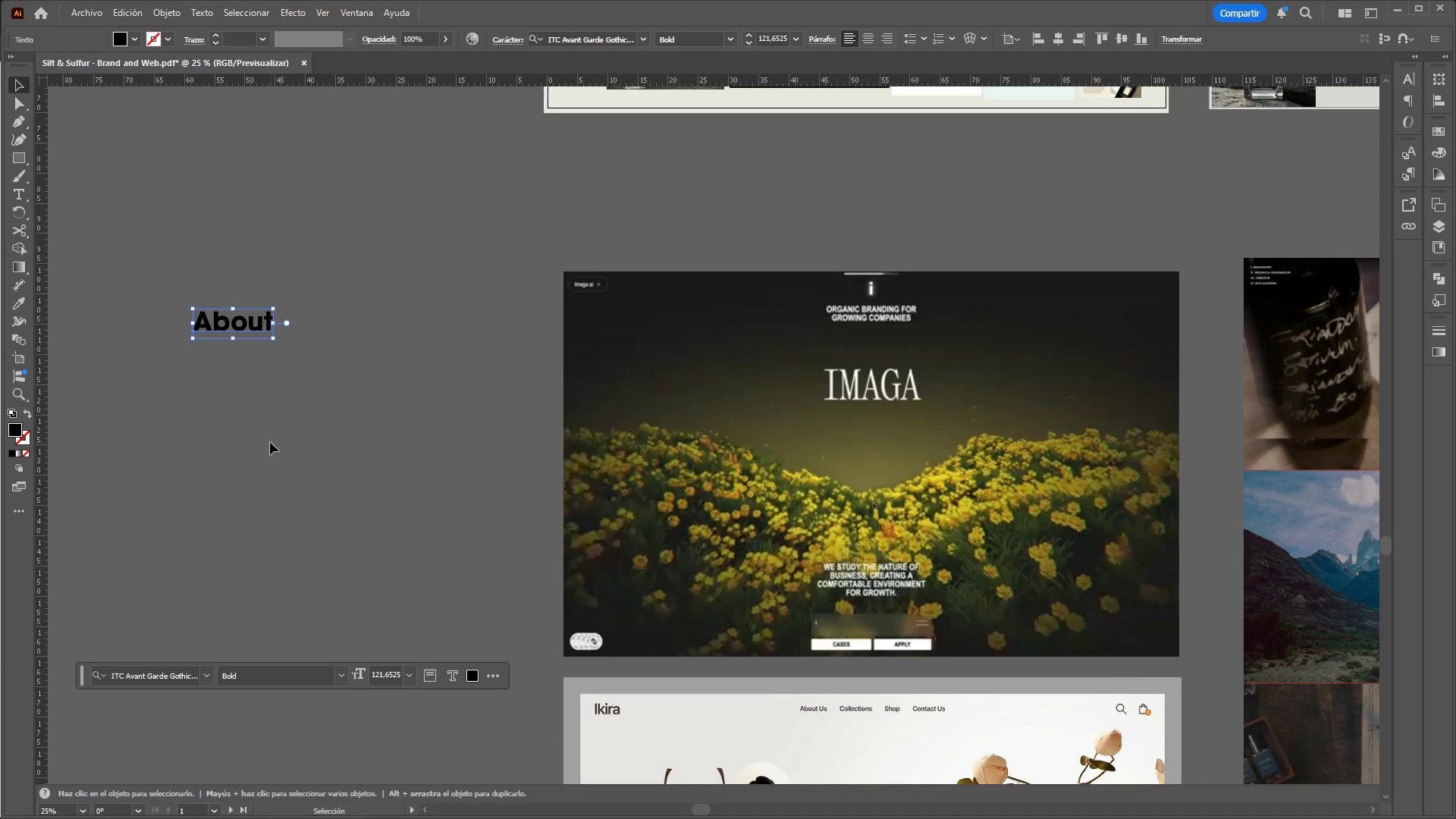 
hold_key(key=ControlLeft, duration=1.22)
hold_key(key=AltLeft, duration=1.19)
scroll: coordinate [221, 406], scroll_direction: down, amount: 3.0
 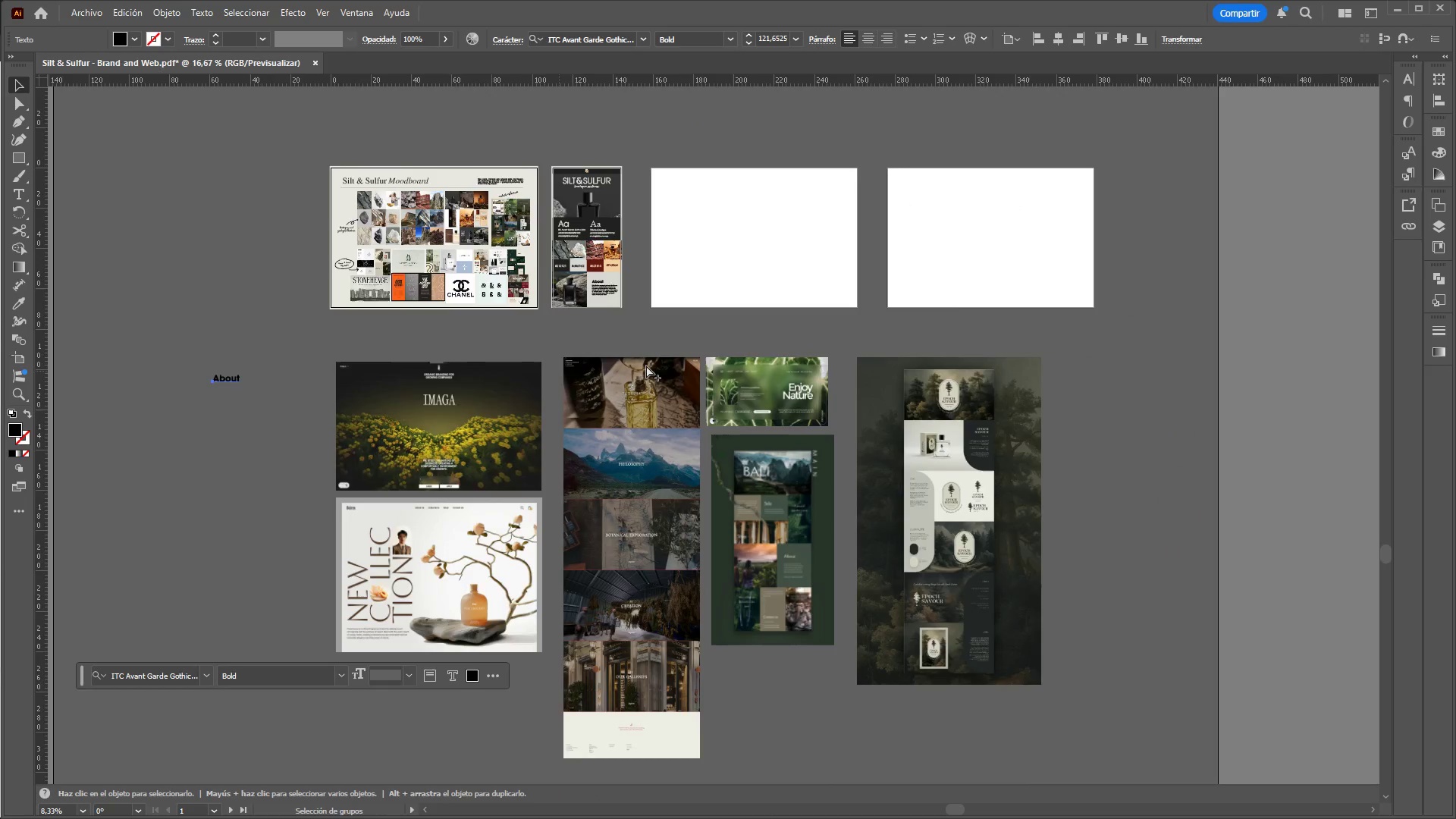 
scroll: coordinate [745, 356], scroll_direction: up, amount: 1.0
 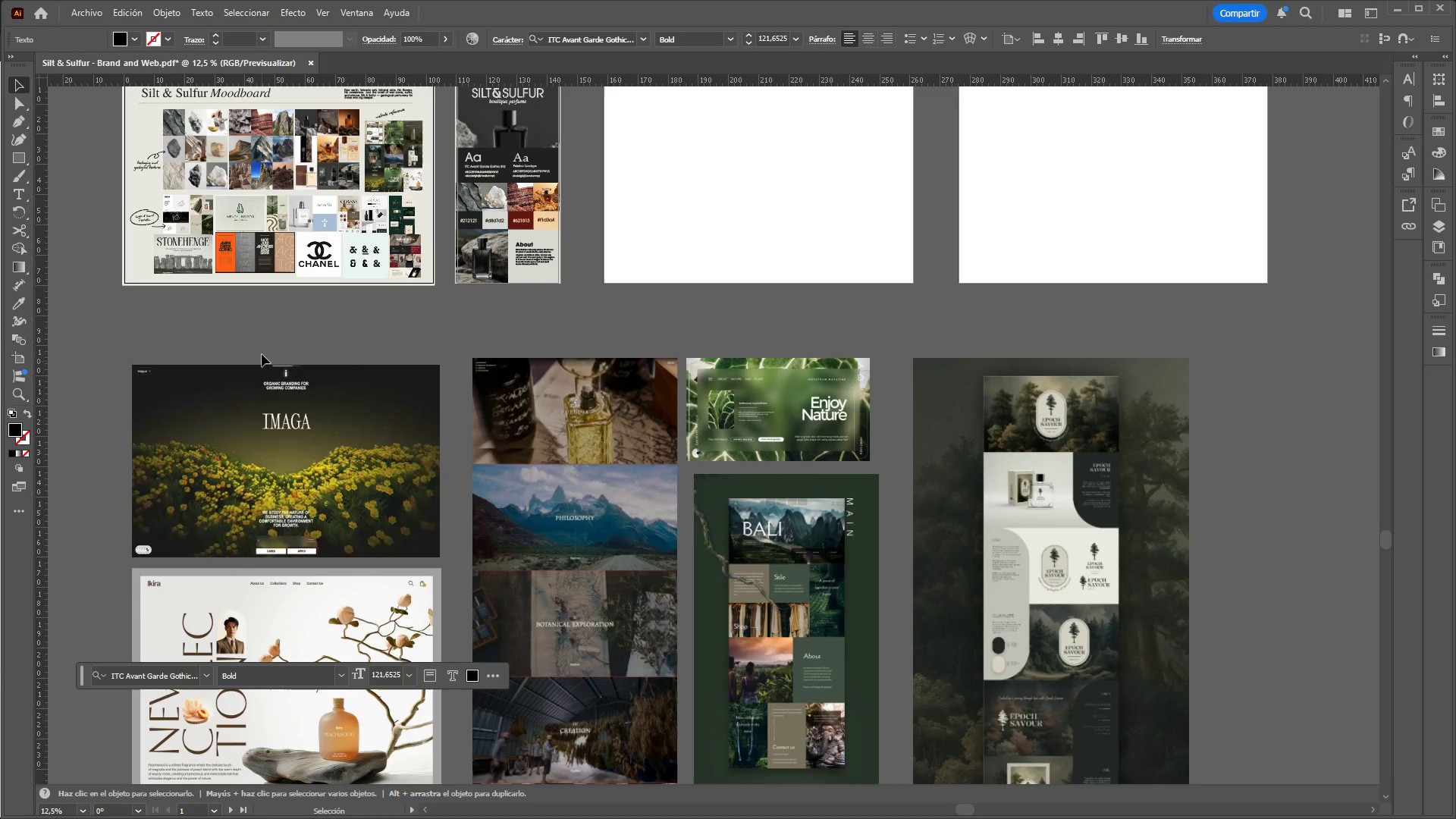 
hold_key(key=ControlLeft, duration=0.38)
 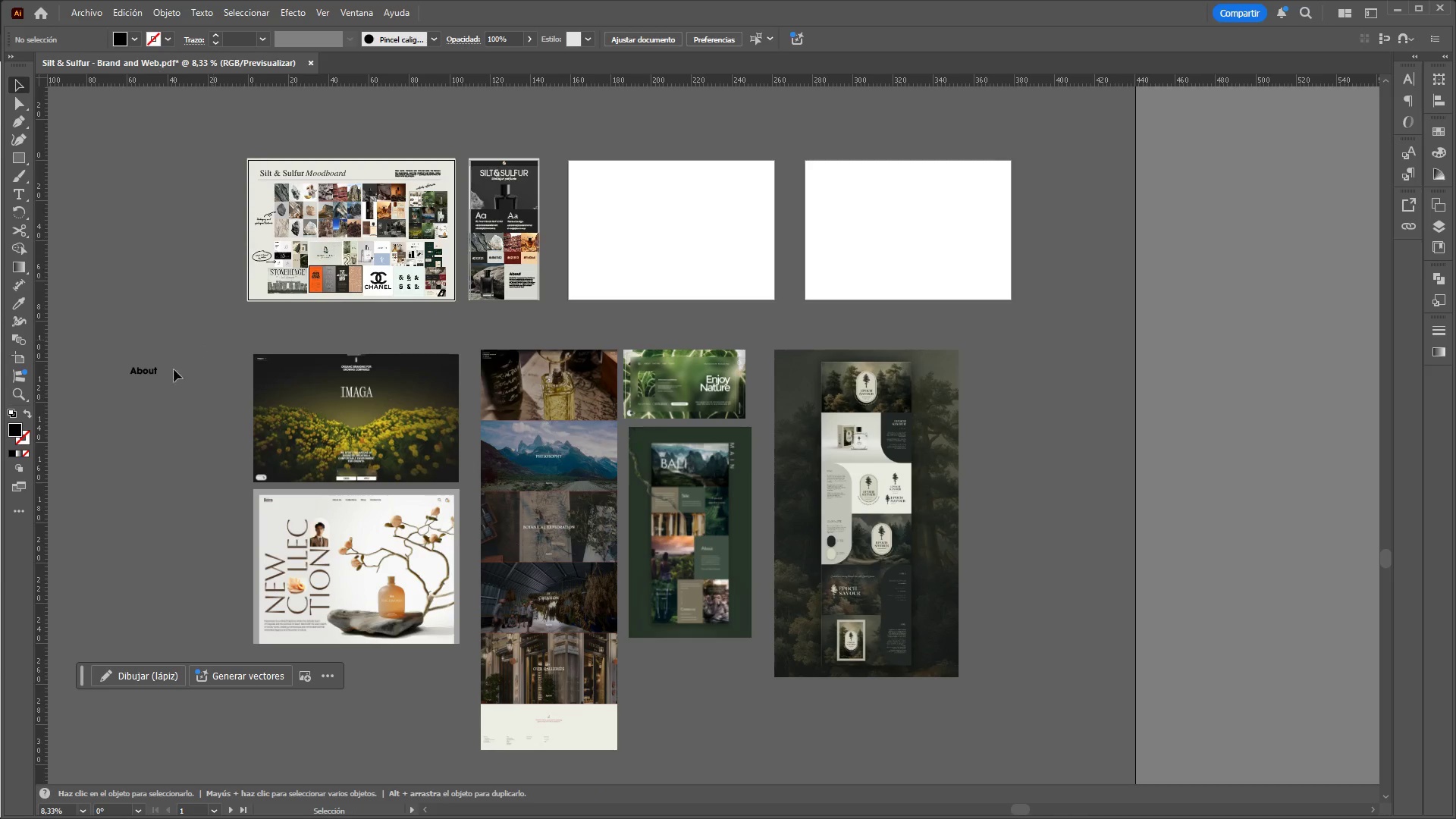 
hold_key(key=AltLeft, duration=0.33)
 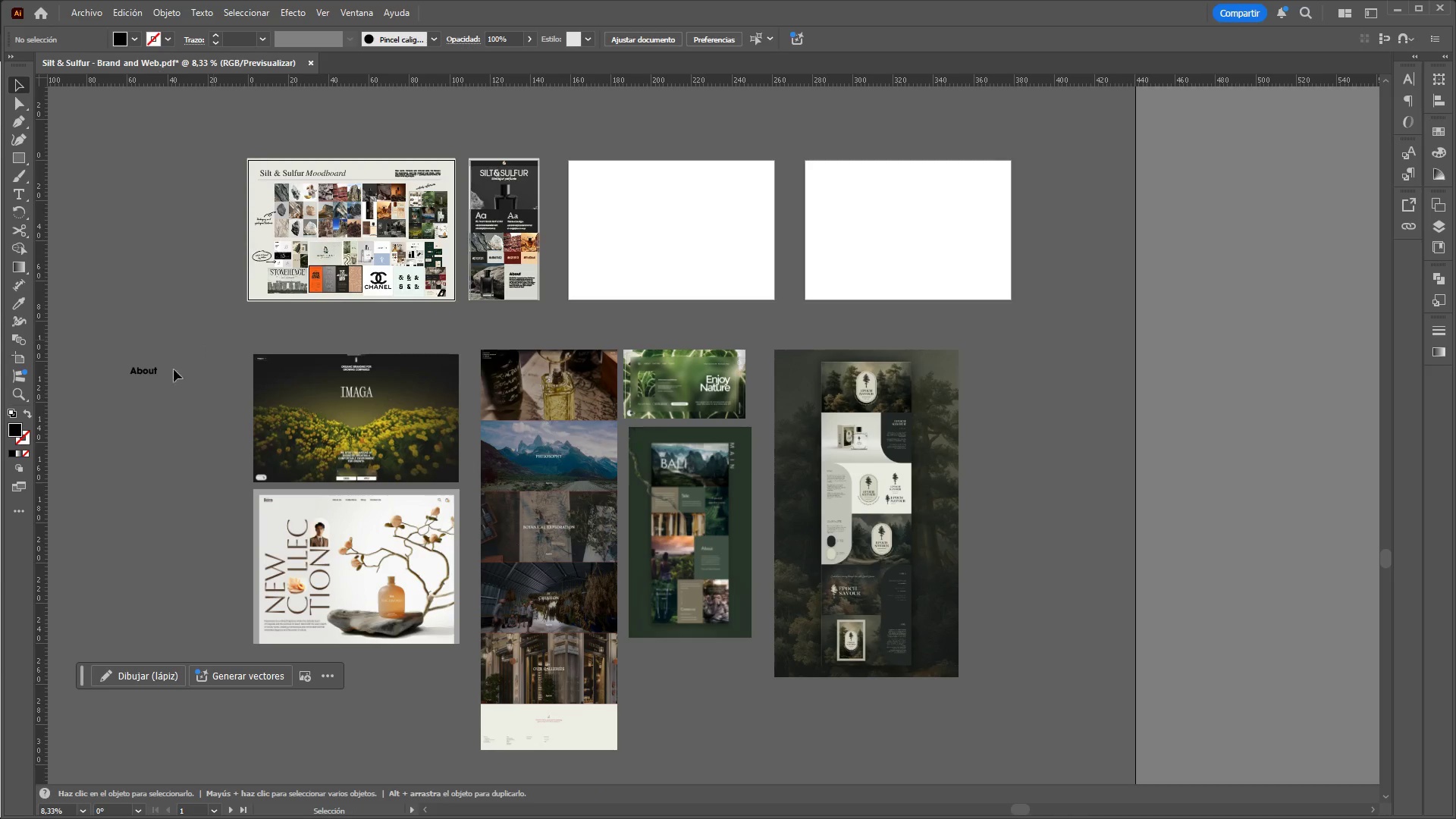 
left_click([248, 319])
 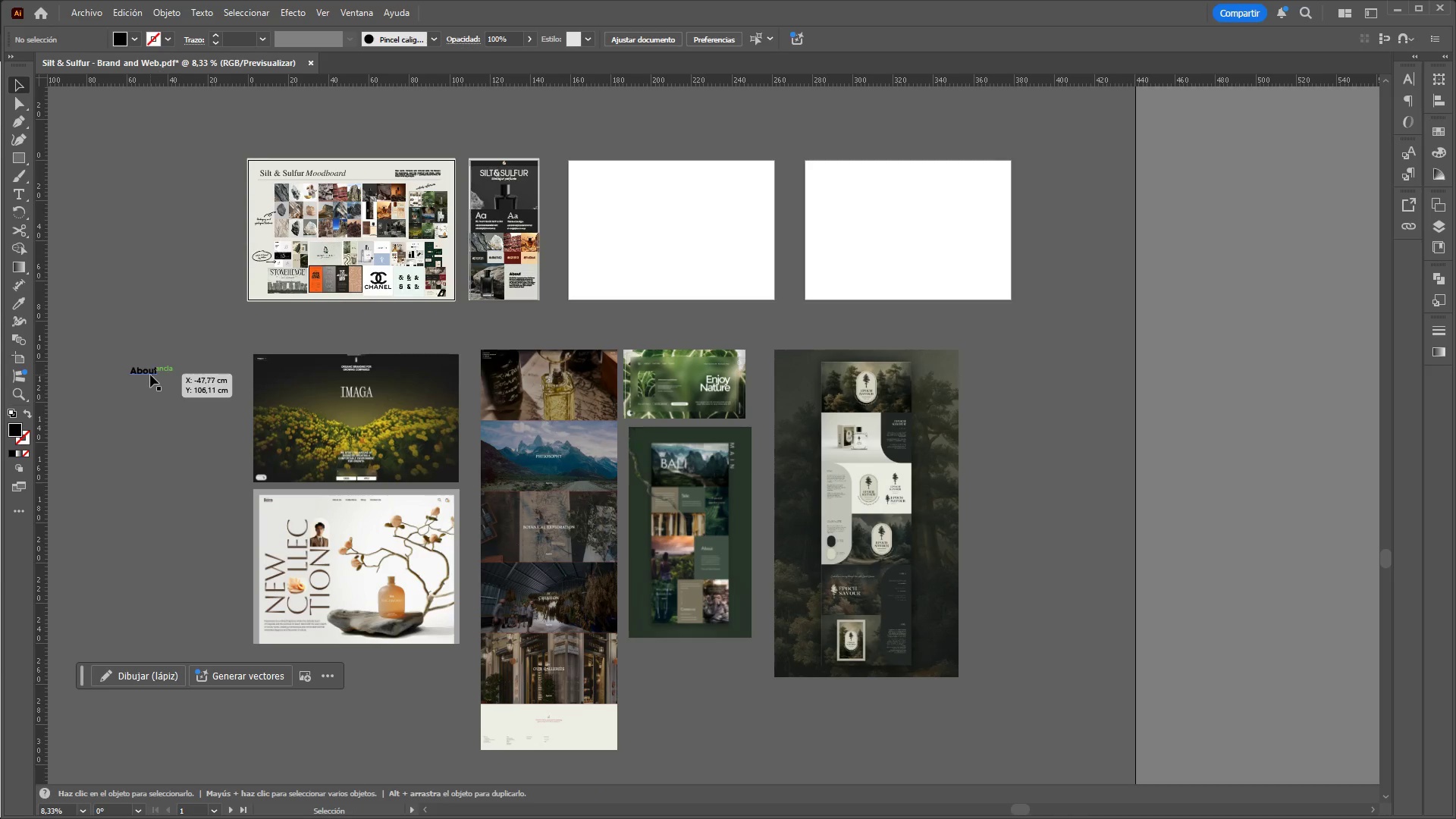 
scroll: coordinate [497, 333], scroll_direction: down, amount: 1.0
 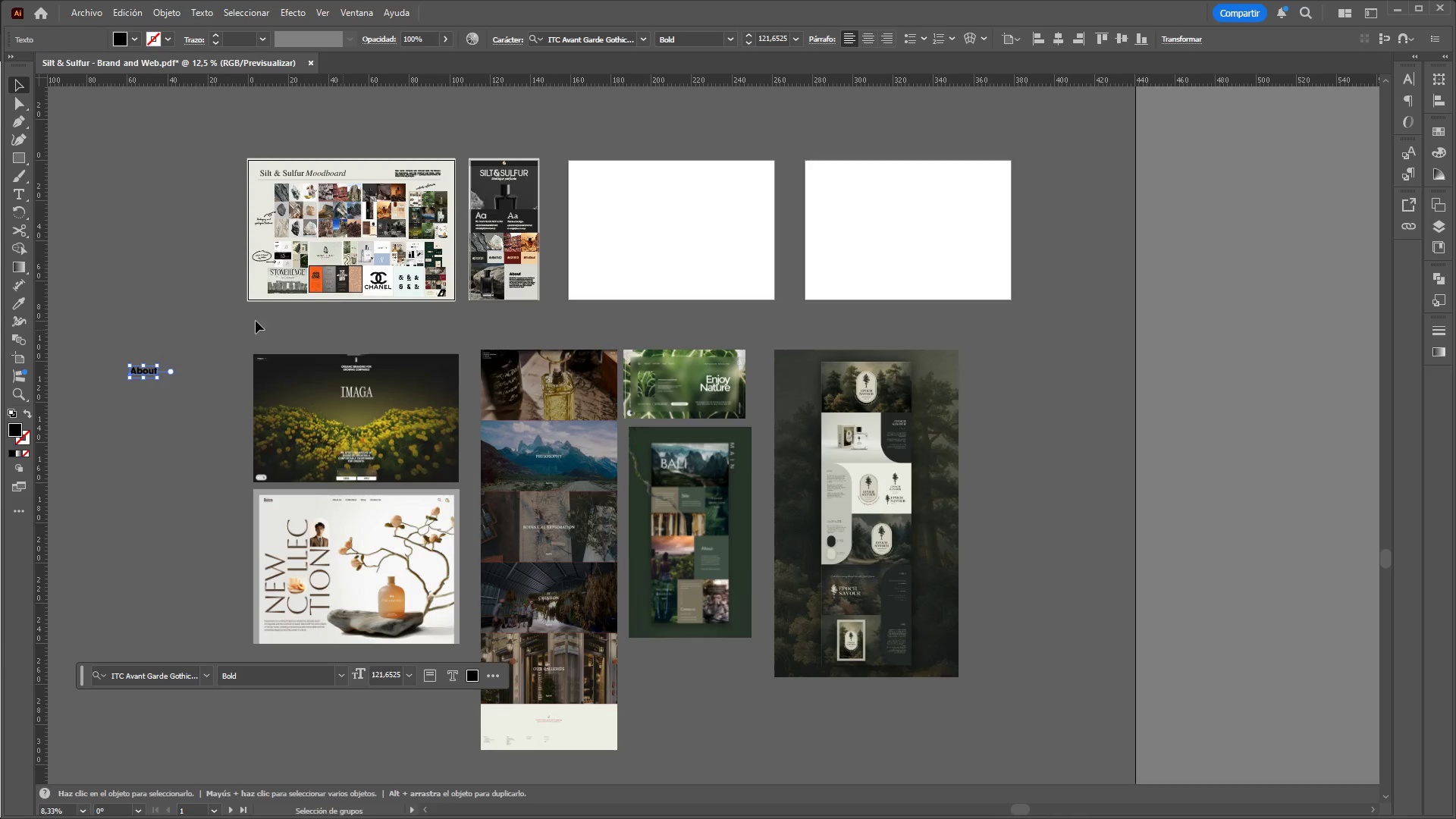 
left_click_drag(start_coordinate=[150, 375], to_coordinate=[637, 185])
 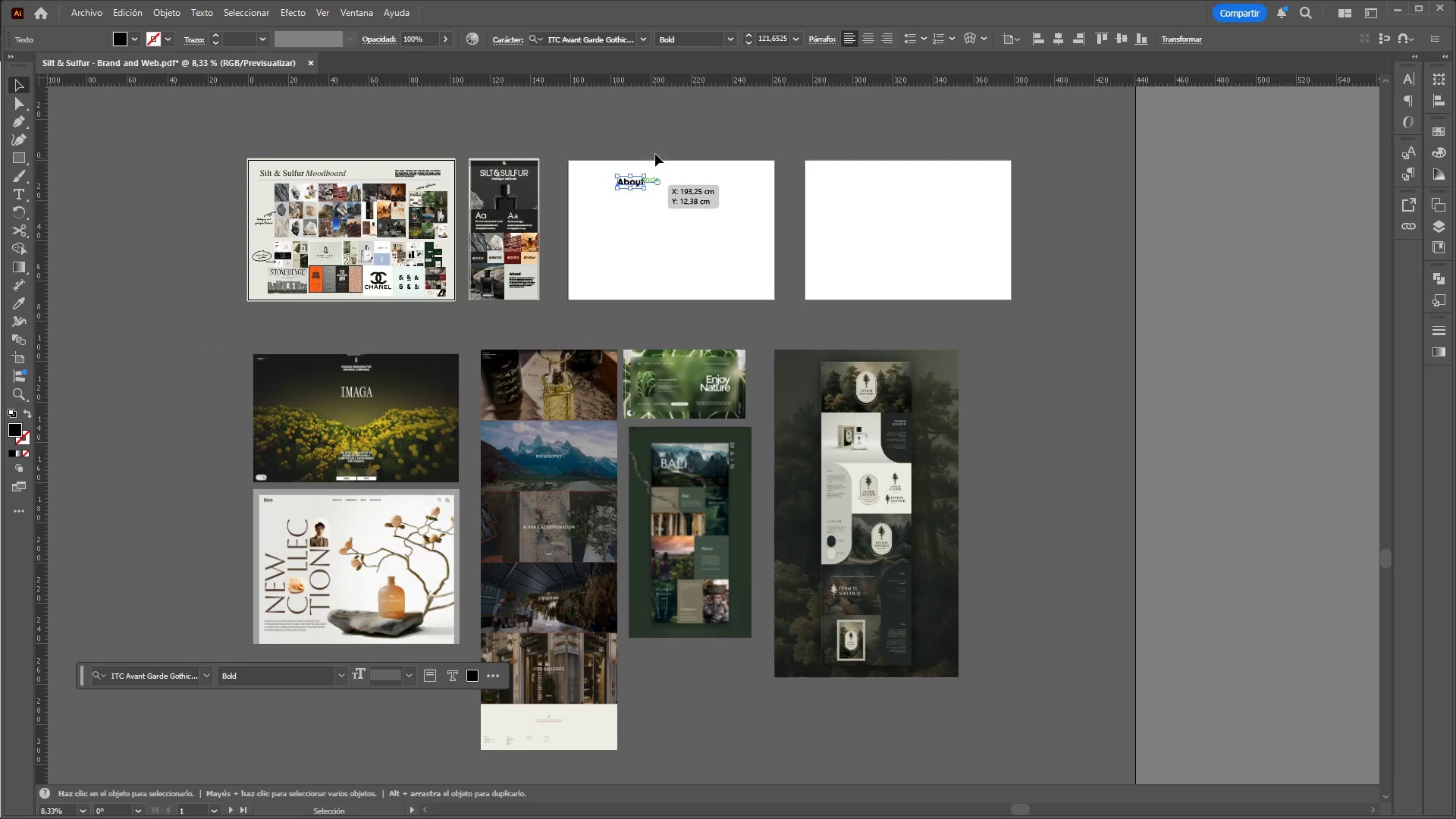 
hold_key(key=ControlLeft, duration=0.64)
hold_key(key=AltLeft, duration=0.59)
scroll: coordinate [654, 147], scroll_direction: up, amount: 2.0
 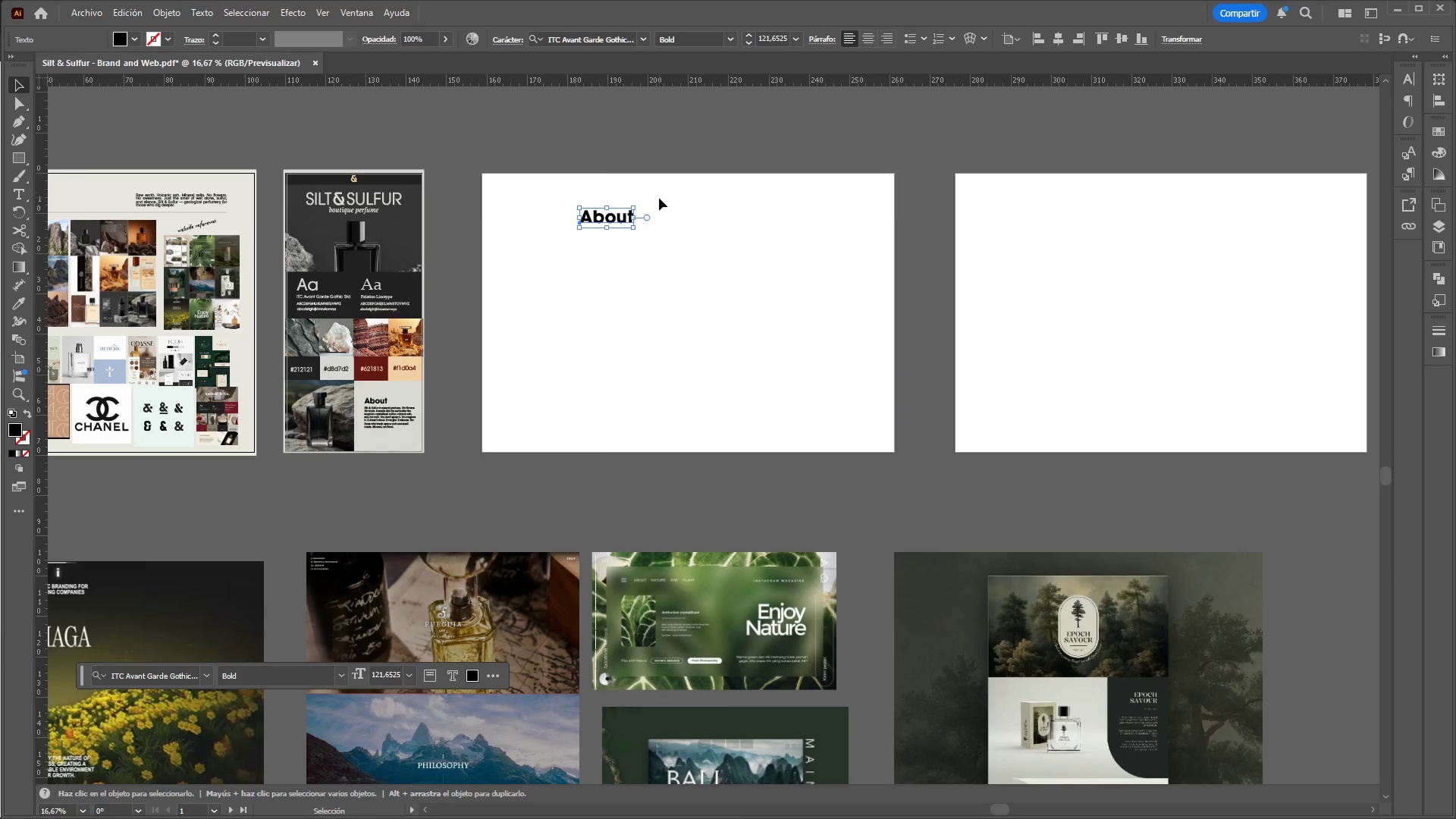 
hold_key(key=ControlLeft, duration=0.44)
hold_key(key=AltLeft, duration=0.39)
scroll: coordinate [659, 198], scroll_direction: up, amount: 1.0
 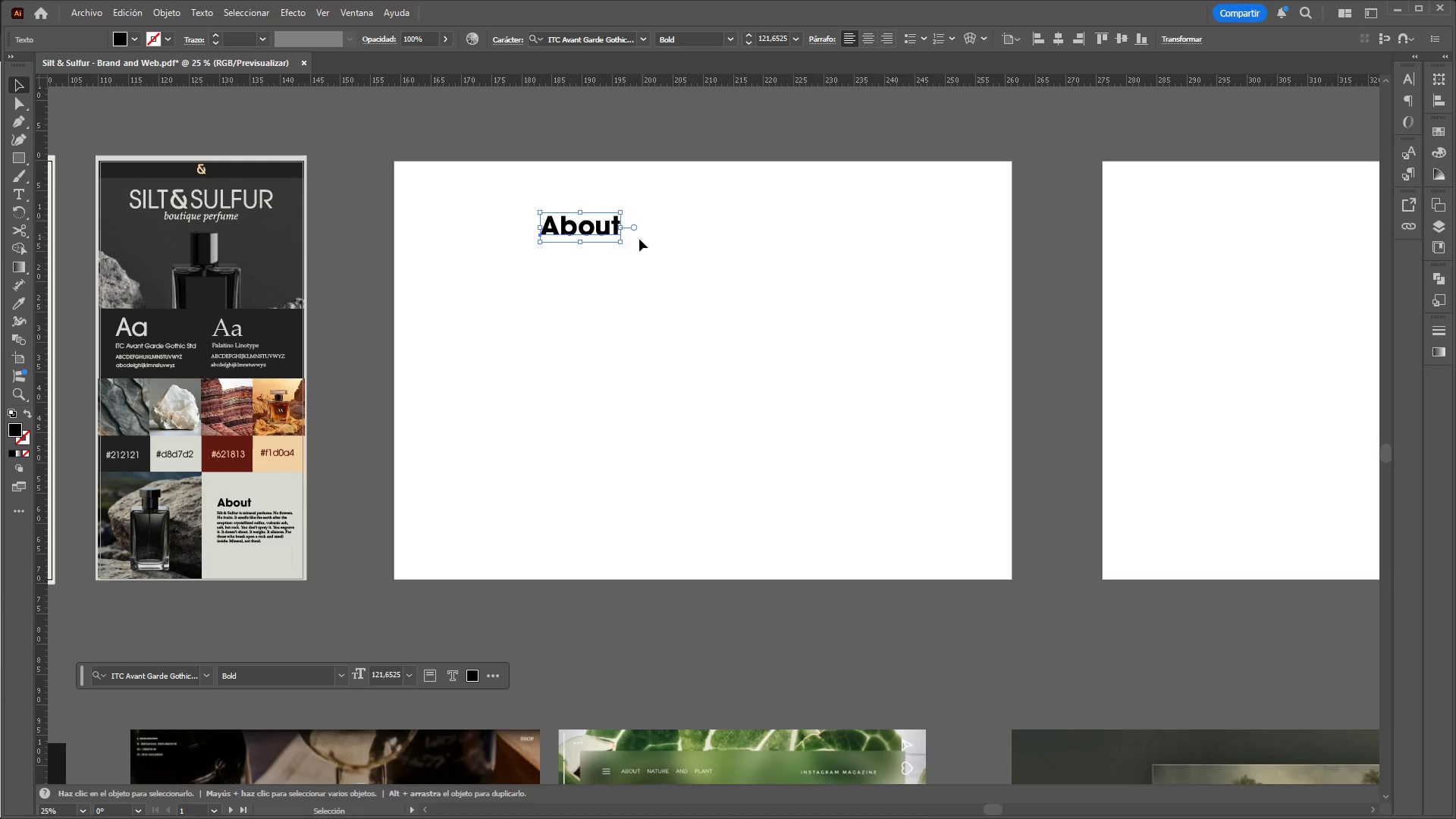 
hold_key(key=ShiftLeft, duration=1.33)
left_click_drag(start_coordinate=[622, 242], to_coordinate=[605, 236])
 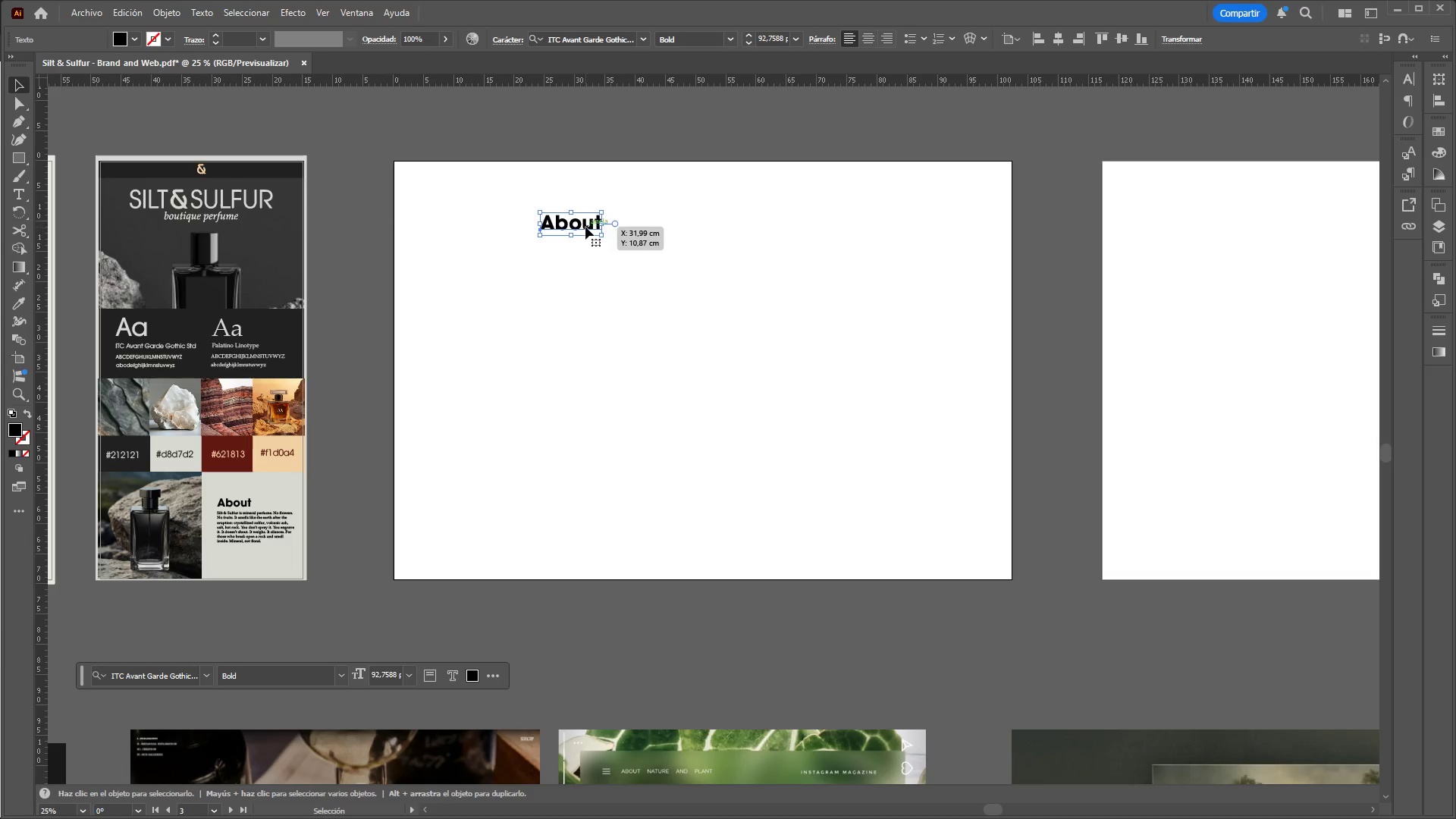 
left_click_drag(start_coordinate=[585, 226], to_coordinate=[602, 191])
 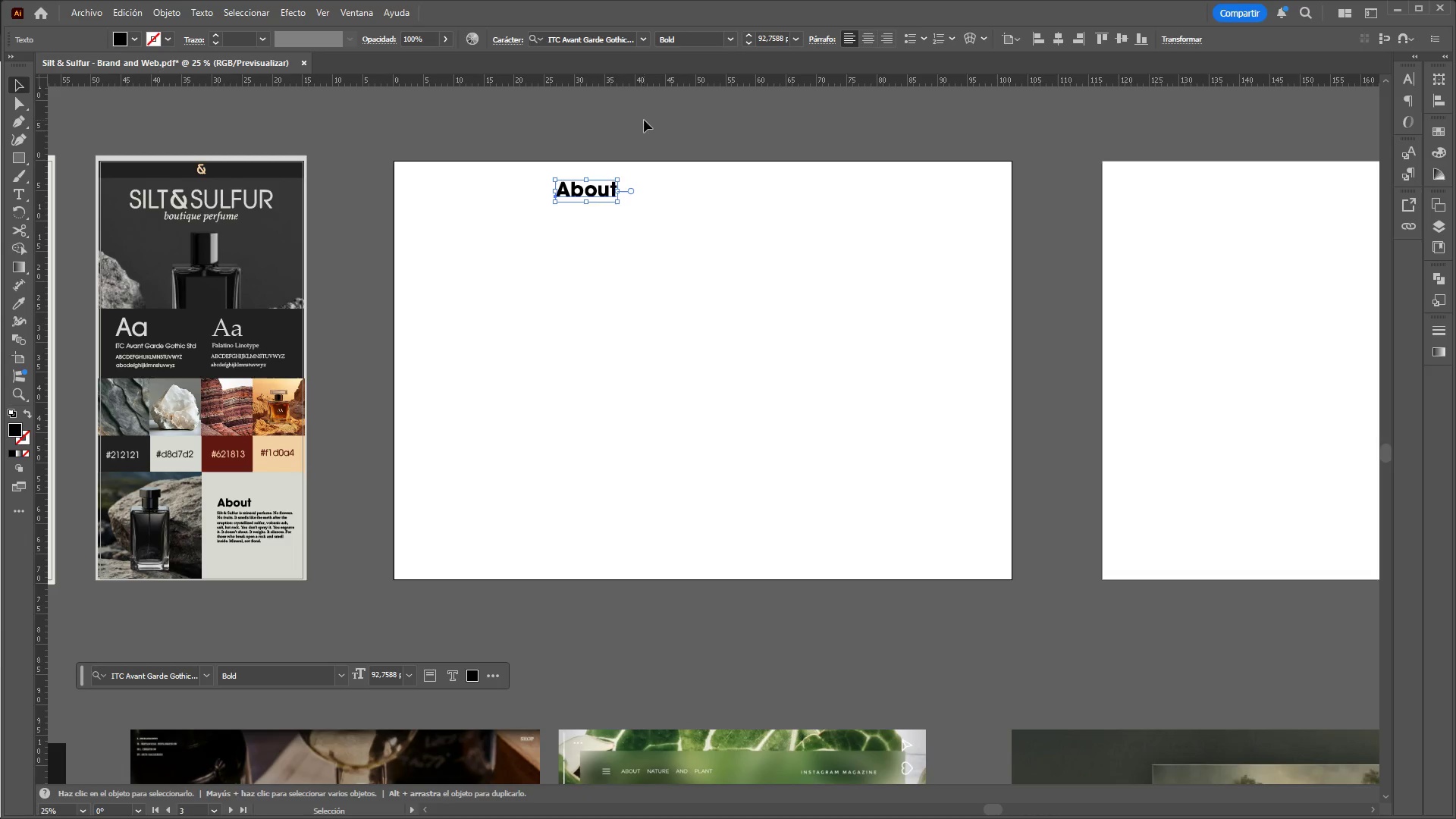 
key(Control+C)
 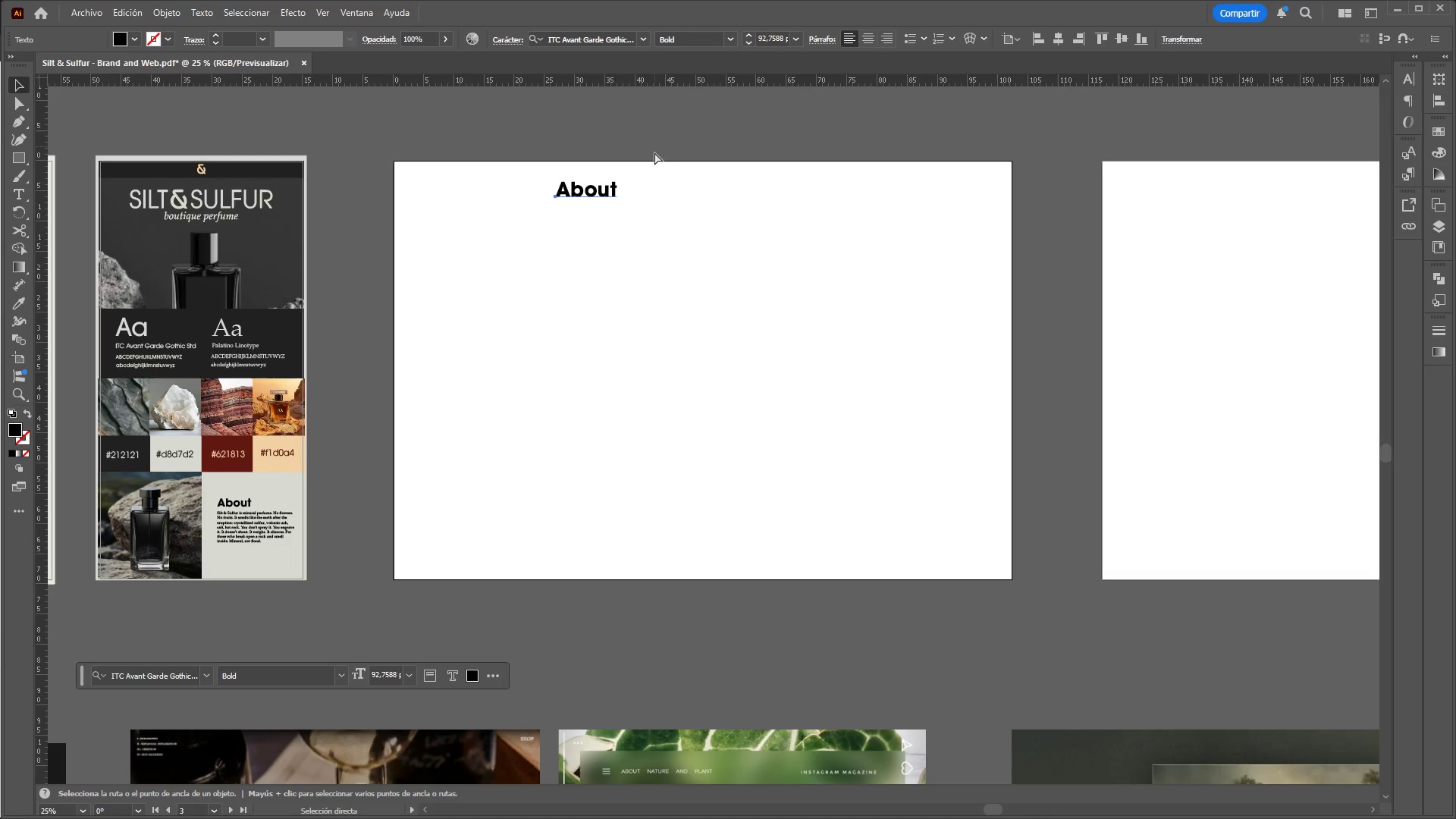 
key(Control+V)
 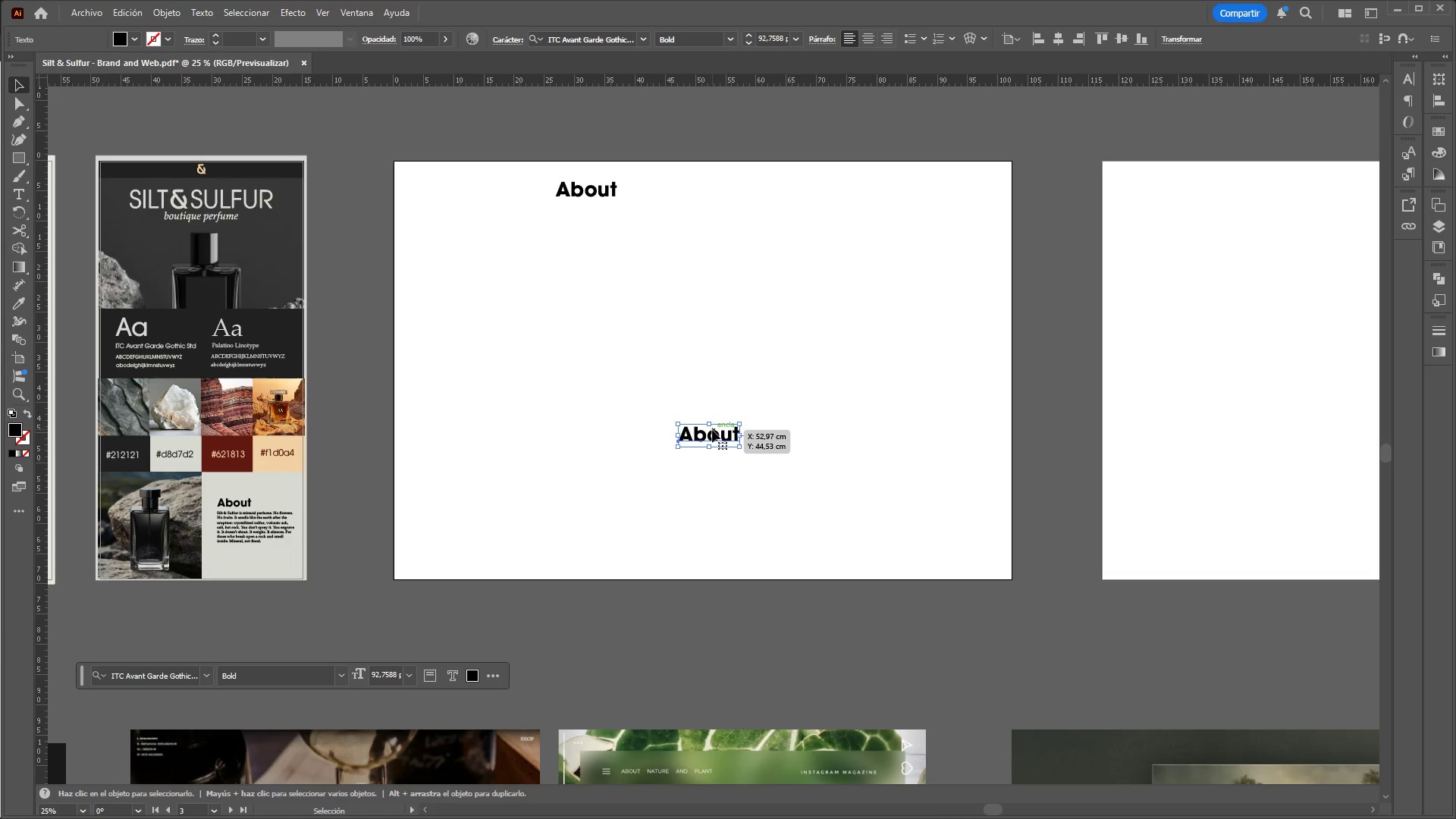 
left_click_drag(start_coordinate=[712, 431], to_coordinate=[682, 190])
 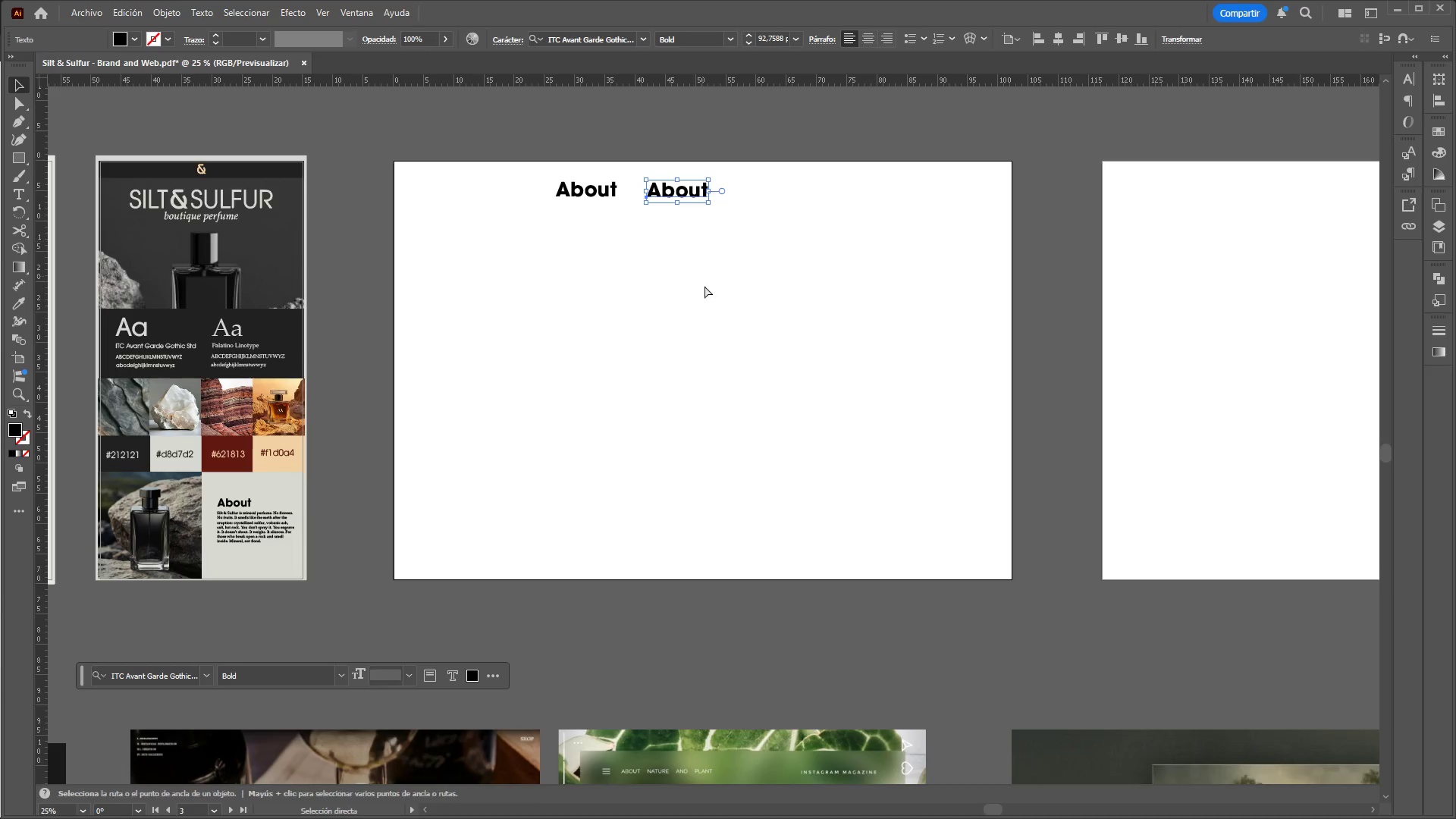 
key(Control+V)
 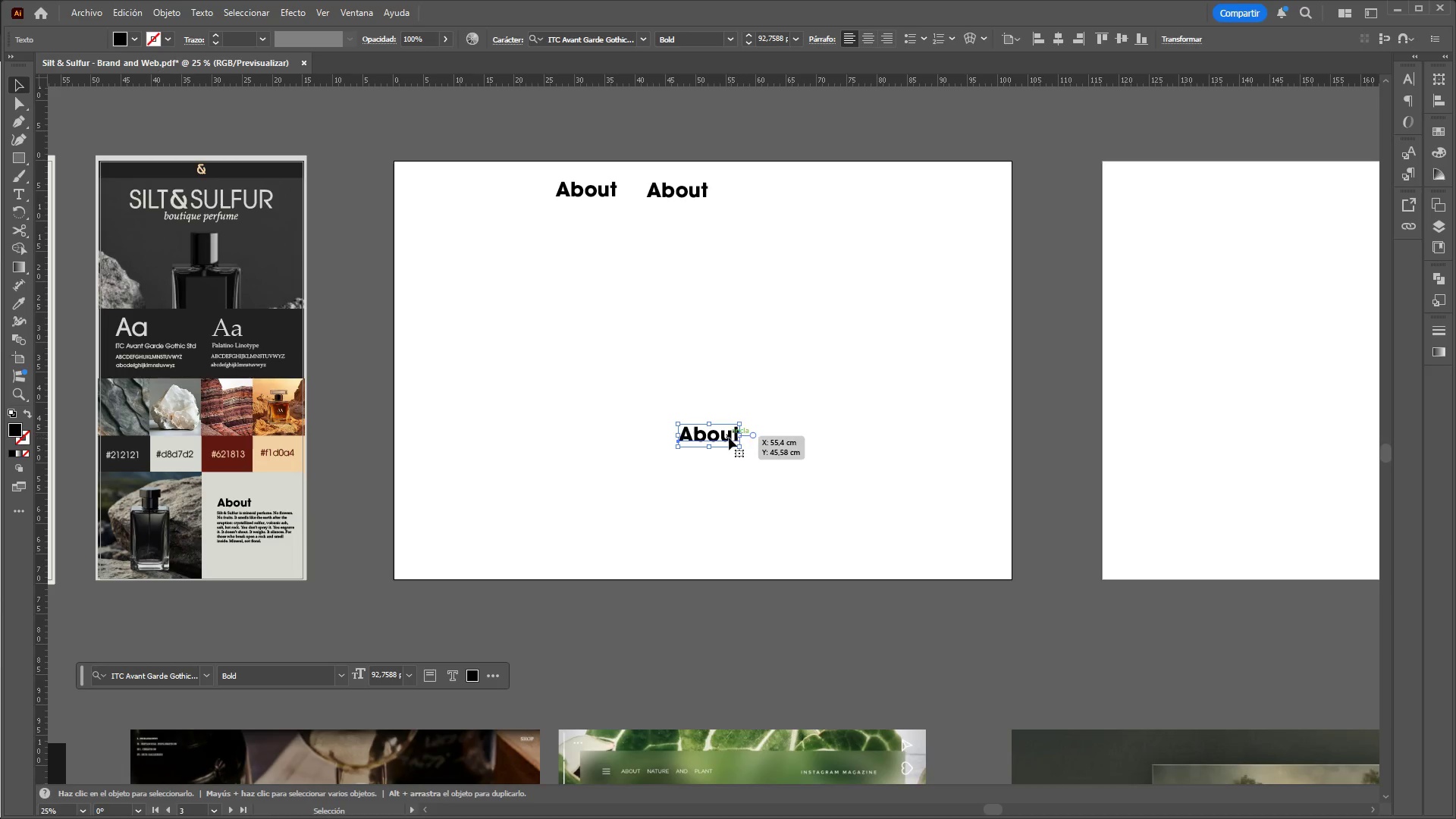 
left_click_drag(start_coordinate=[728, 438], to_coordinate=[777, 190])
 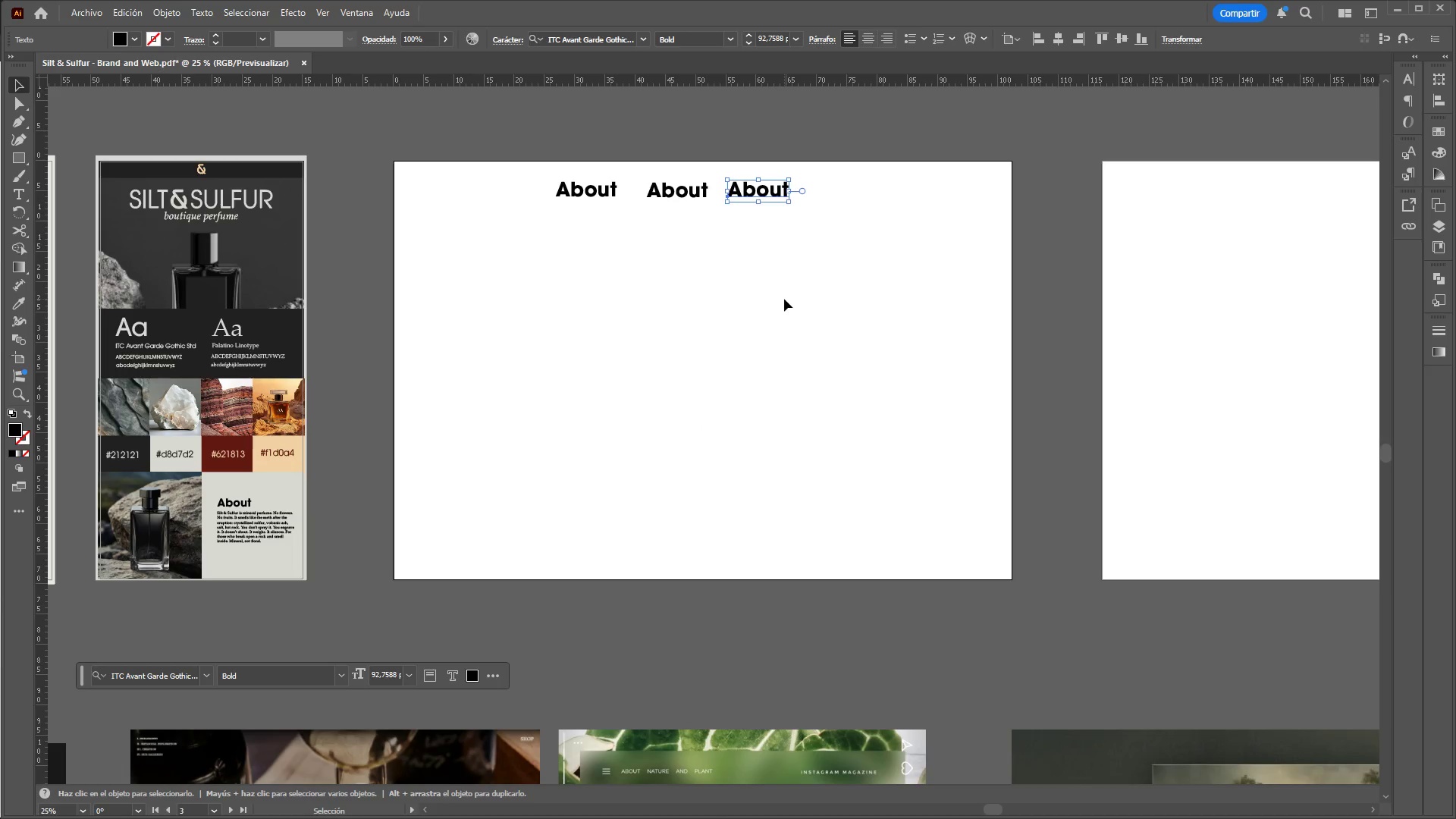 
hold_key(key=ControlLeft, duration=1.28)
 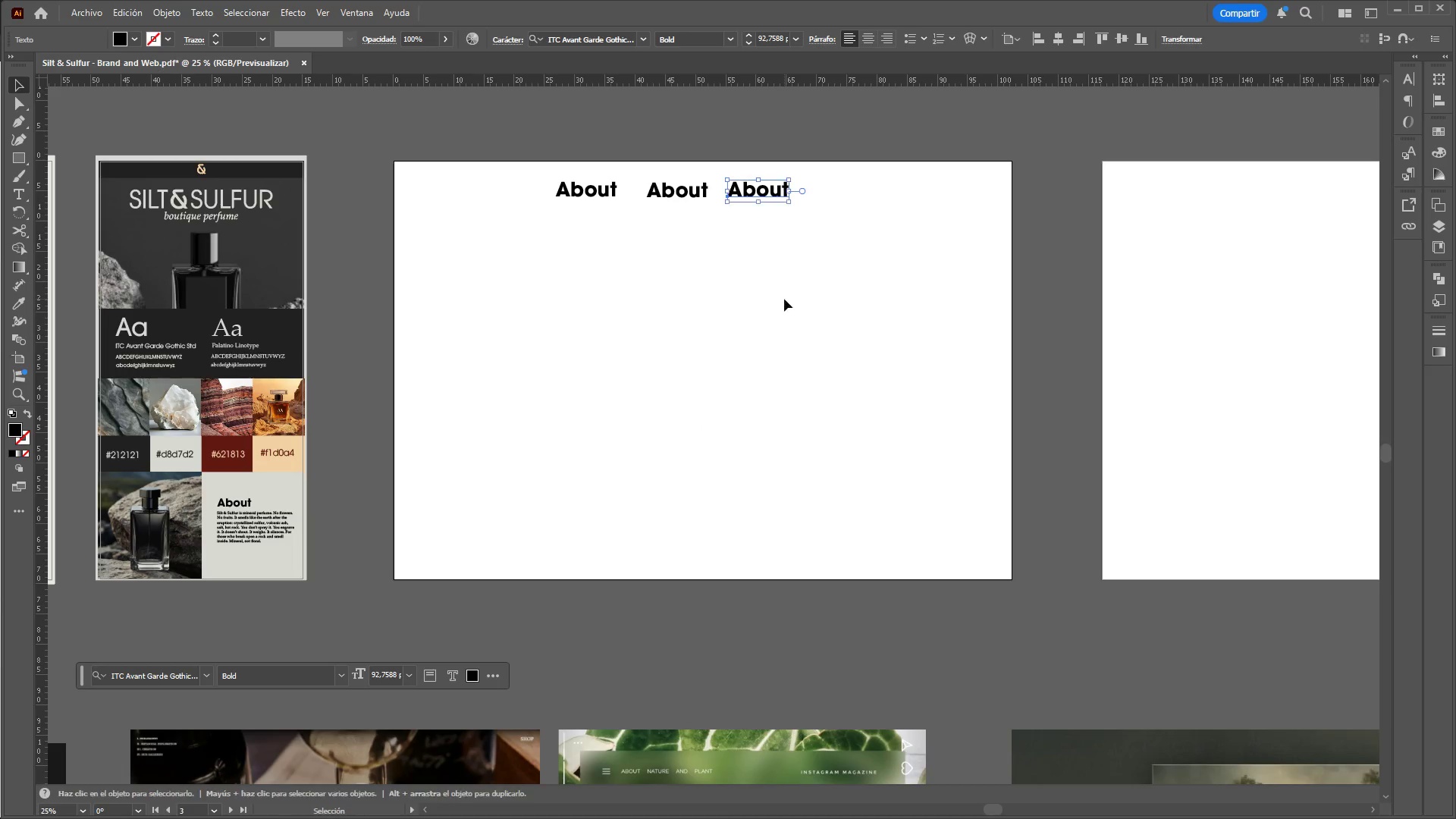 
left_click([784, 299])
 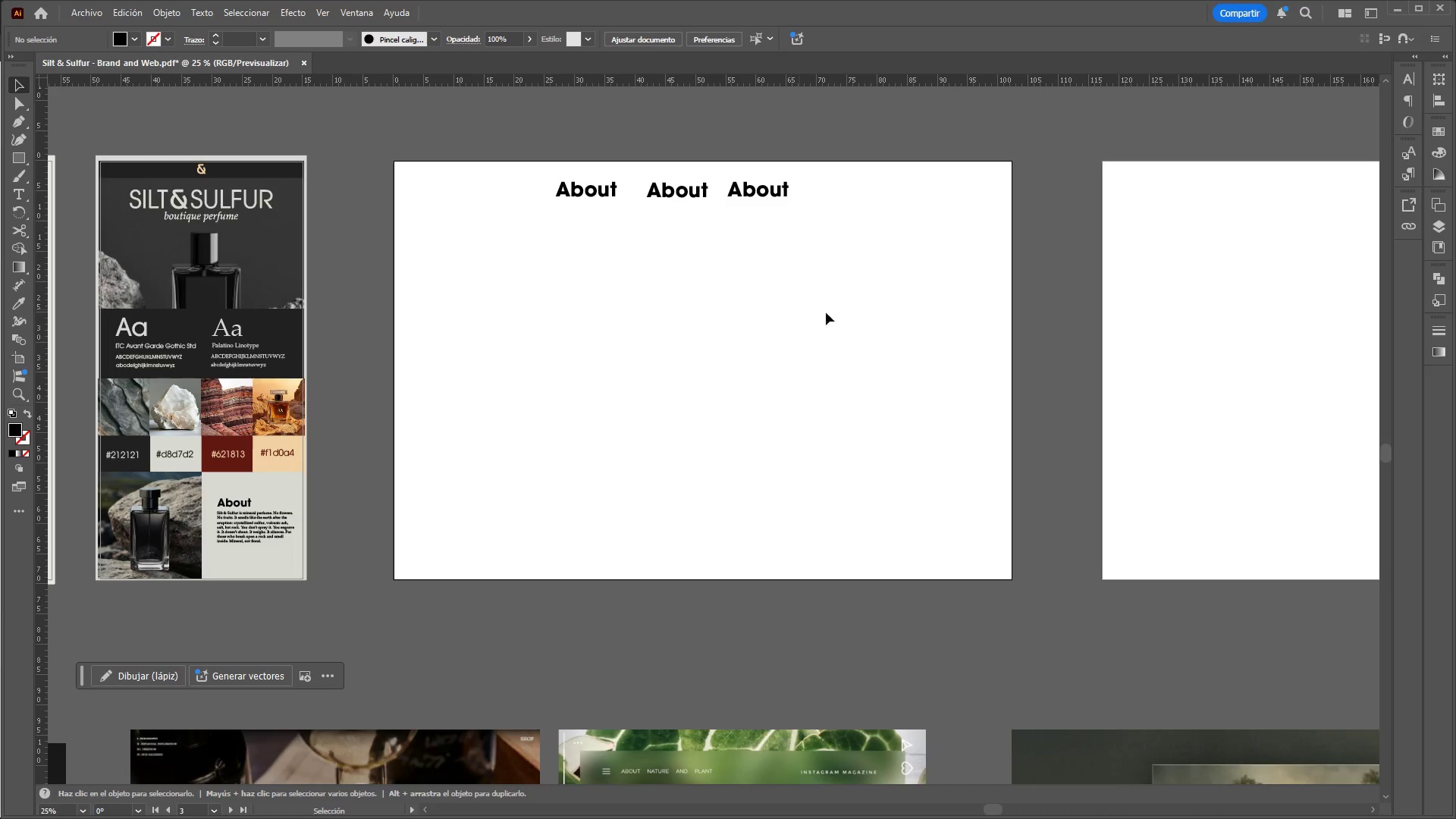 
hold_key(key=ControlLeft, duration=4.88)
hold_key(key=AltLeft, duration=1.5)
scroll: coordinate [475, 466], scroll_direction: down, amount: 2.0
 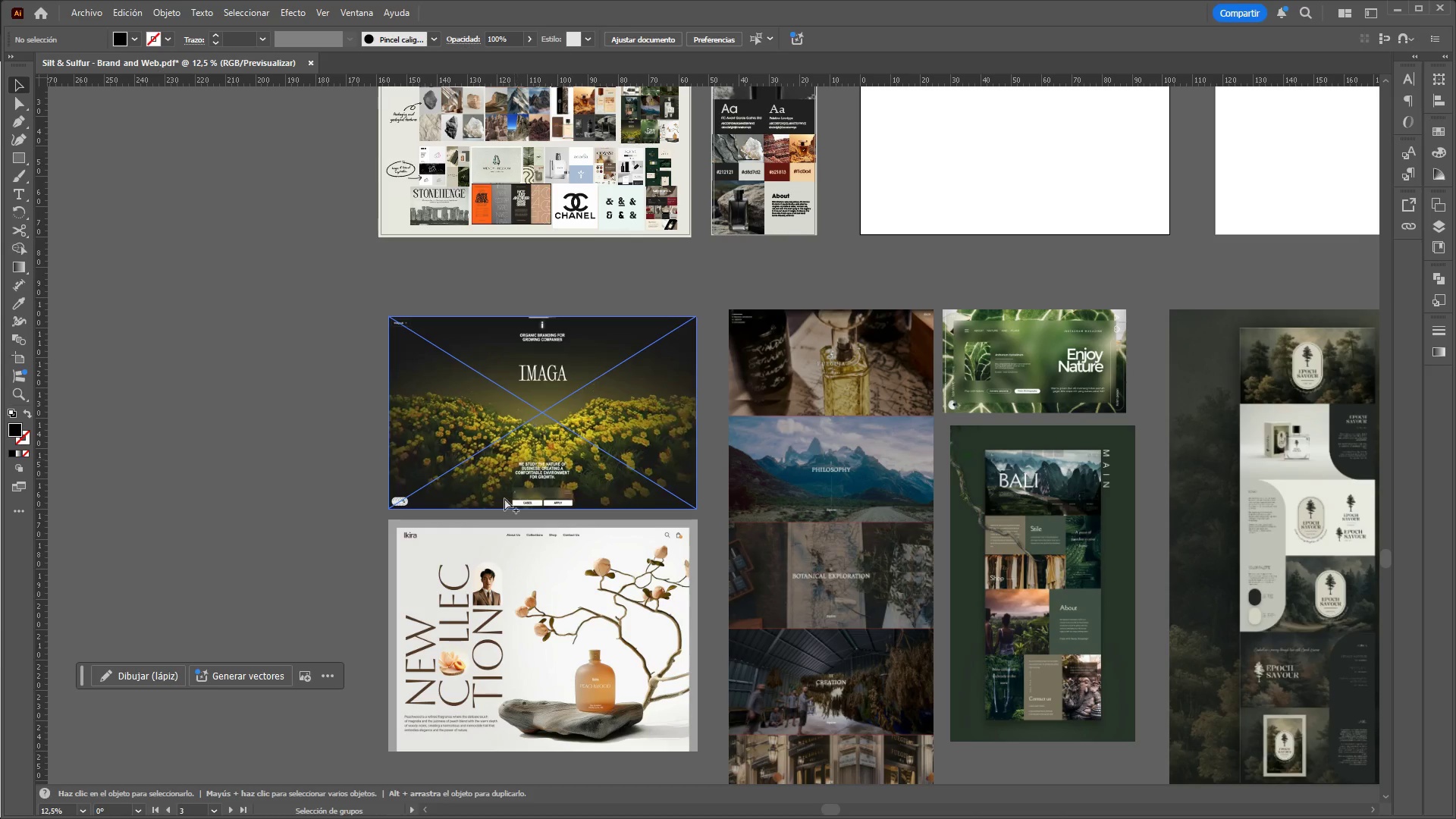 
hold_key(key=AltLeft, duration=1.51)
scroll: coordinate [508, 541], scroll_direction: up, amount: 3.0
 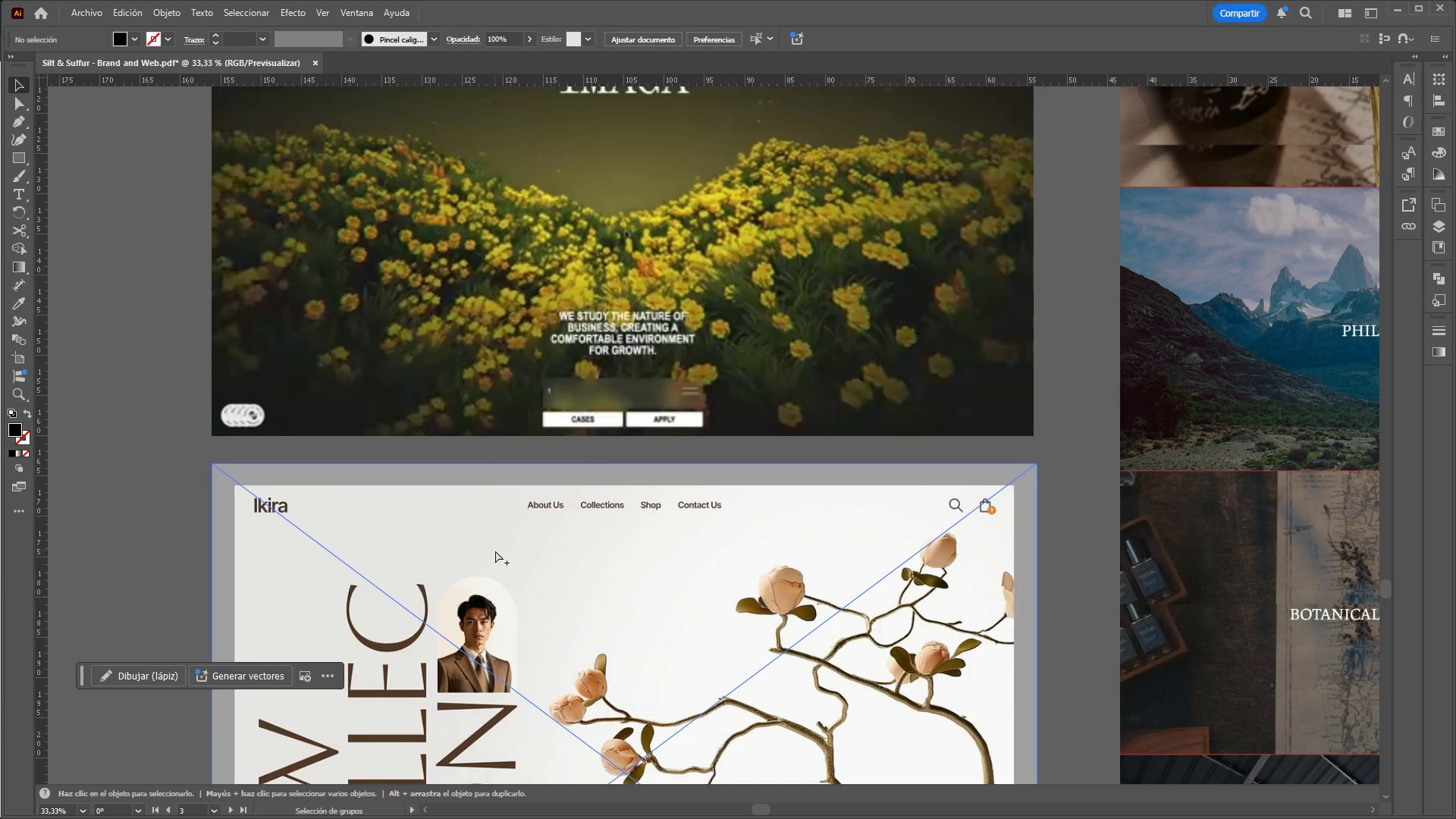 
hold_key(key=AltLeft, duration=1.52)
scroll: coordinate [442, 601], scroll_direction: down, amount: 4.0
 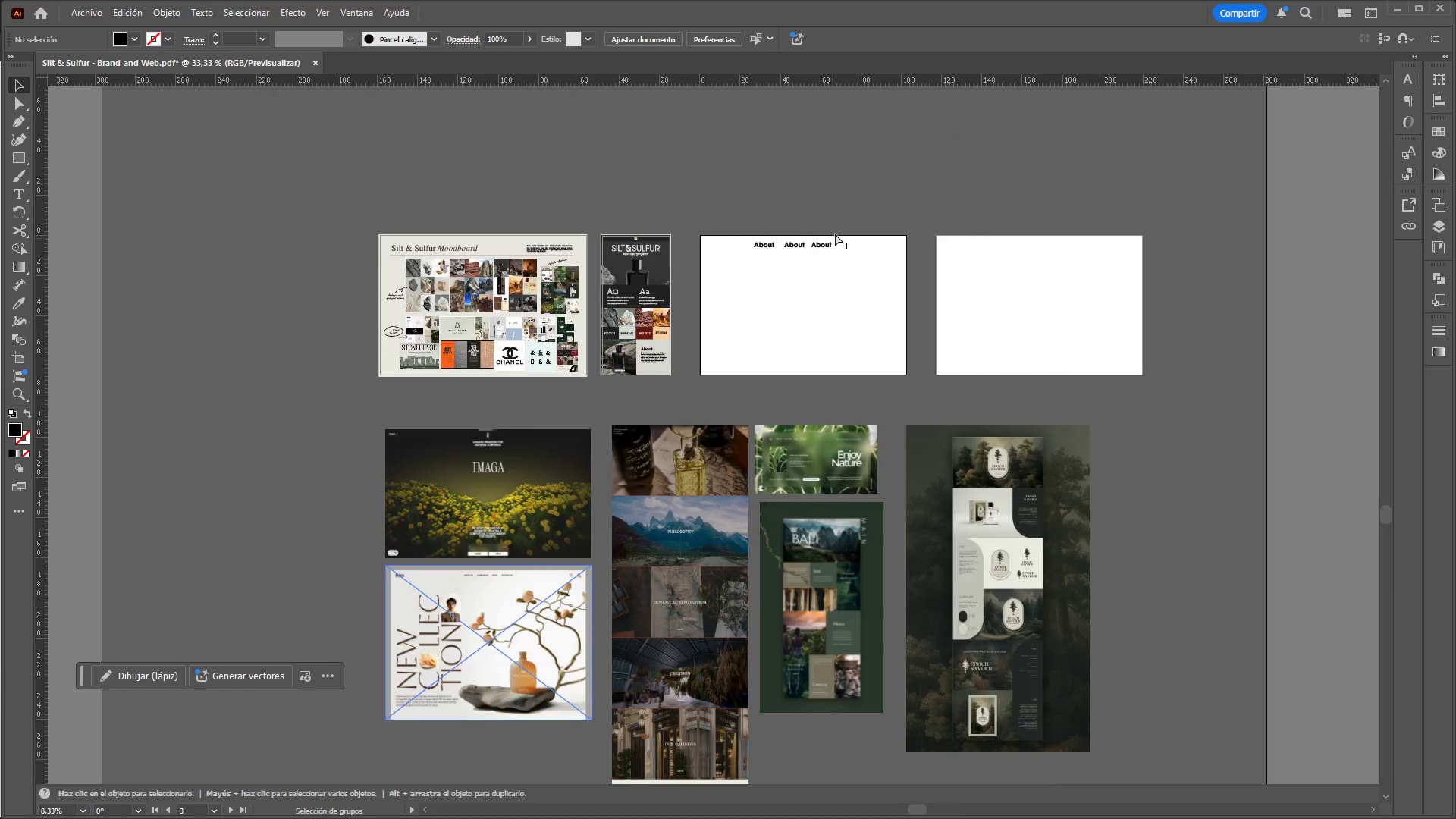 
hold_key(key=AltLeft, duration=0.34)
 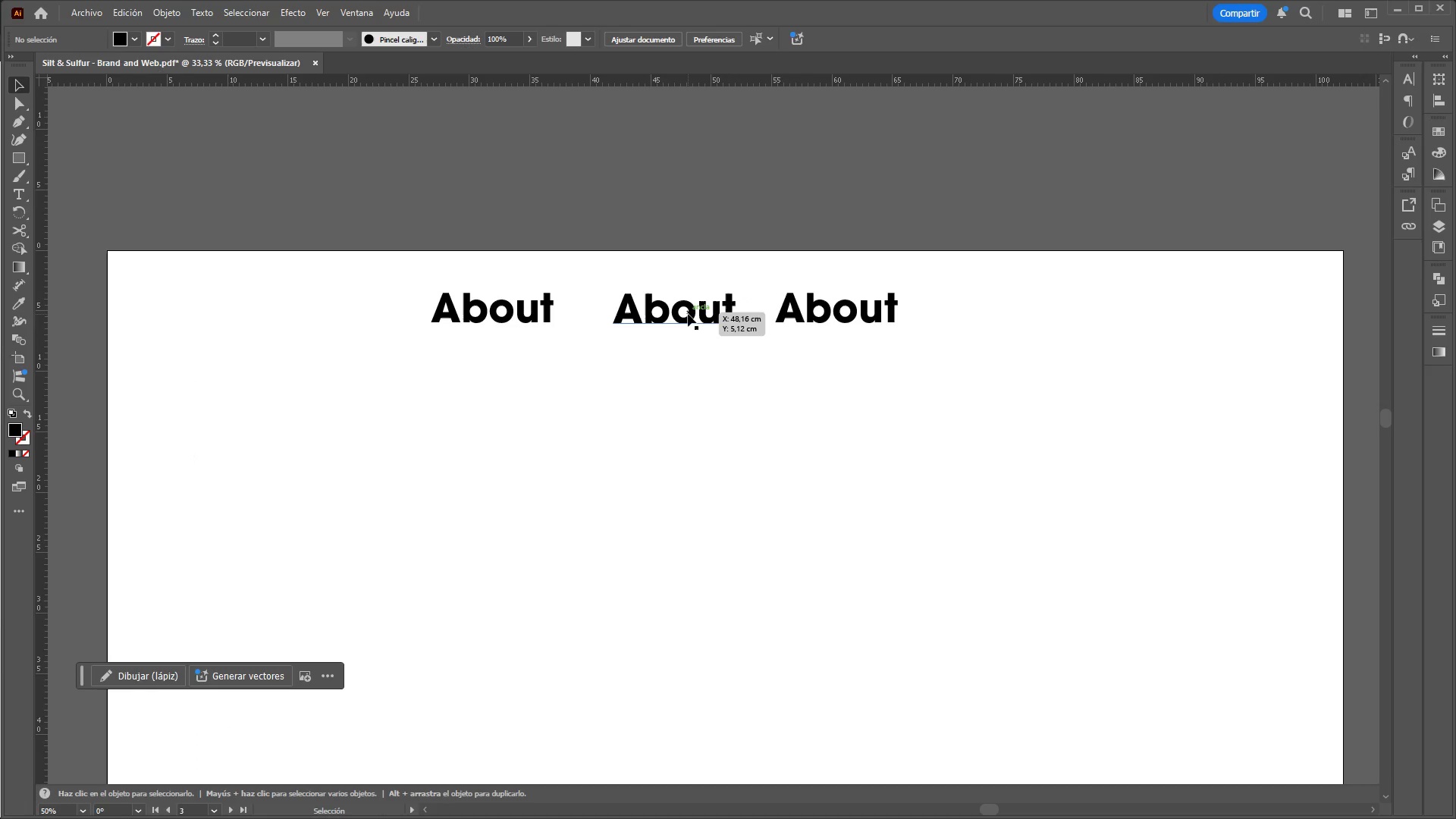 
left_click([688, 314])
 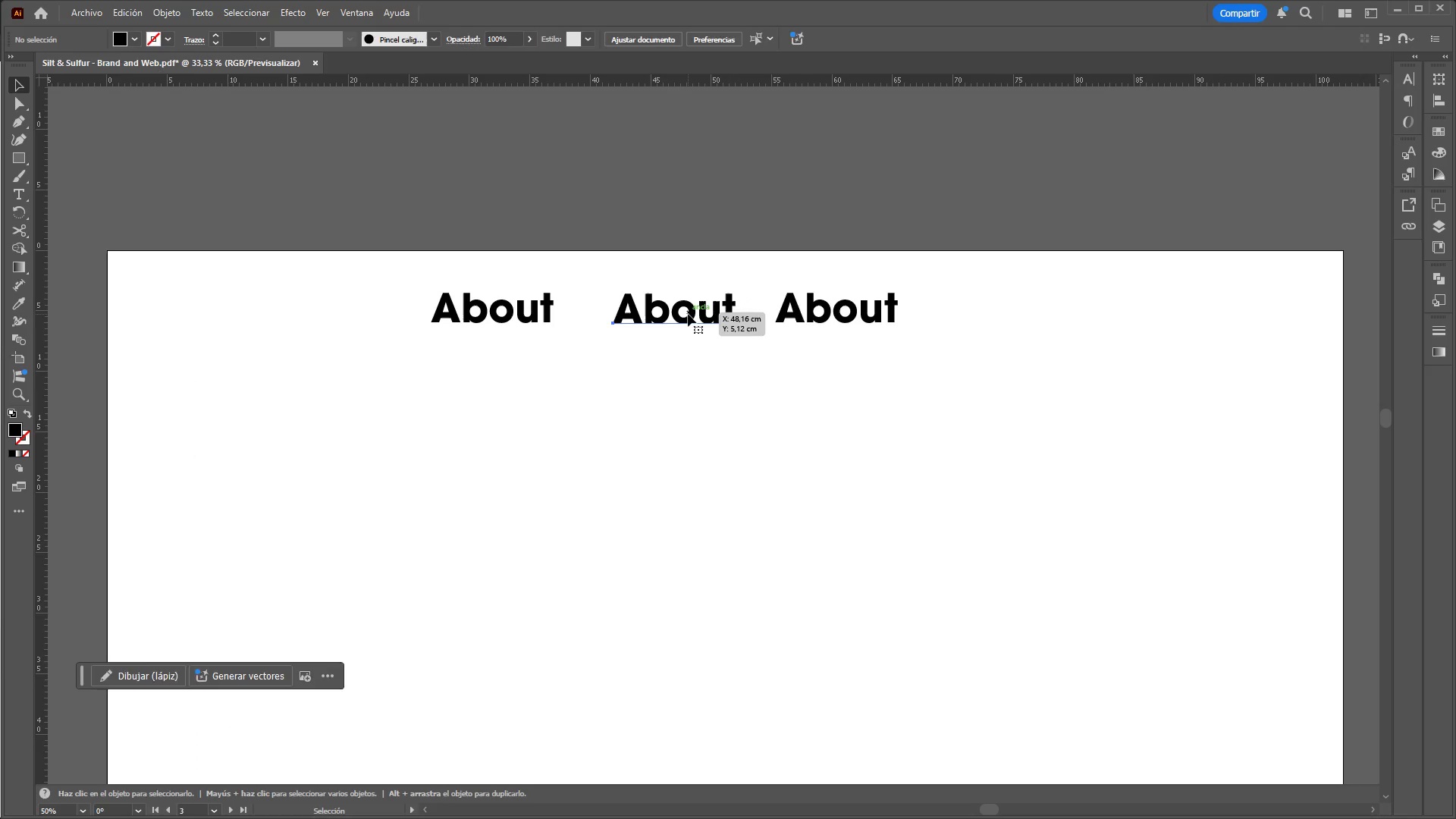 
scroll: coordinate [721, 304], scroll_direction: up, amount: 5.0
 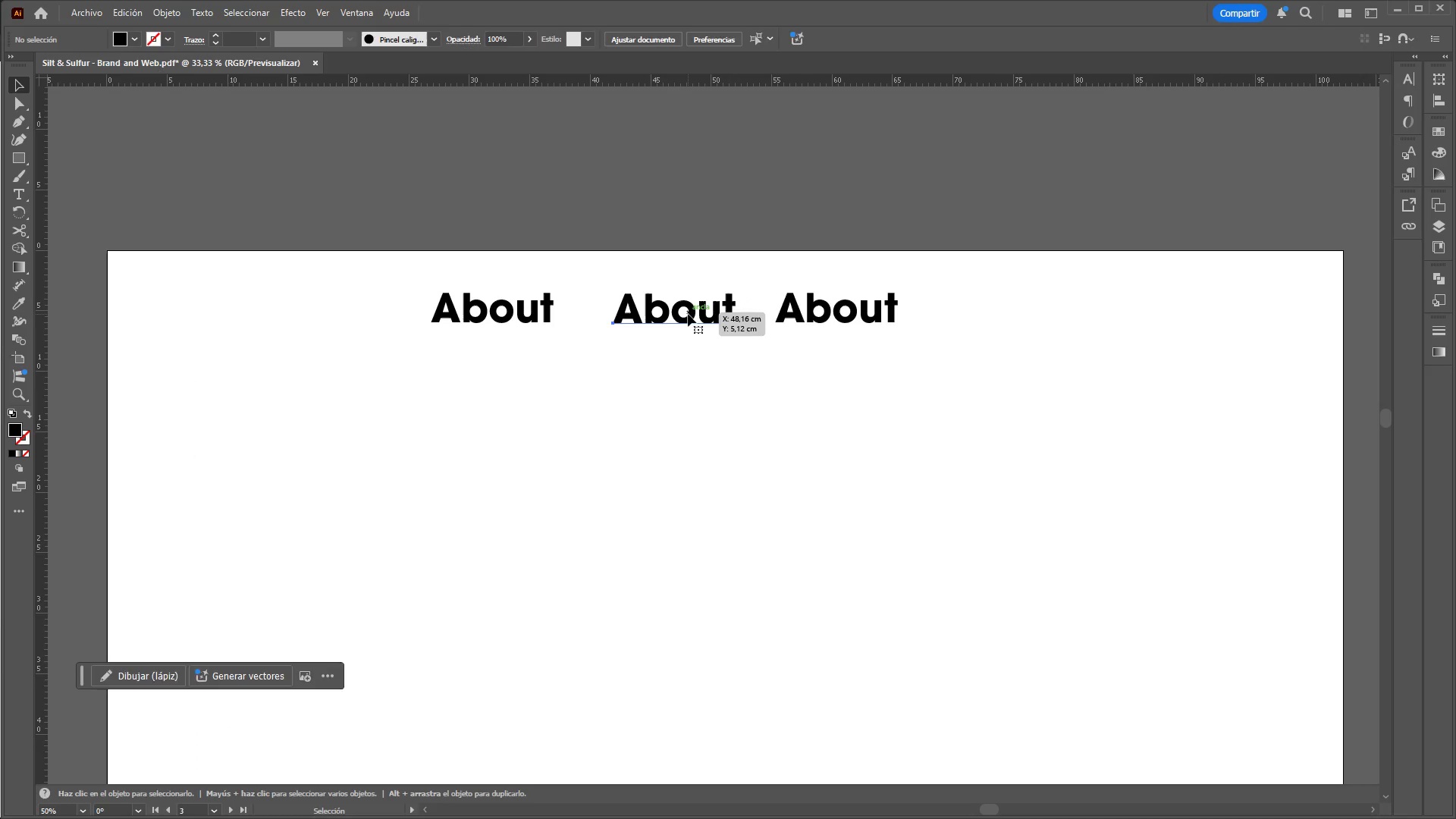 
double_click([688, 314])
 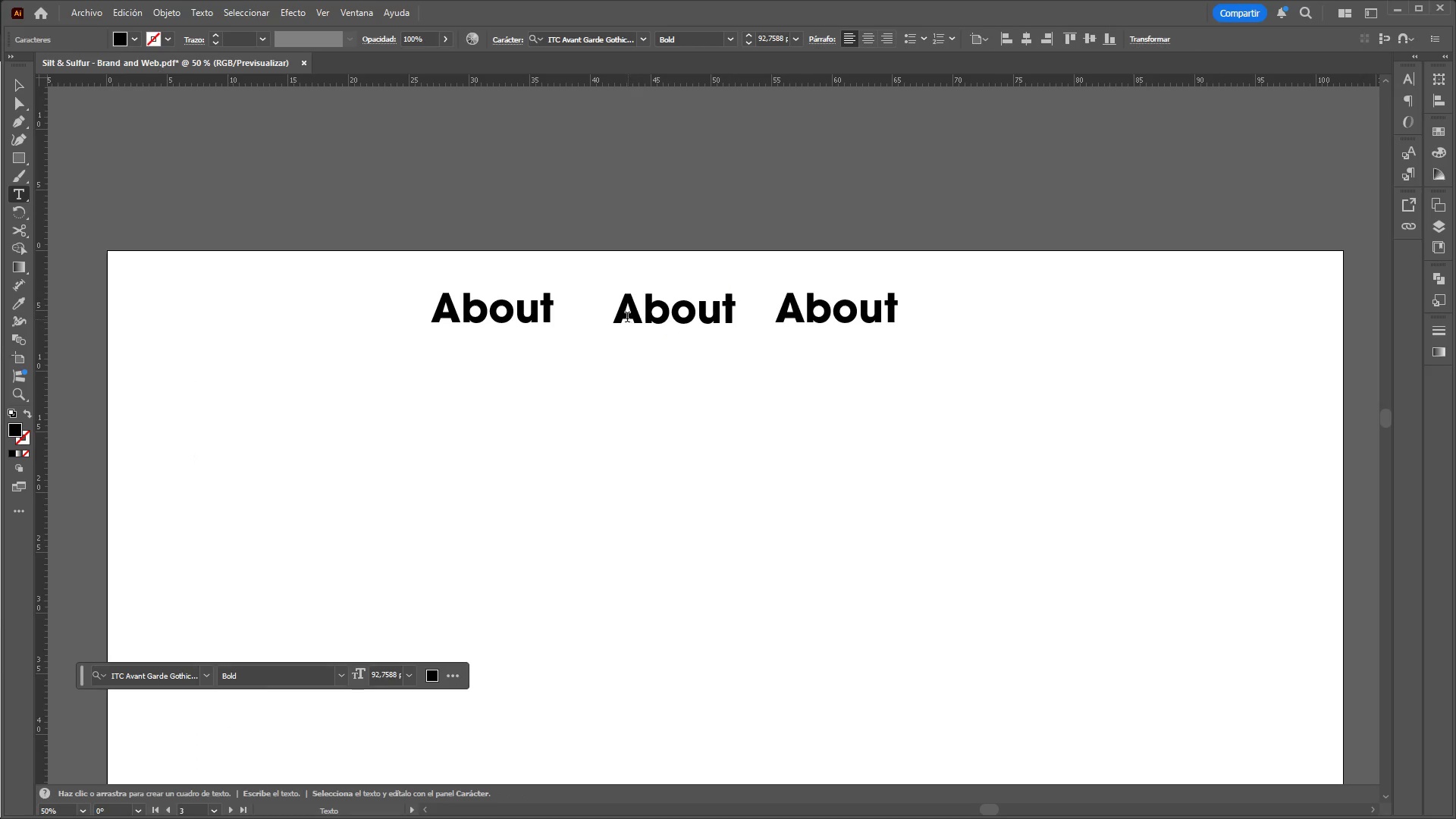 
left_click_drag(start_coordinate=[624, 318], to_coordinate=[725, 306])
 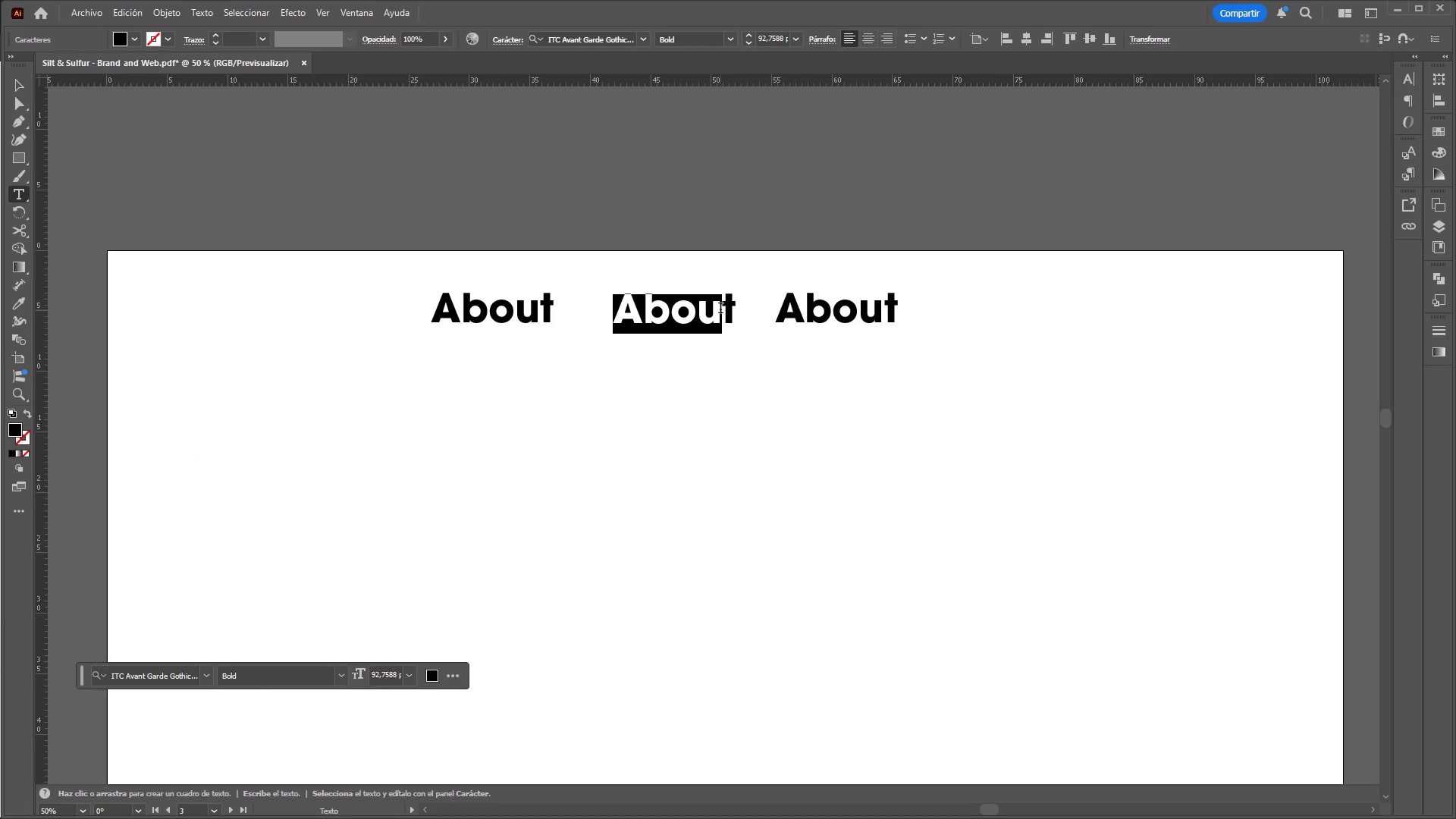 
type(Collection)
 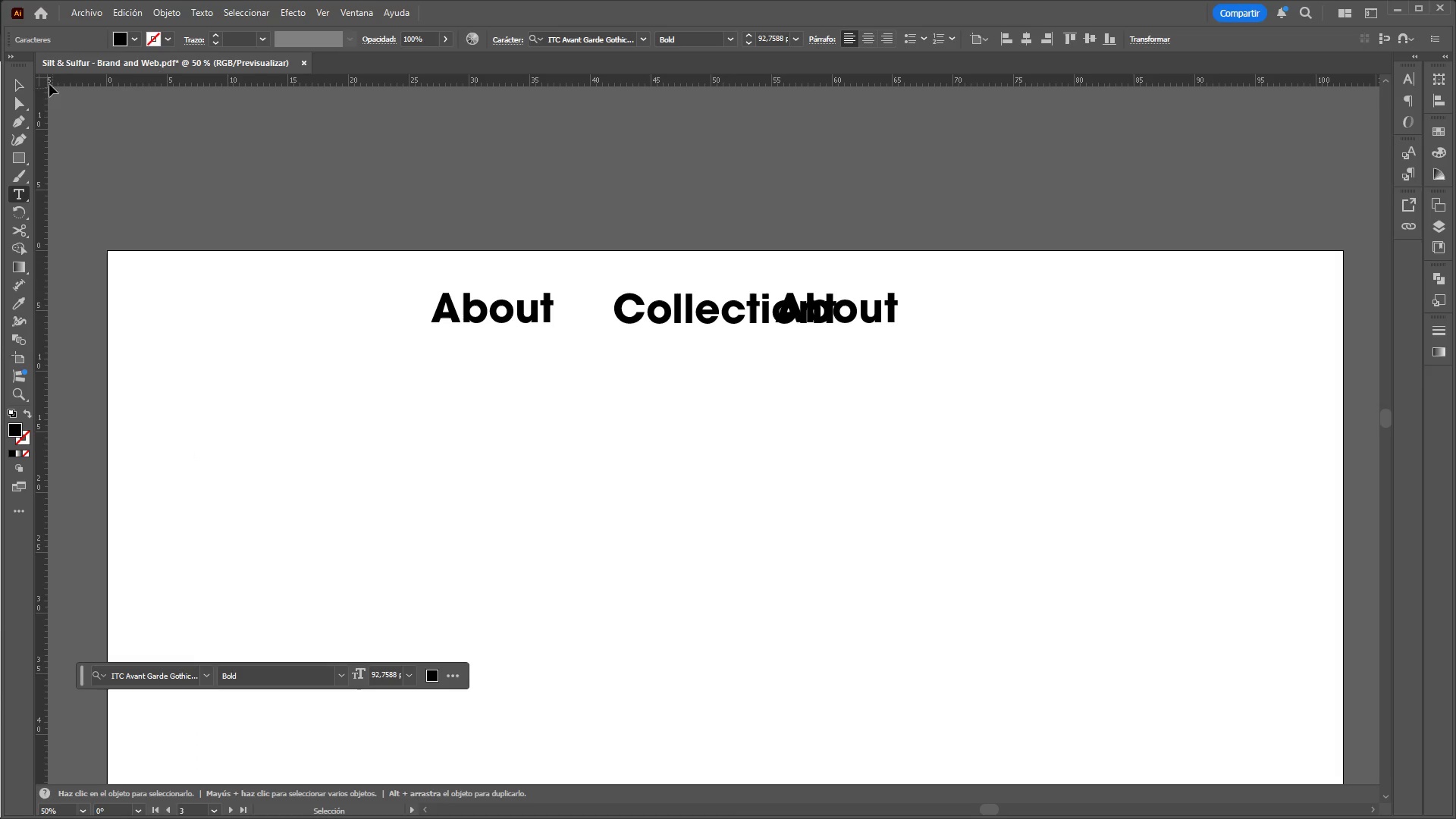 
left_click([24, 84])
 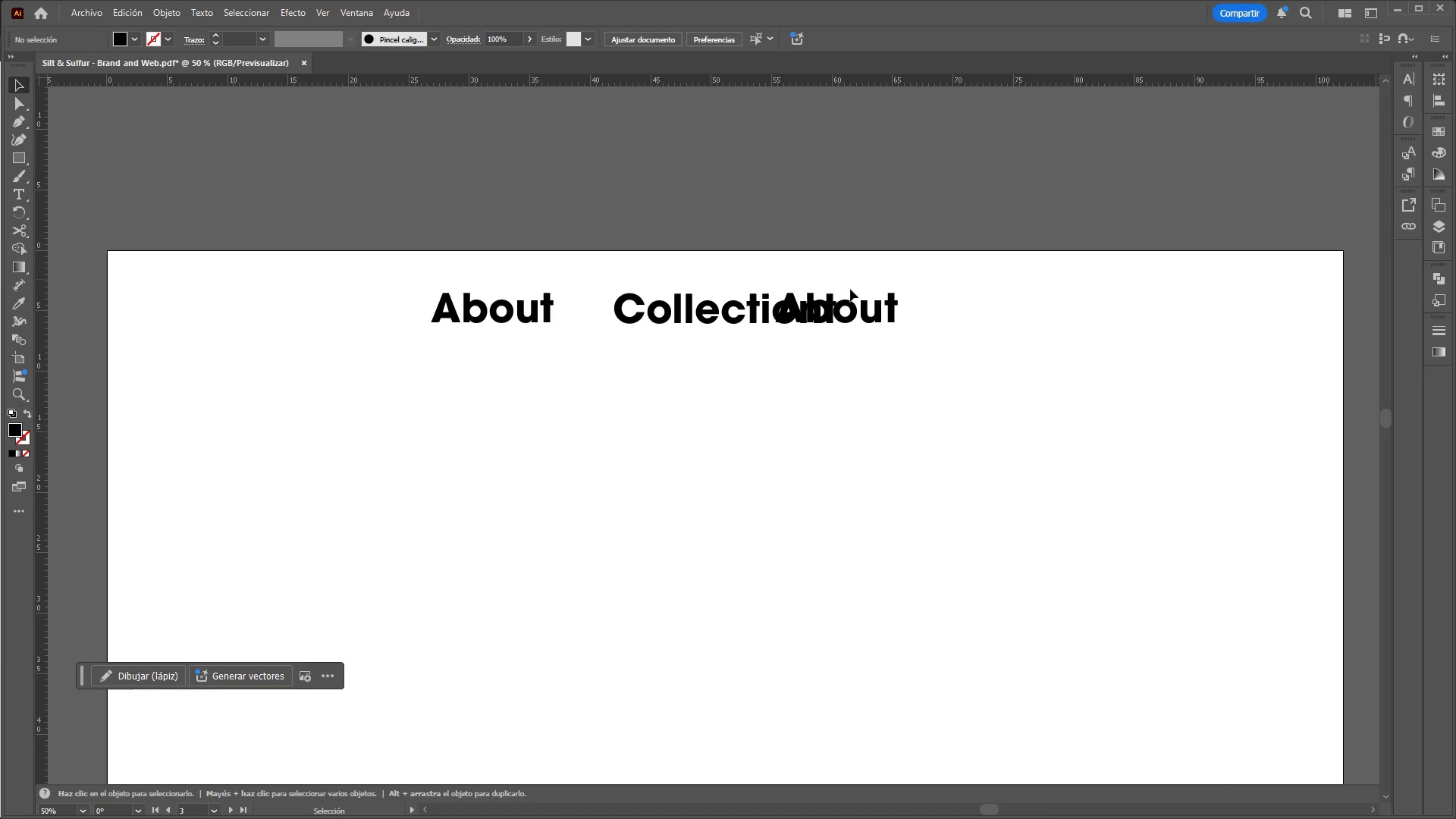 
left_click_drag(start_coordinate=[864, 306], to_coordinate=[957, 310])
 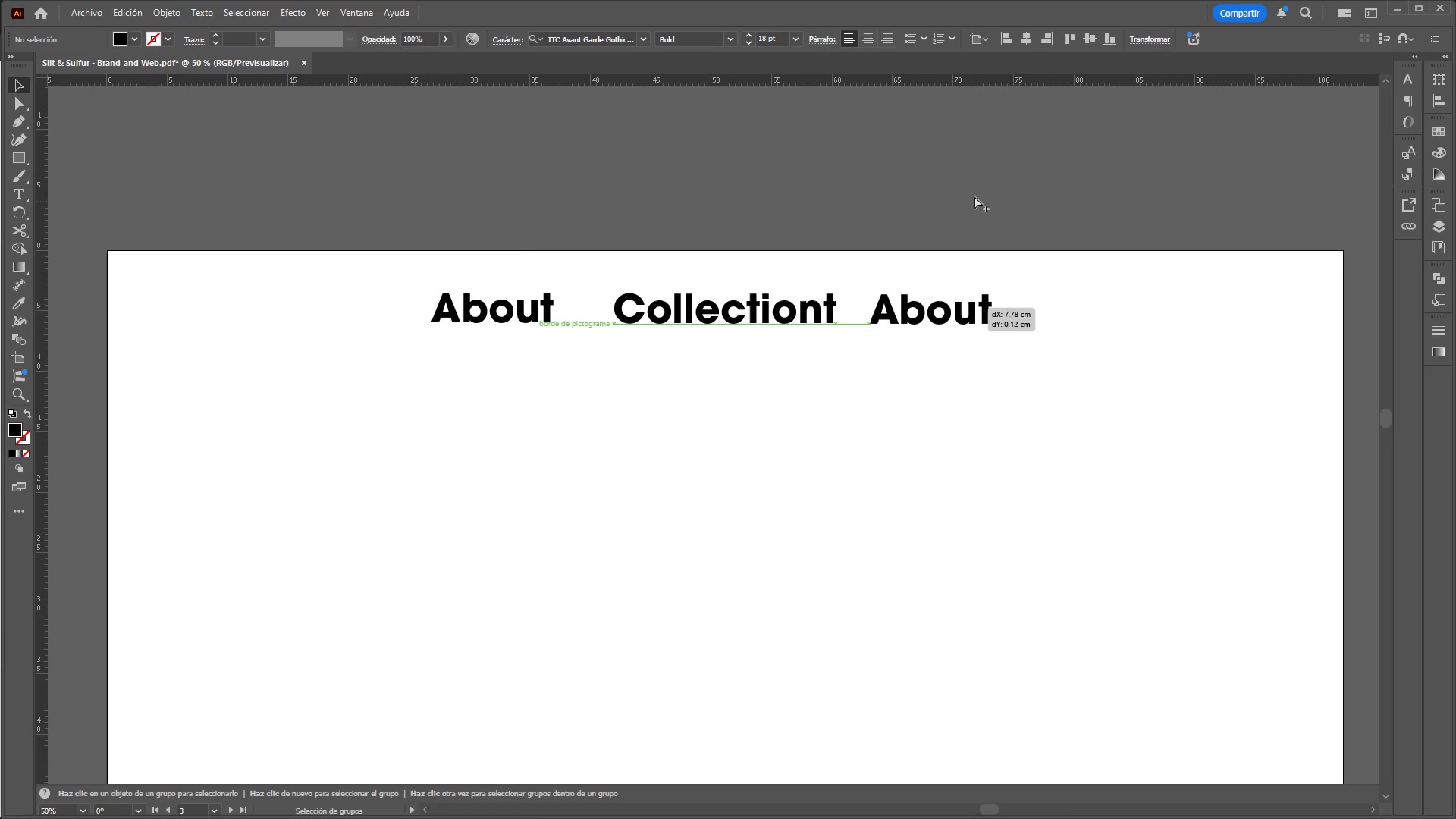 
hold_key(key=ControlLeft, duration=6.61)
hold_key(key=AltLeft, duration=1.5)
scroll: coordinate [971, 195], scroll_direction: down, amount: 4.0
 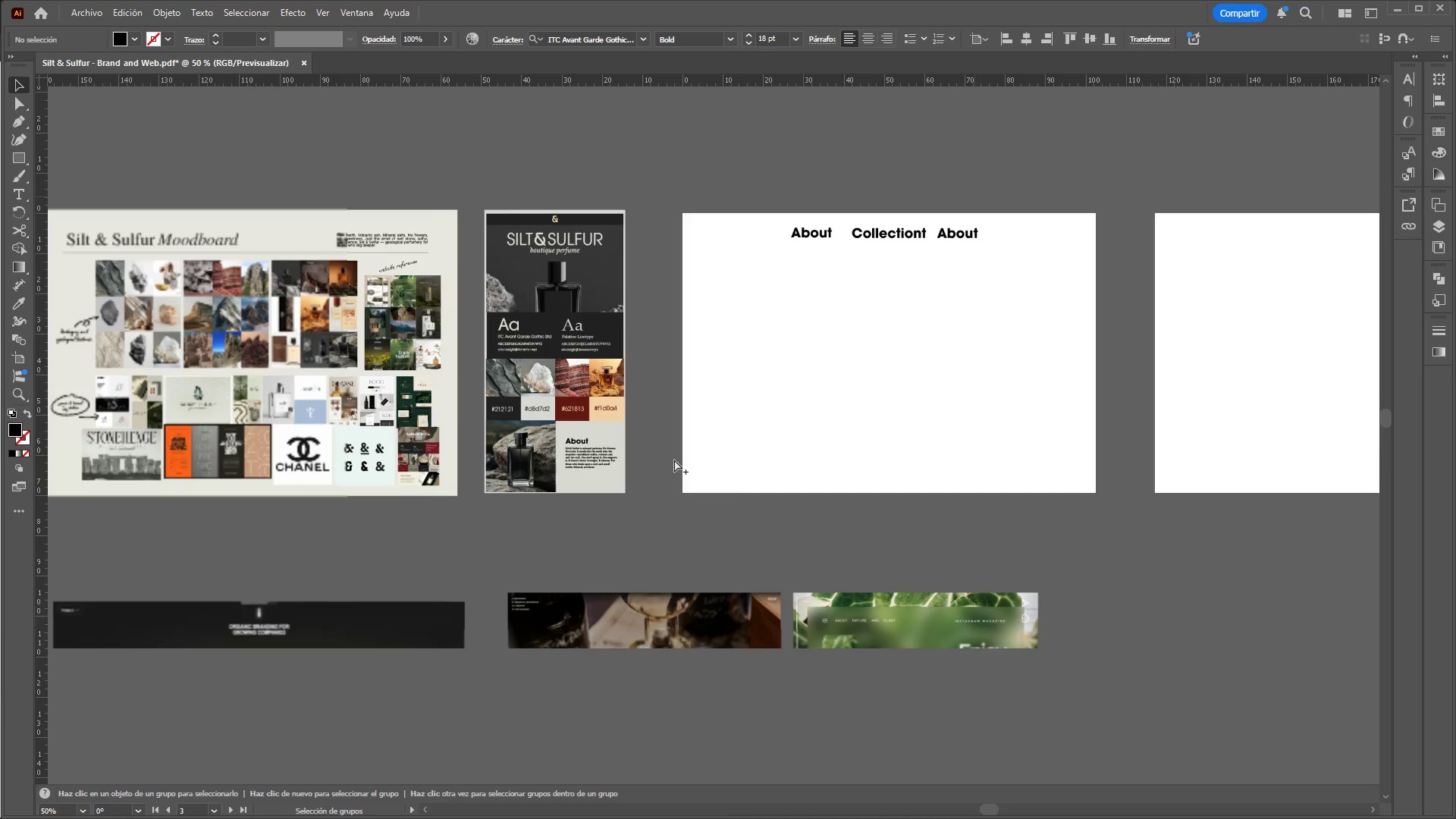 
hold_key(key=AltLeft, duration=1.51)
 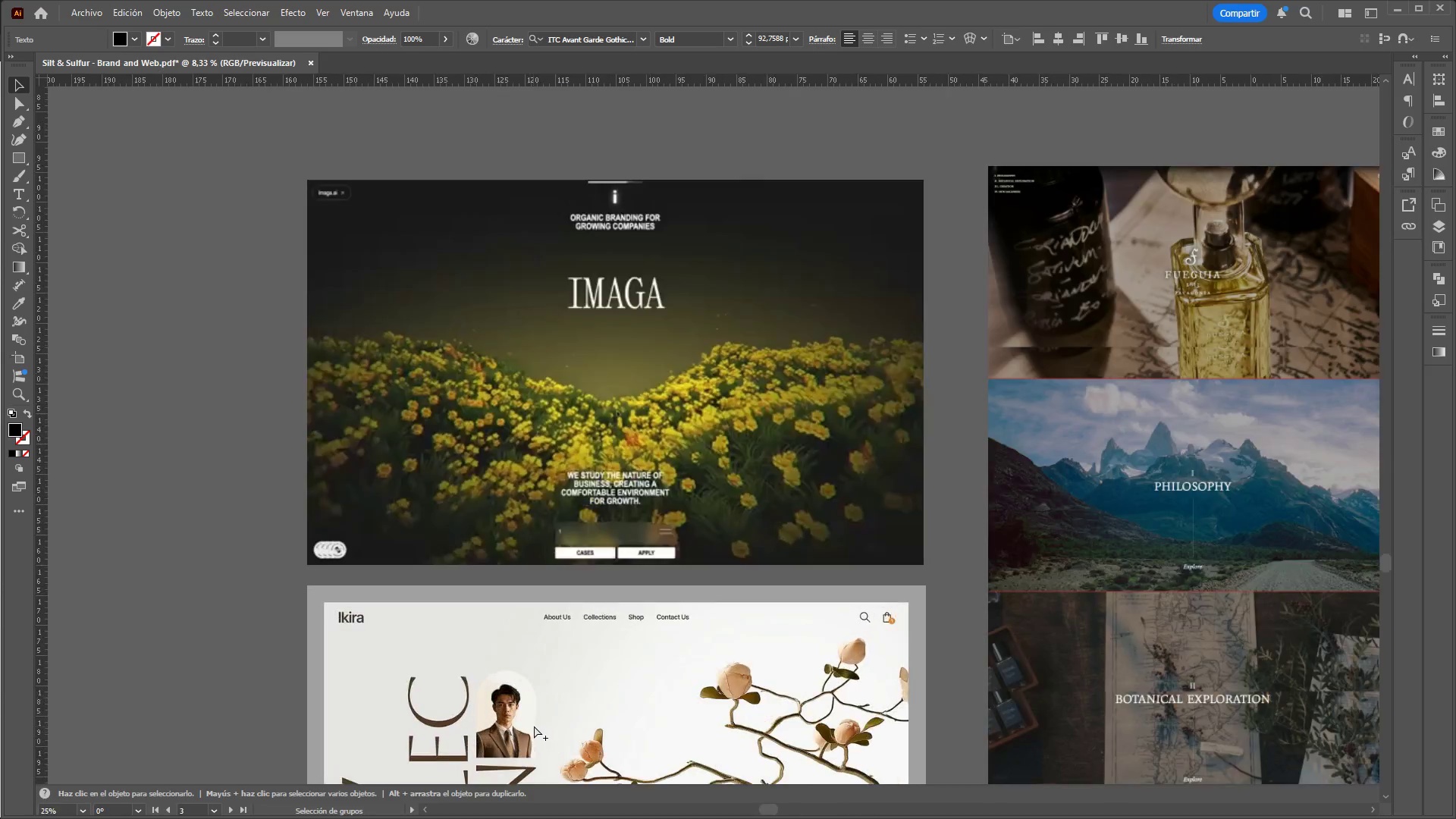 
scroll: coordinate [733, 432], scroll_direction: down, amount: 3.0
 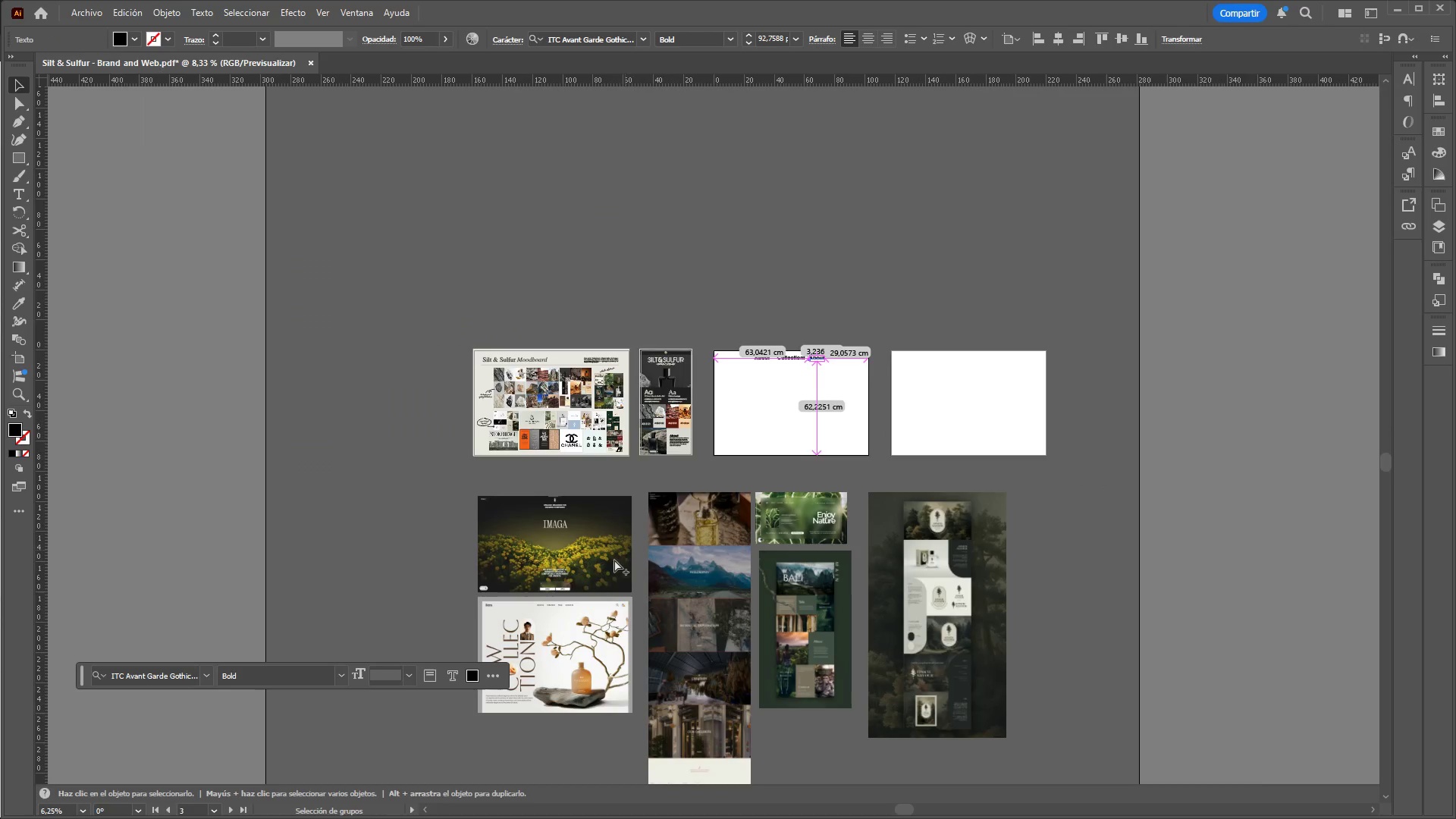 
scroll: coordinate [560, 530], scroll_direction: up, amount: 1.0
 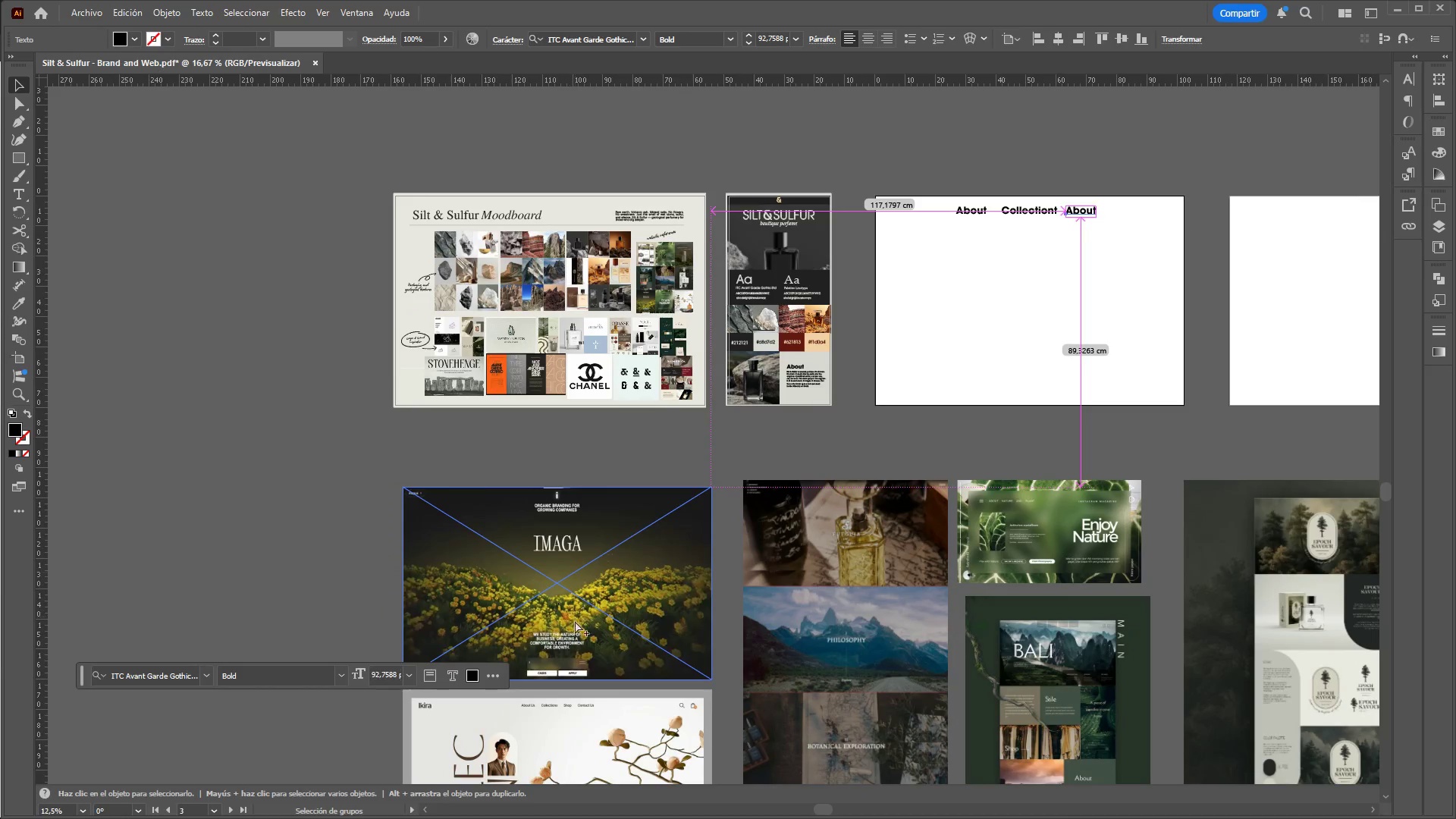 
hold_key(key=AltLeft, duration=1.52)
scroll: coordinate [574, 645], scroll_direction: up, amount: 4.0
 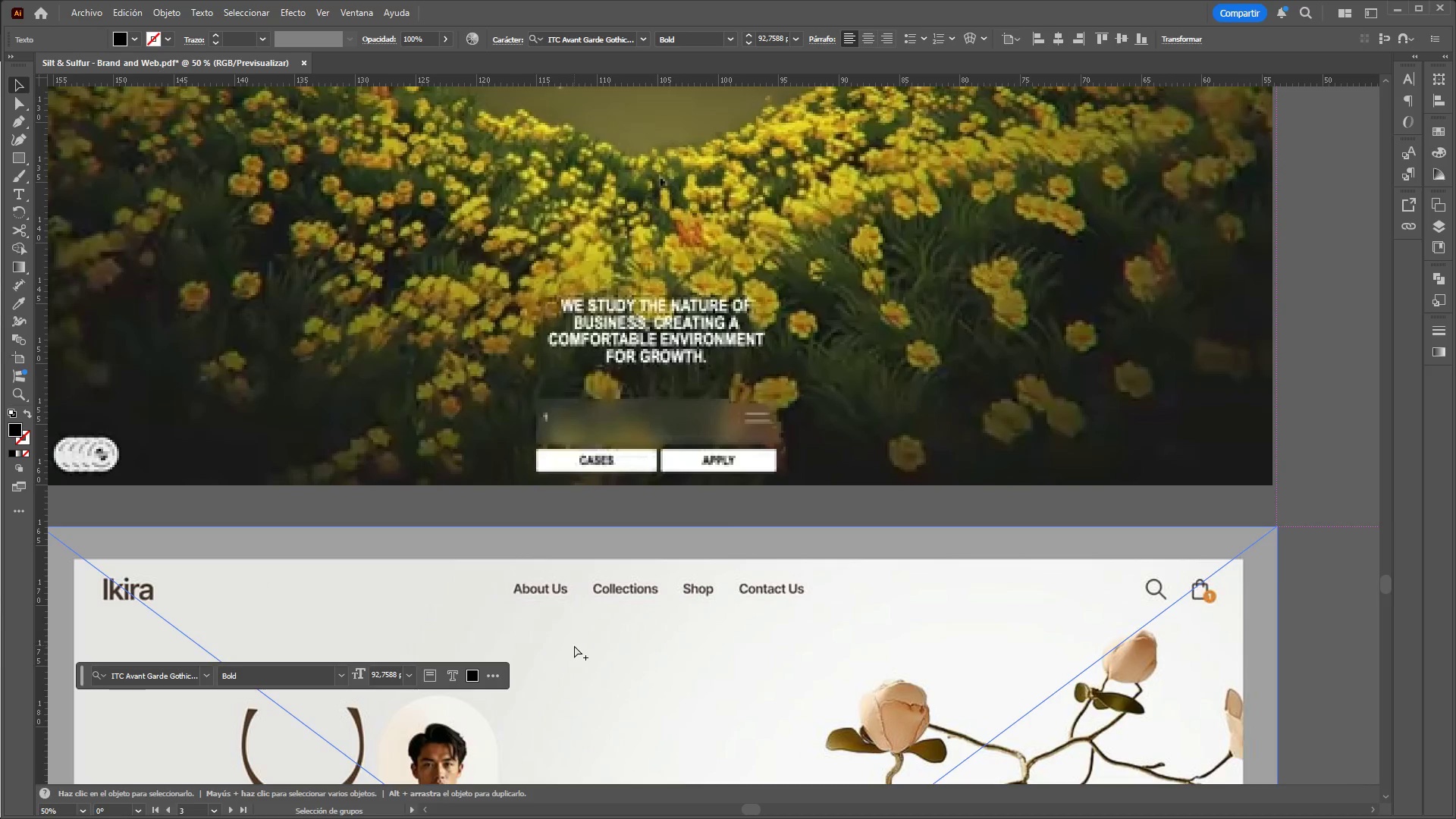 
hold_key(key=AltLeft, duration=1.52)
hold_key(key=AltLeft, duration=0.52)
scroll: coordinate [1072, 188], scroll_direction: down, amount: 2.0
 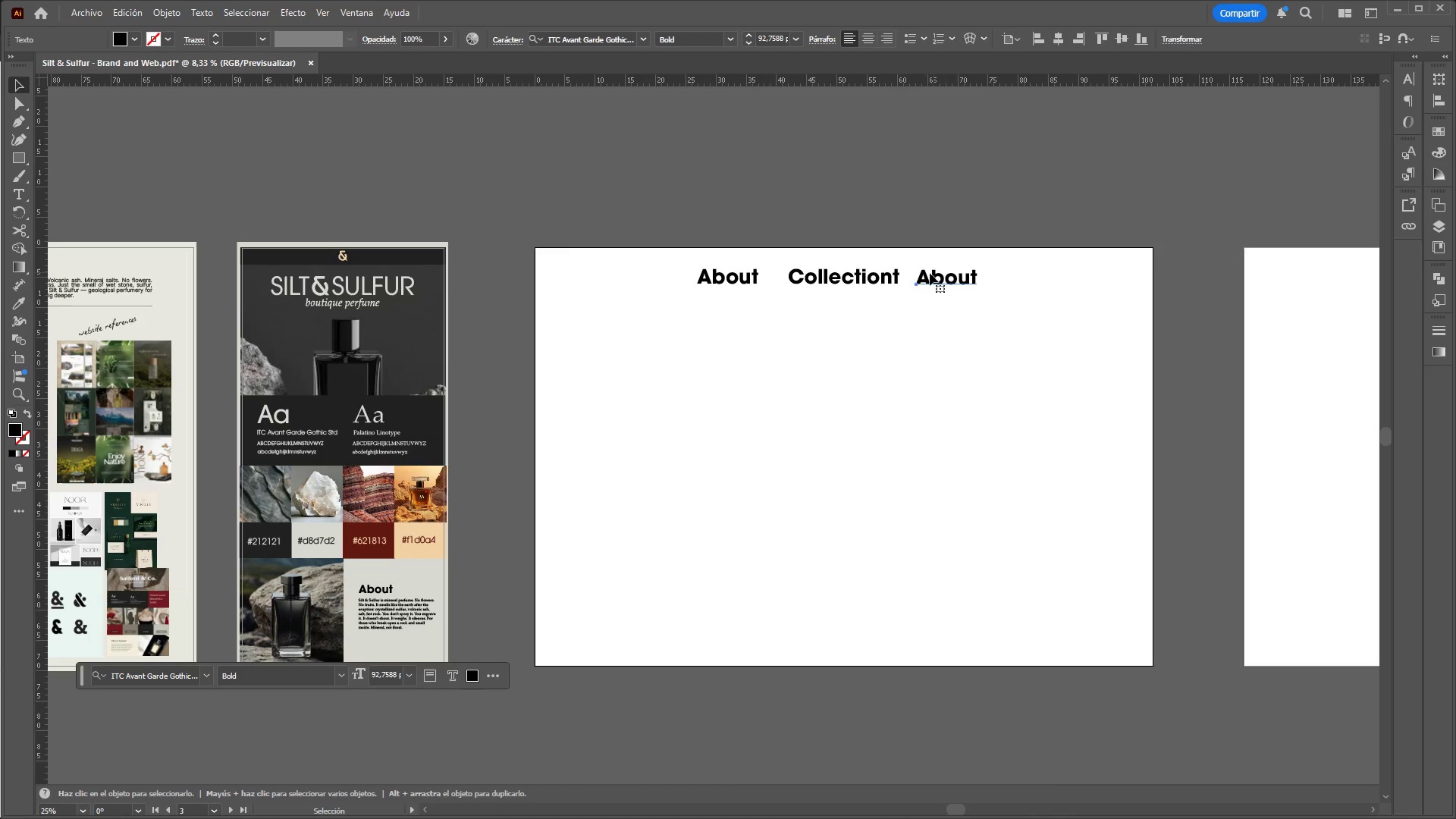 
double_click([896, 276])
 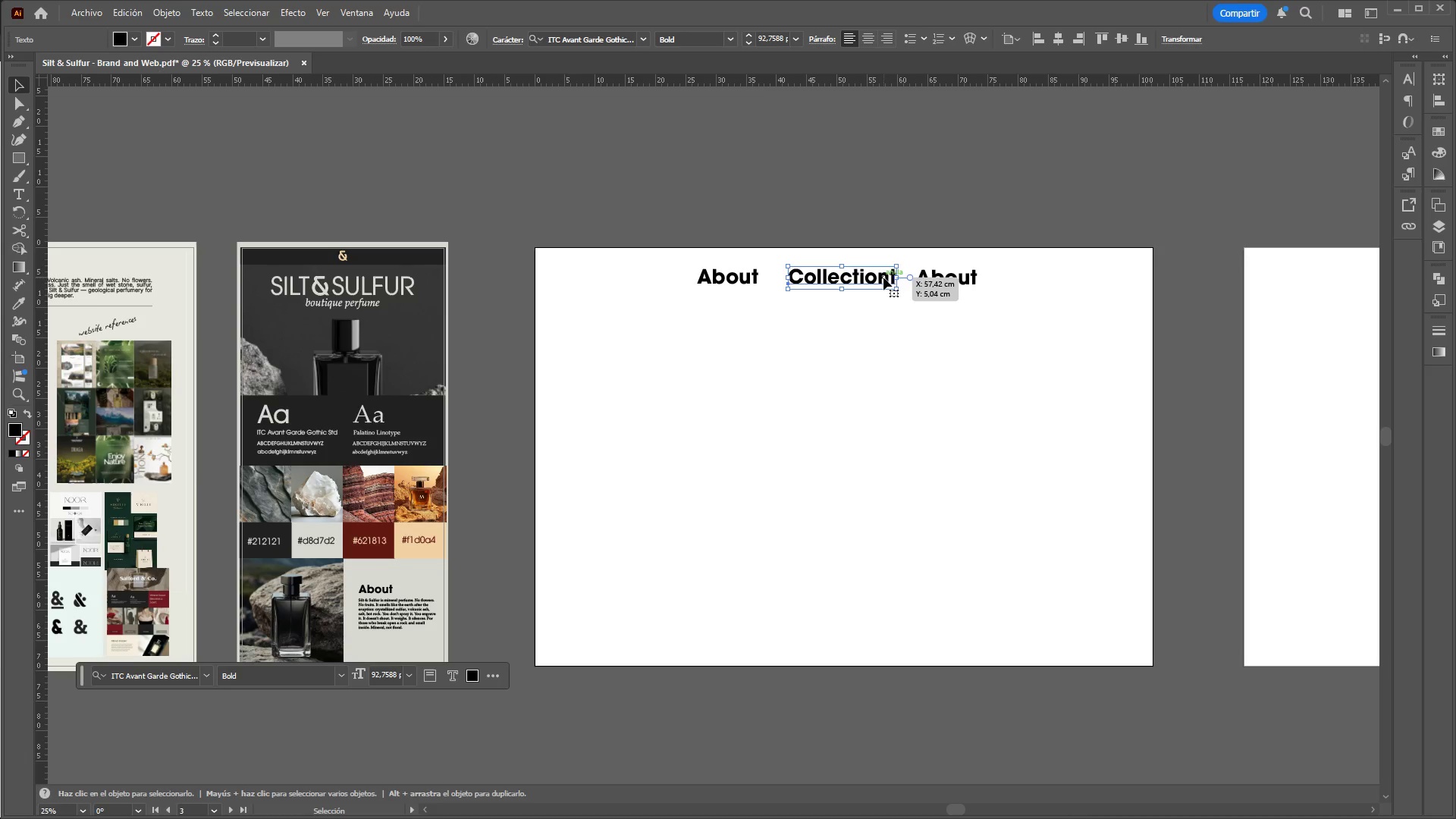 
double_click([883, 278])
 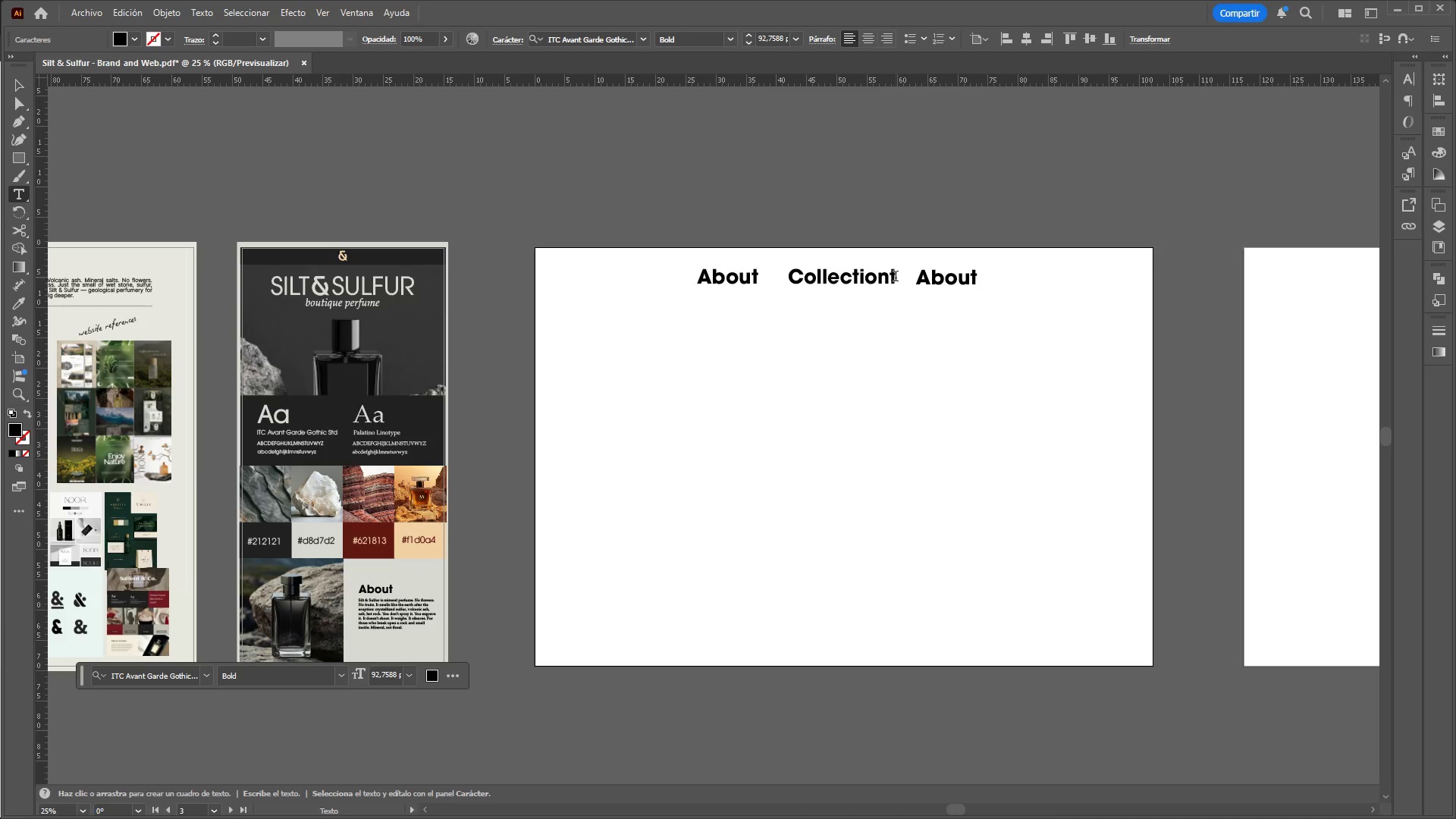 
left_click([896, 278])
 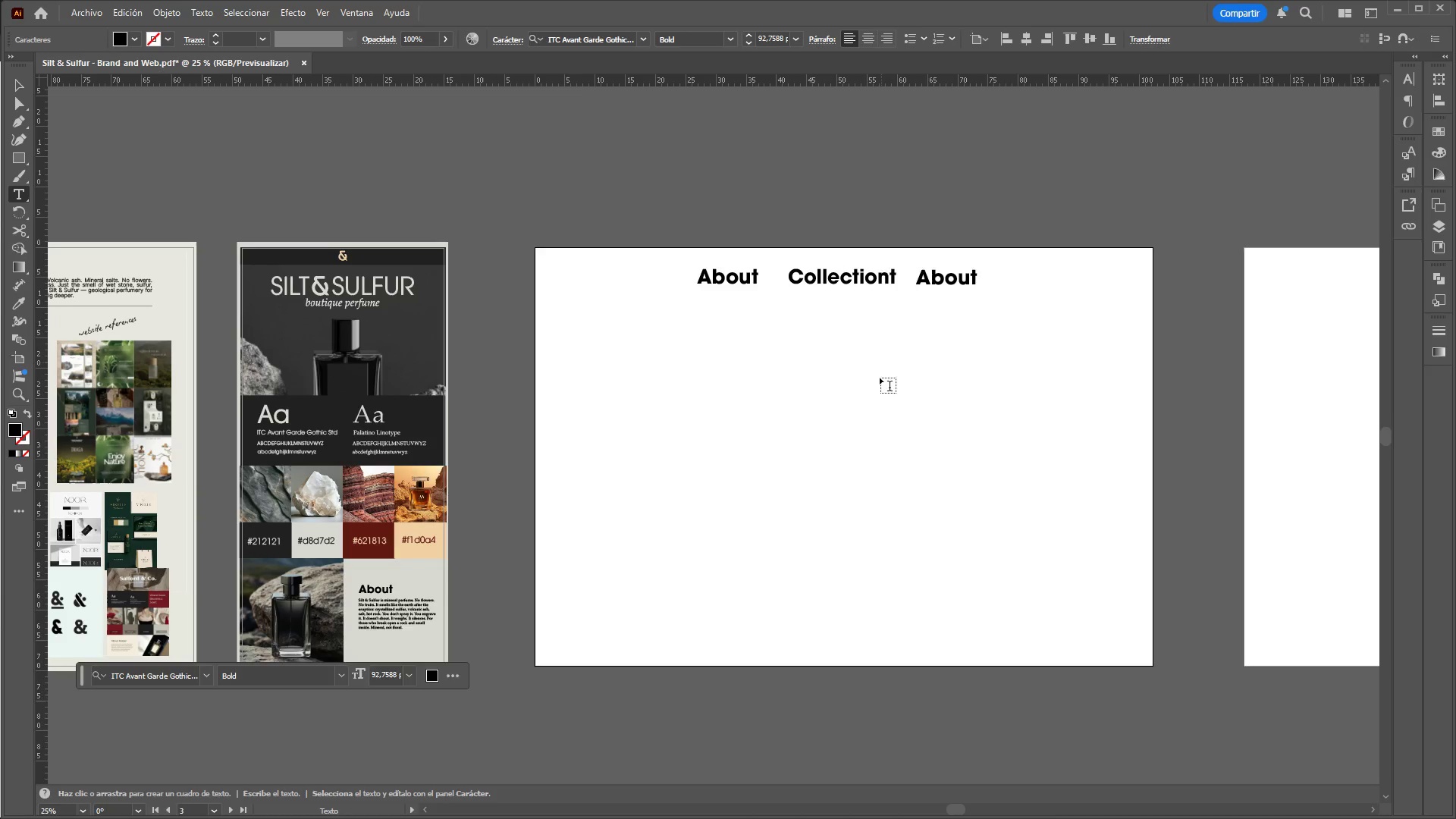 
key(S)
 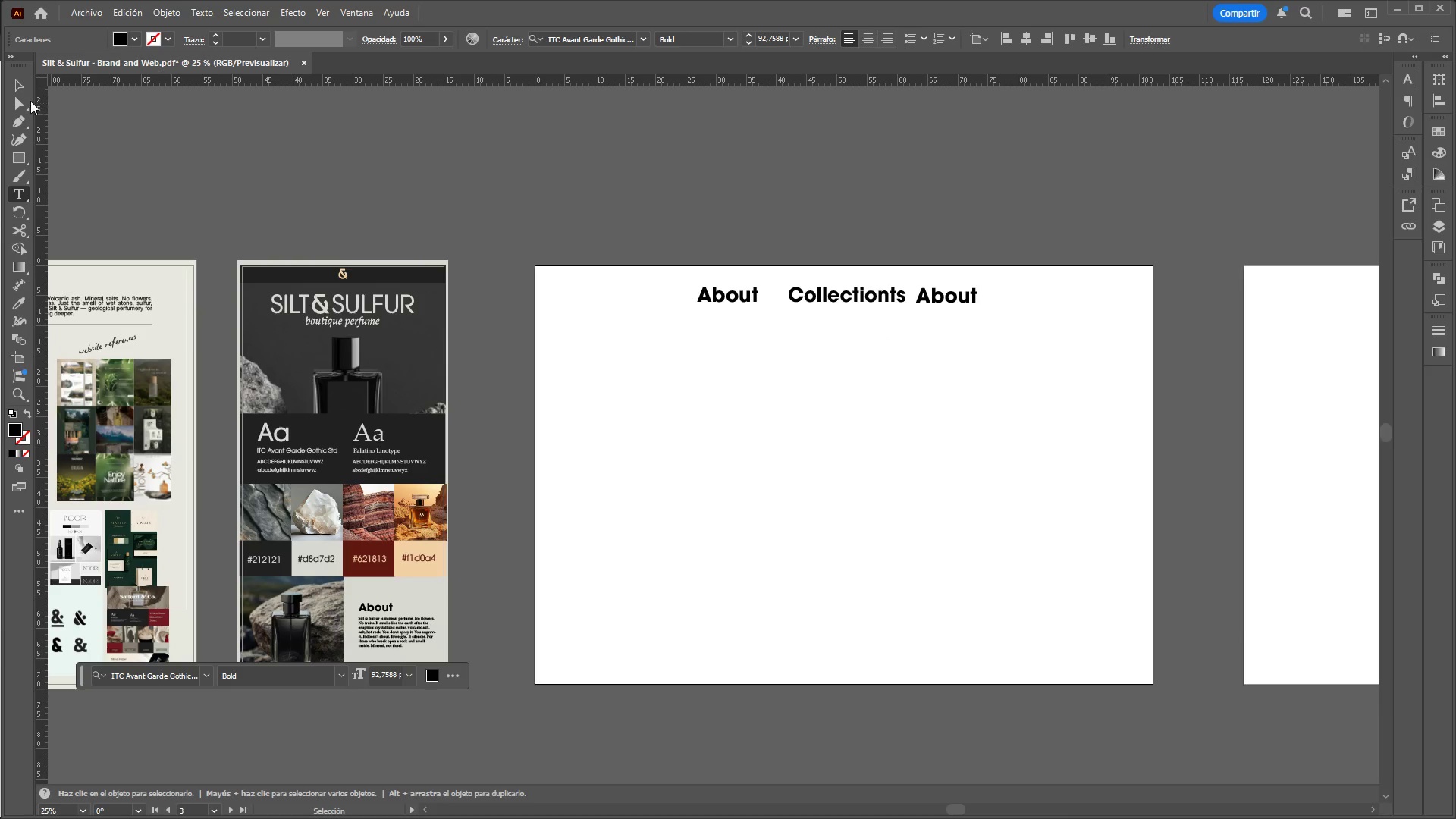 
scroll: coordinate [879, 400], scroll_direction: up, amount: 1.0
 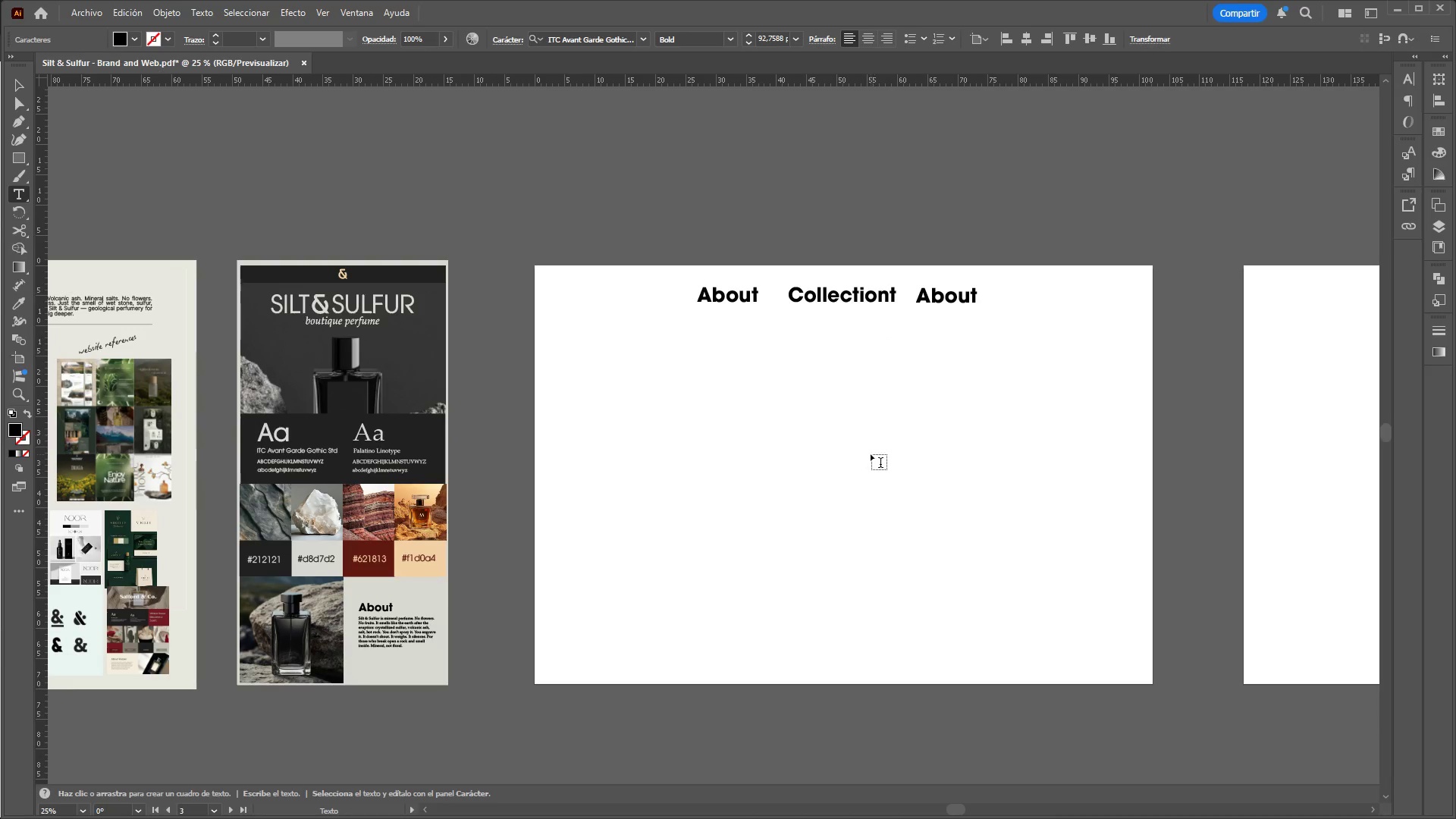 
double_click([183, 121])
 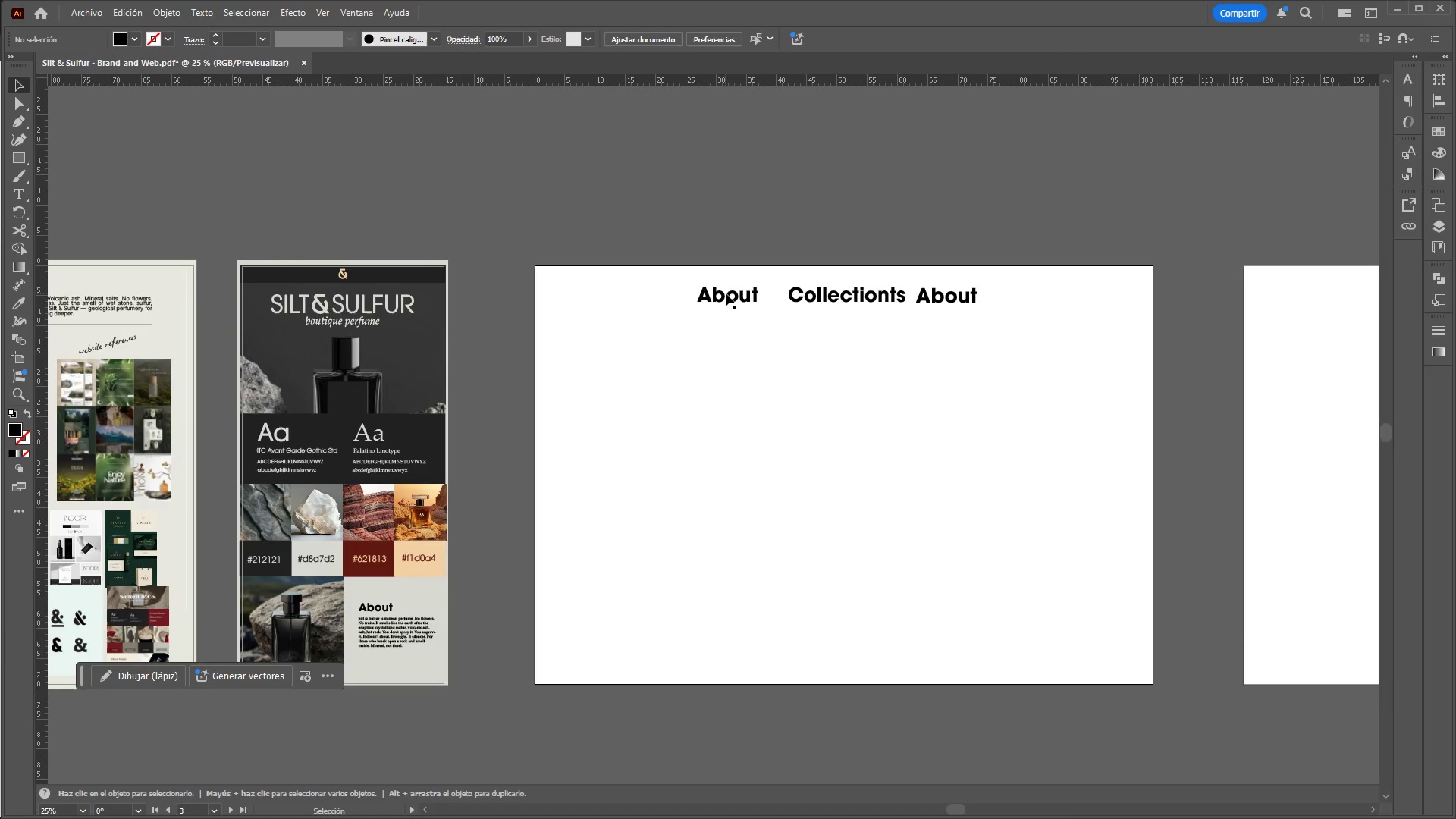 
left_click_drag(start_coordinate=[728, 293], to_coordinate=[716, 294])
 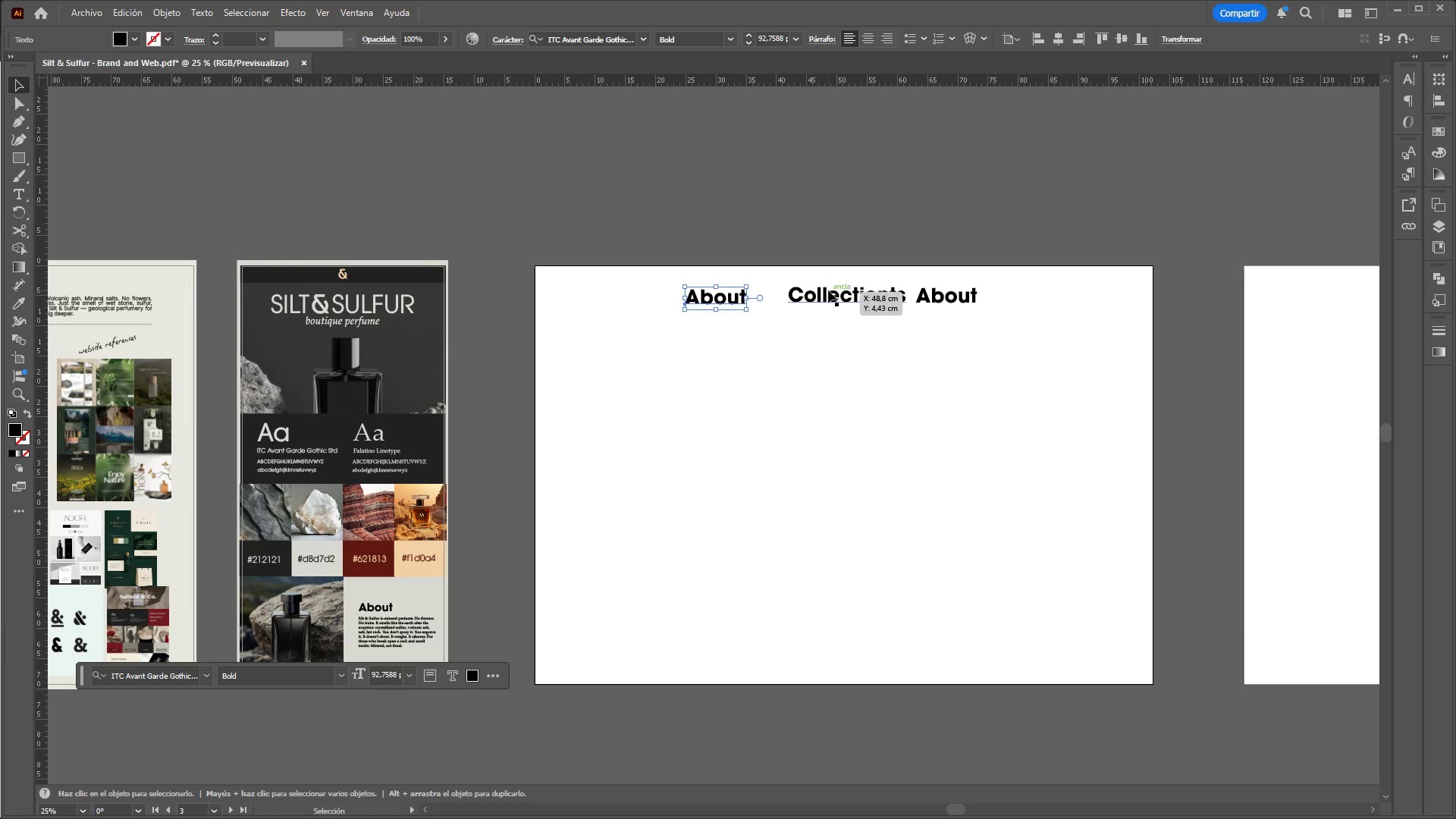 
left_click_drag(start_coordinate=[828, 290], to_coordinate=[815, 294])
 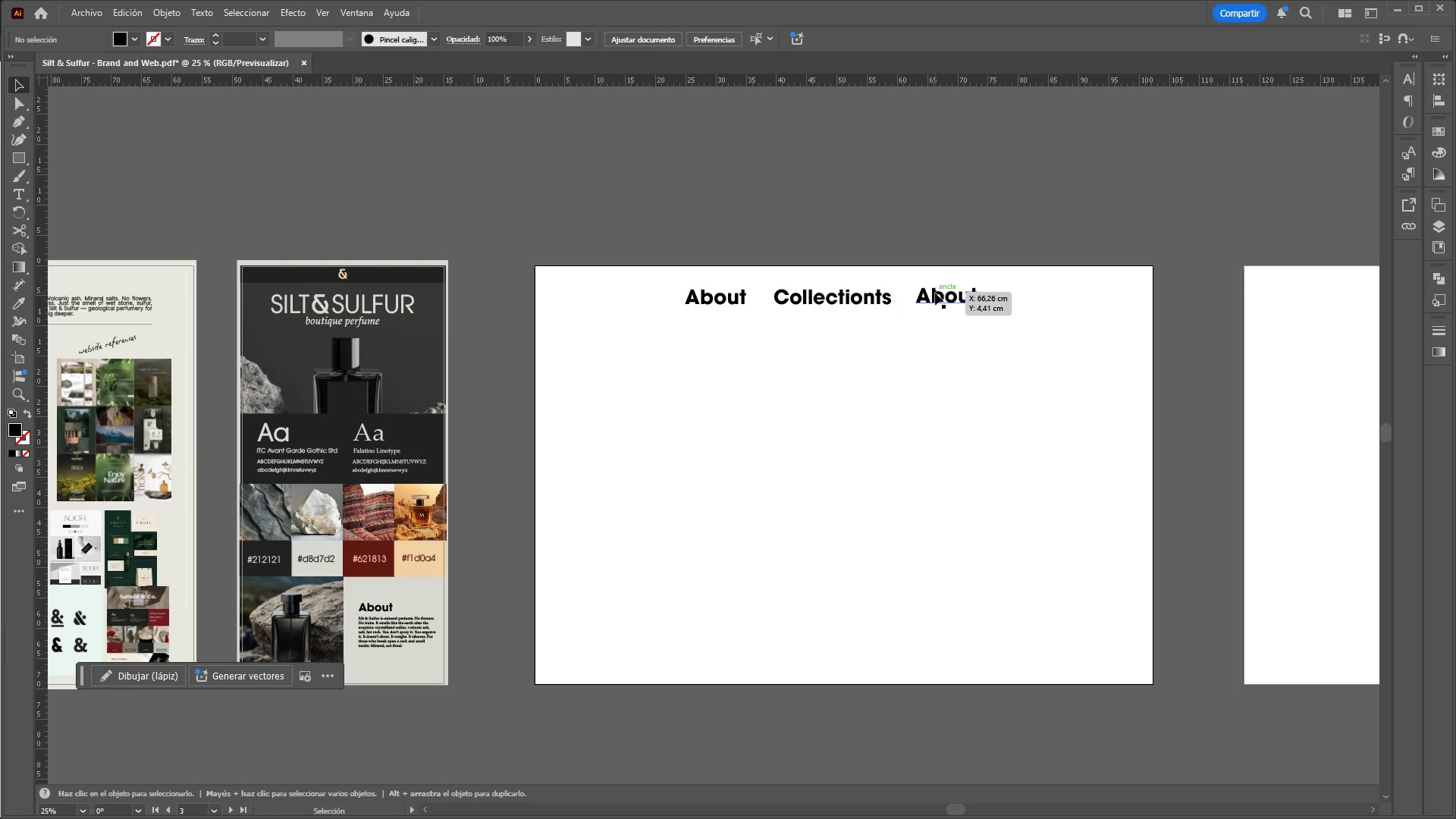 
double_click([935, 293])
 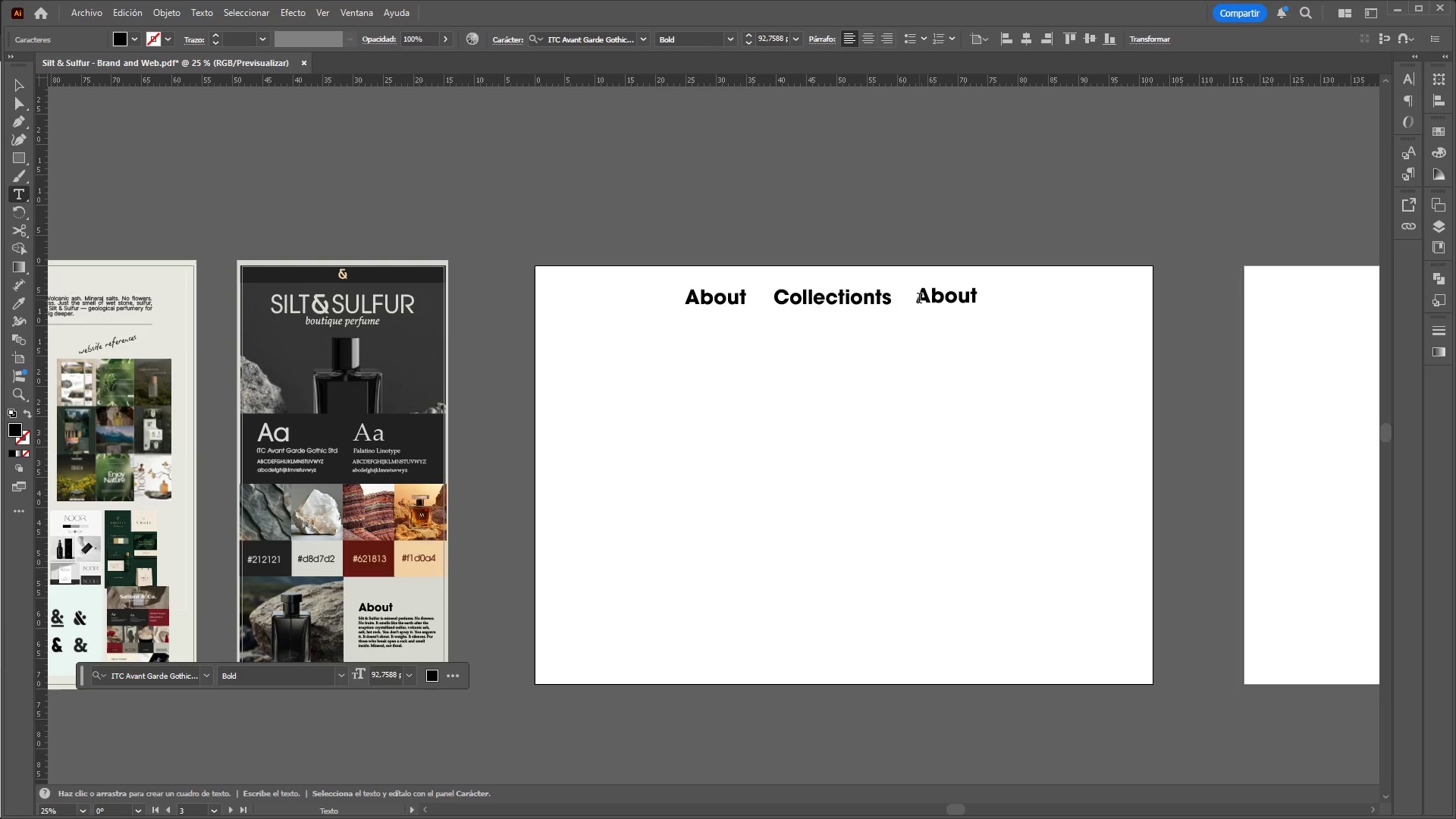 
left_click_drag(start_coordinate=[919, 300], to_coordinate=[984, 296])
 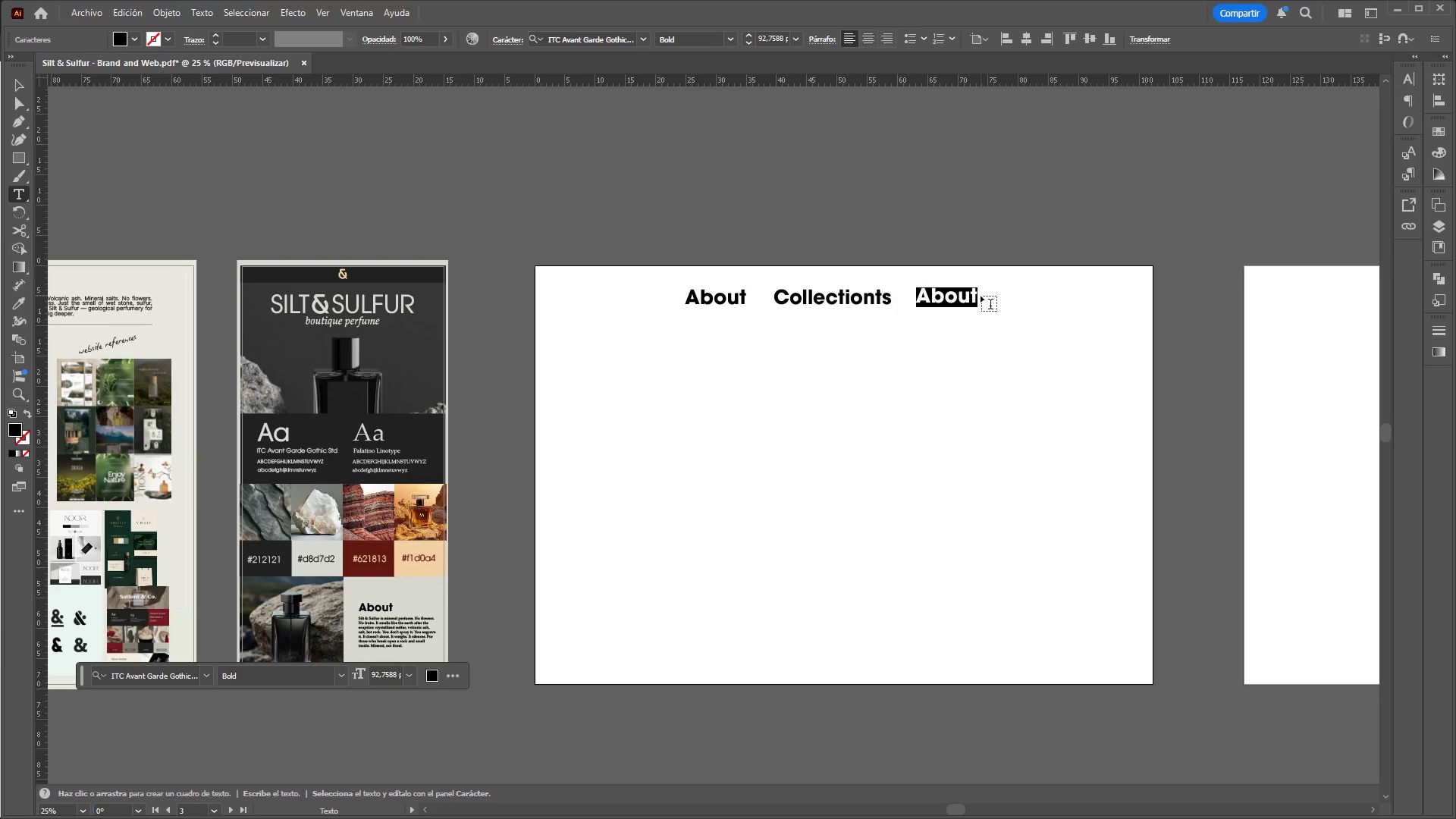 
type(Shop)
 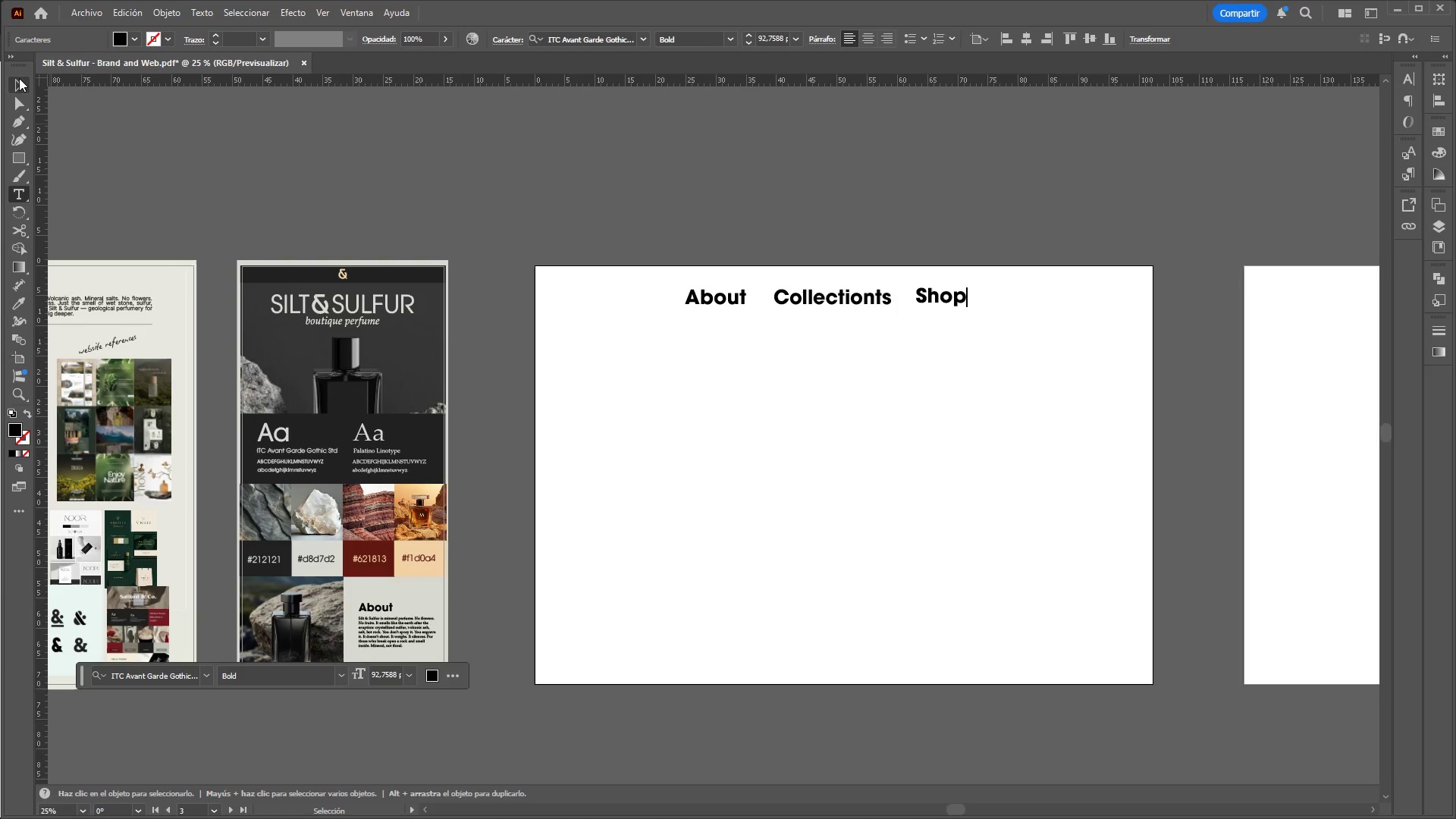 
double_click([336, 133])
 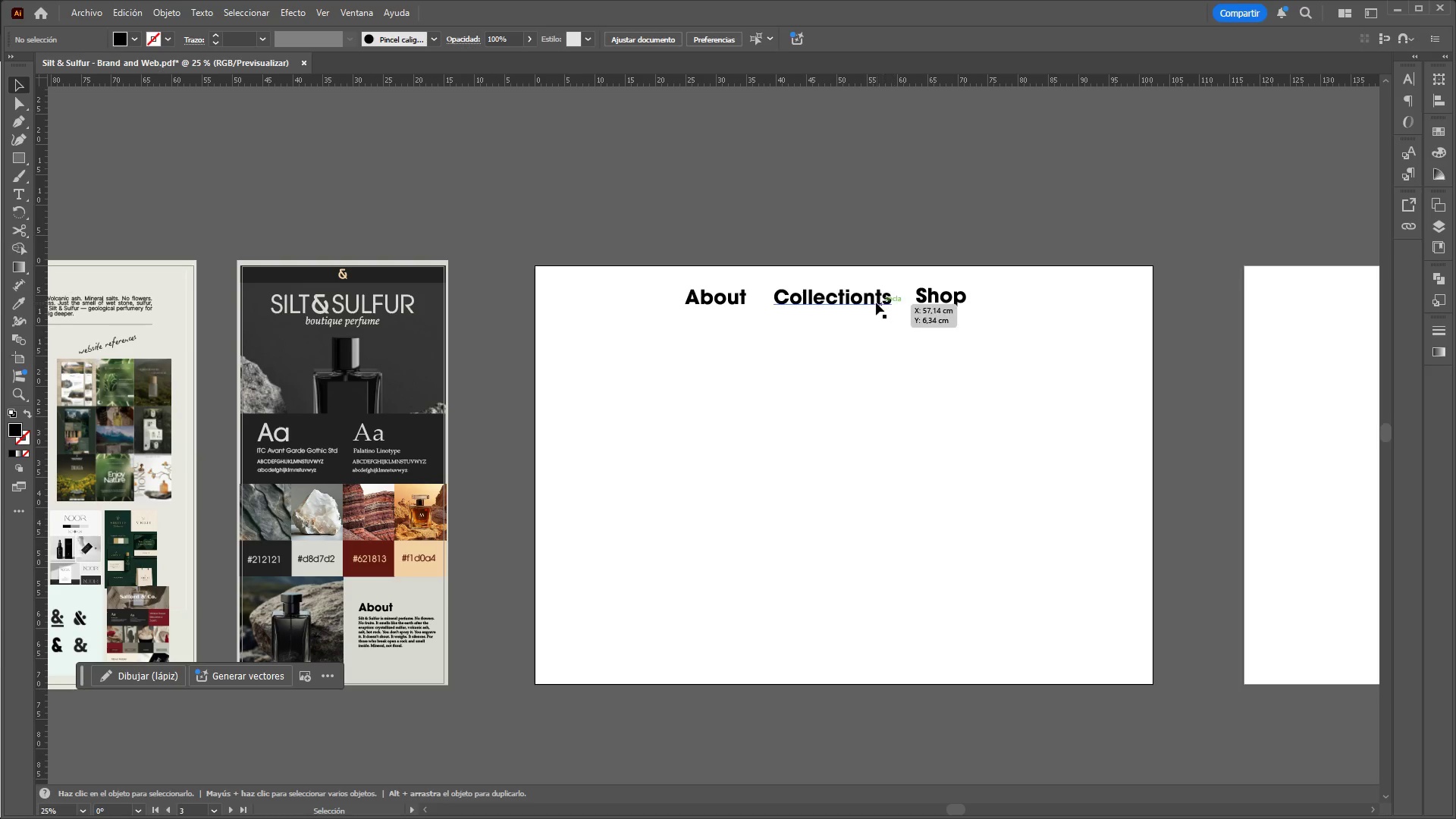 
left_click([873, 303])
 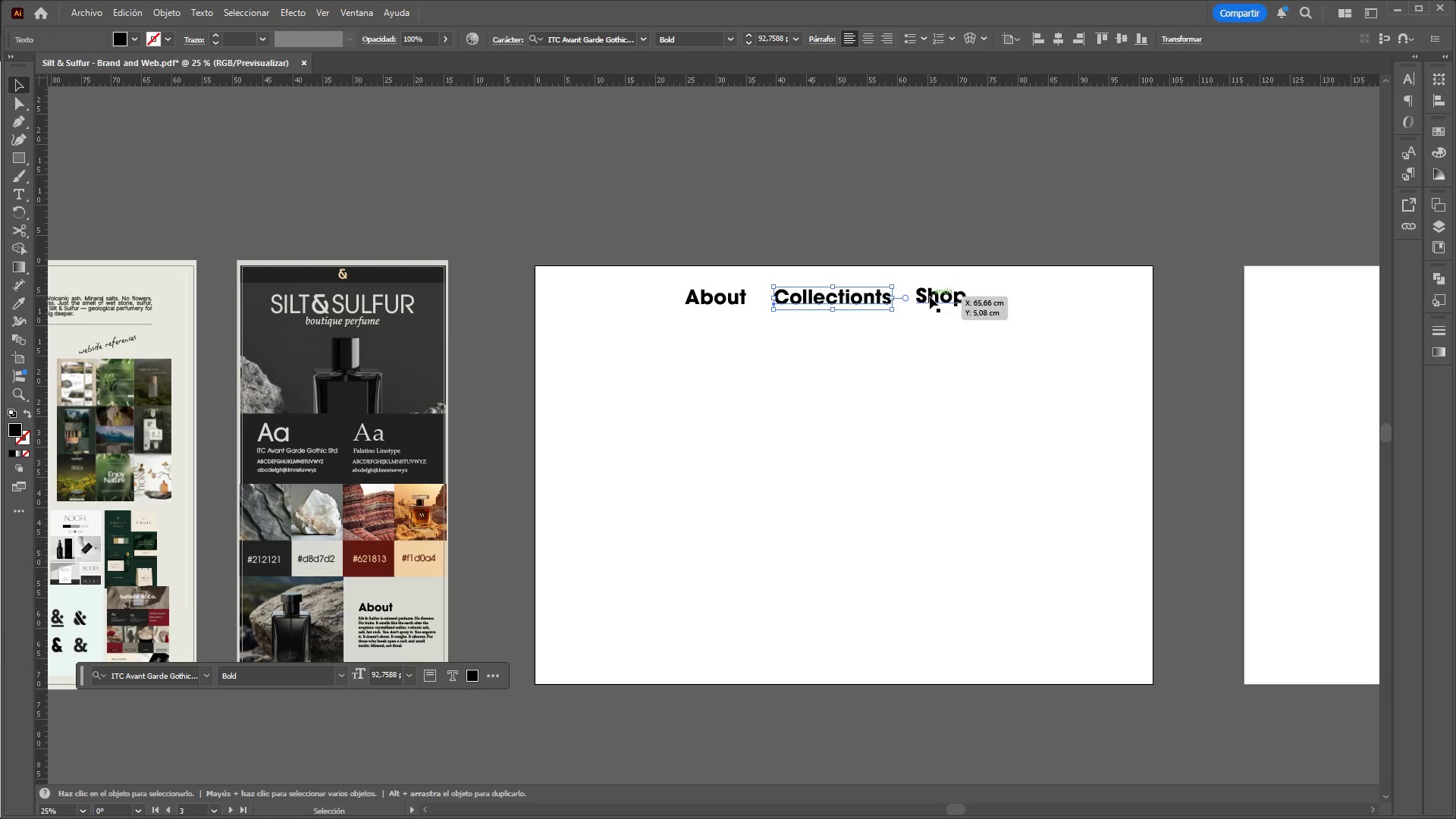 
left_click_drag(start_coordinate=[930, 297], to_coordinate=[936, 298])
 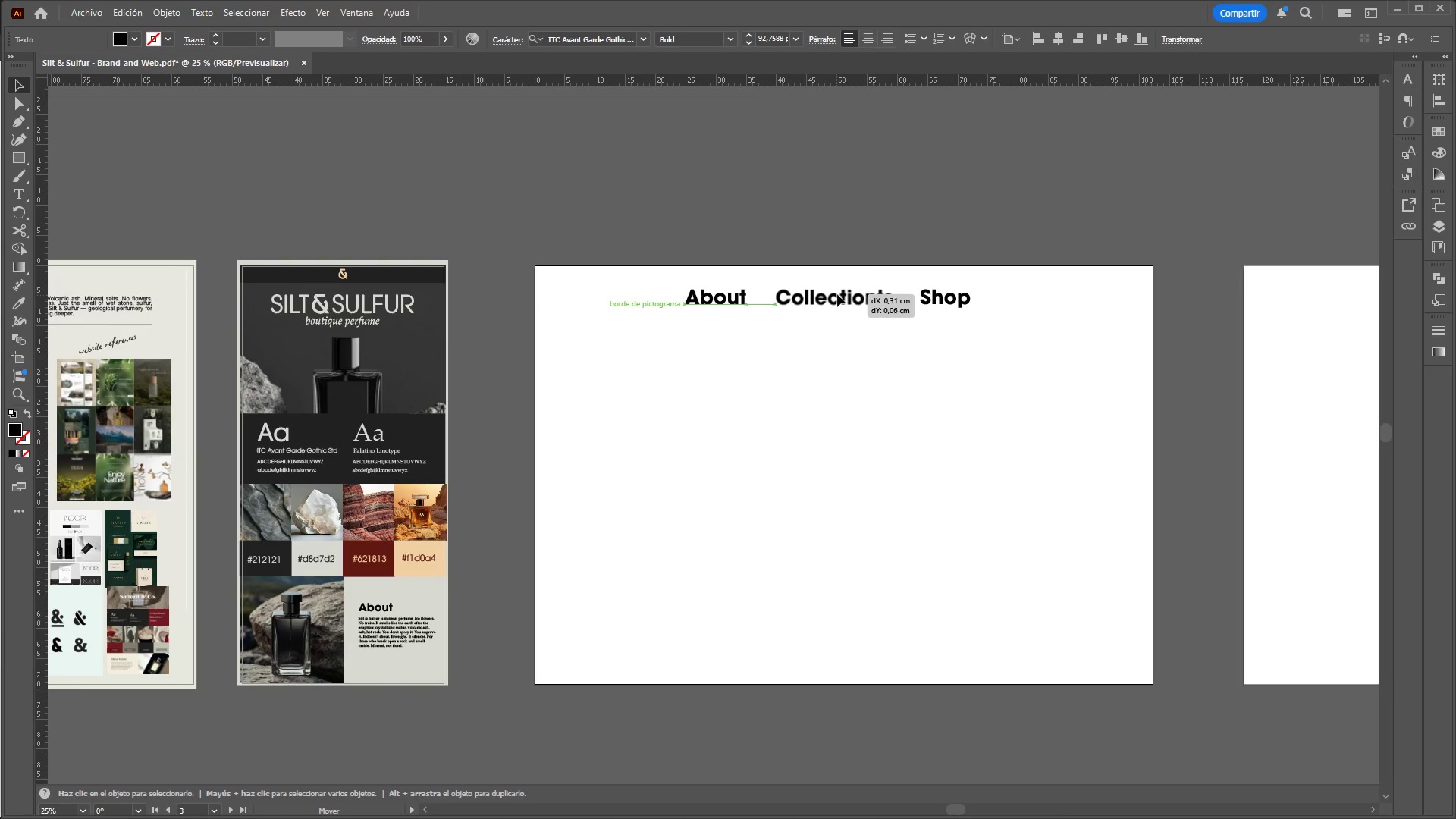 
left_click([880, 245])
 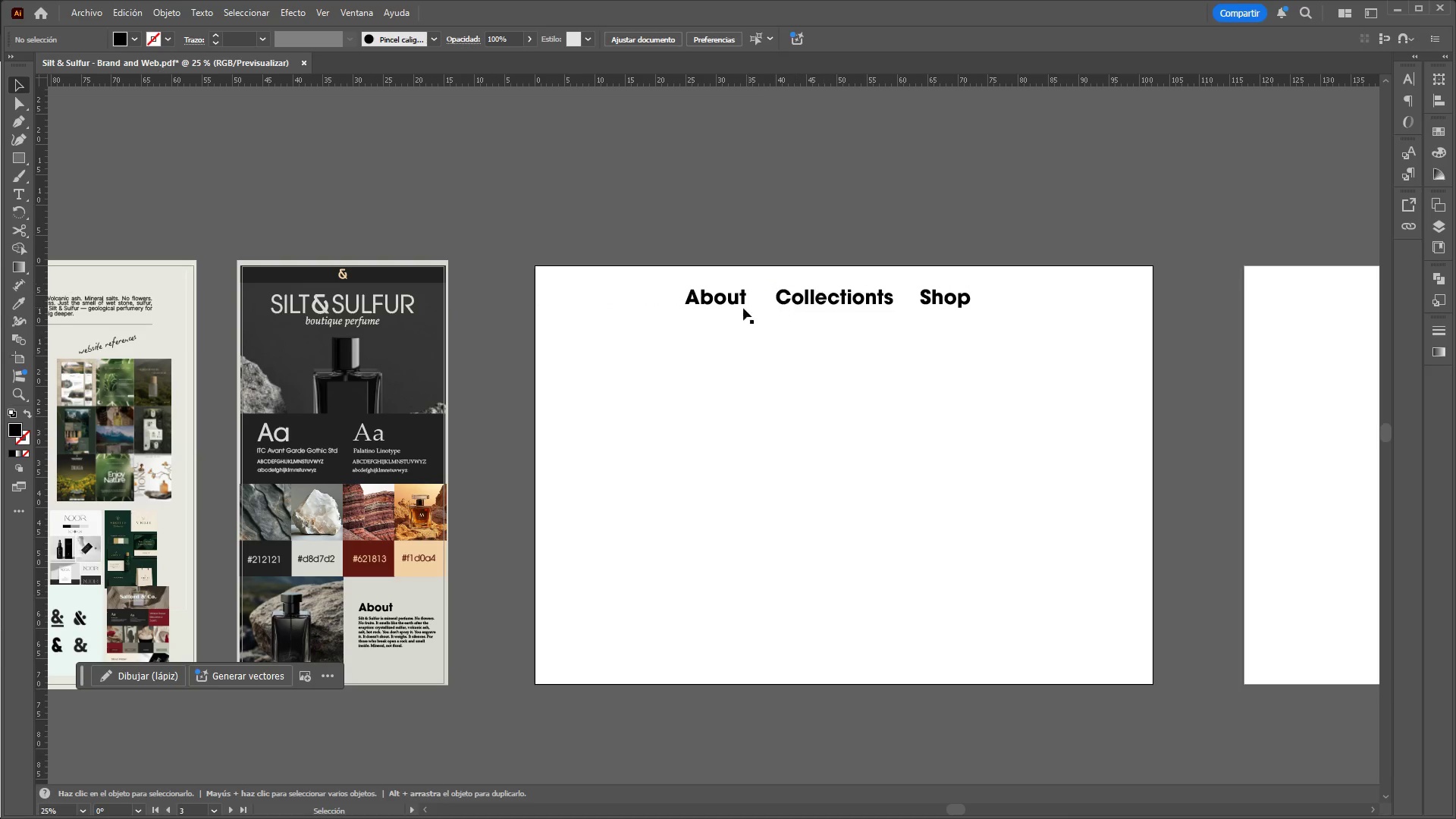 
left_click([730, 308])
 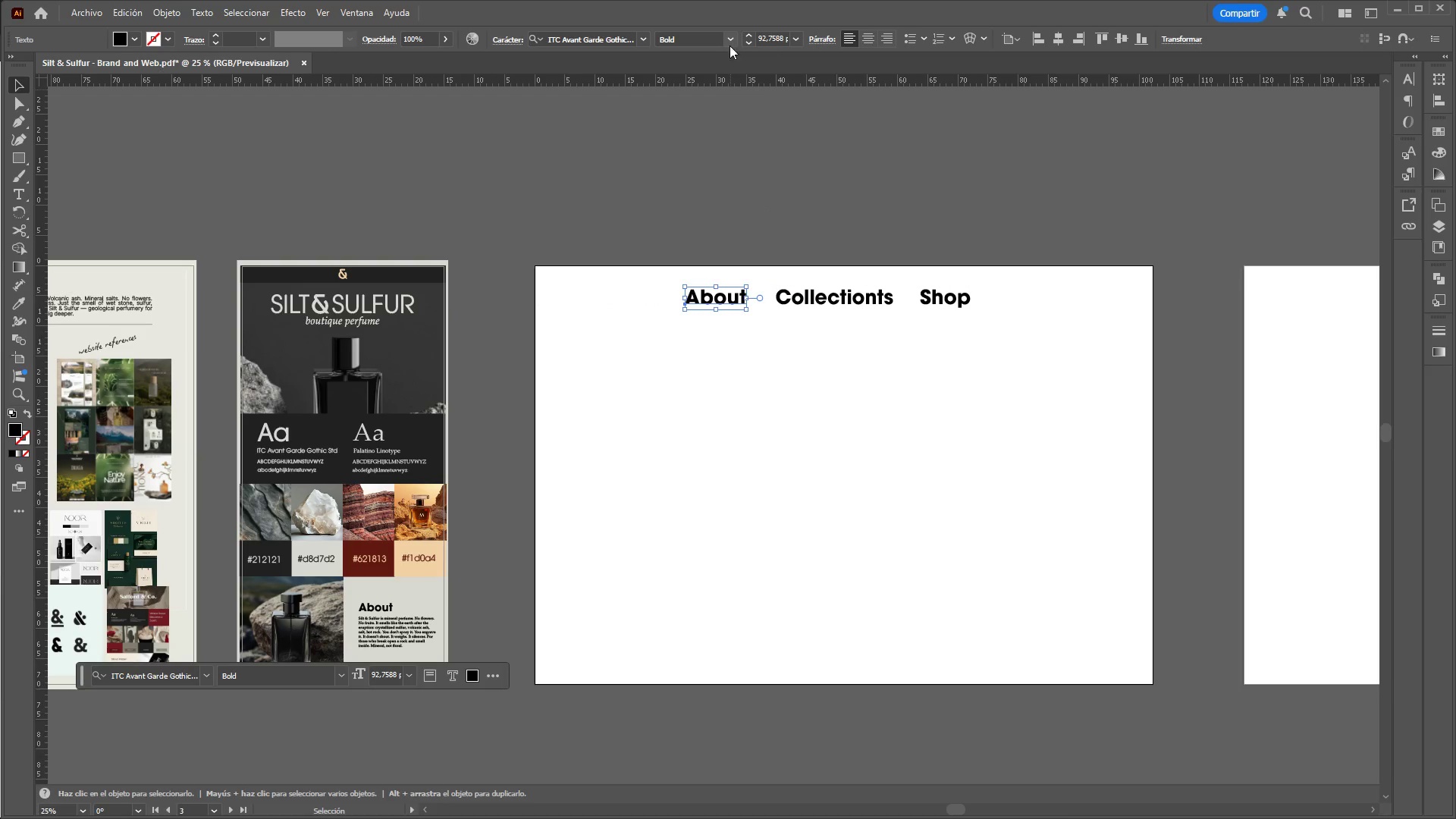 
left_click_drag(start_coordinate=[698, 266], to_coordinate=[929, 349])
 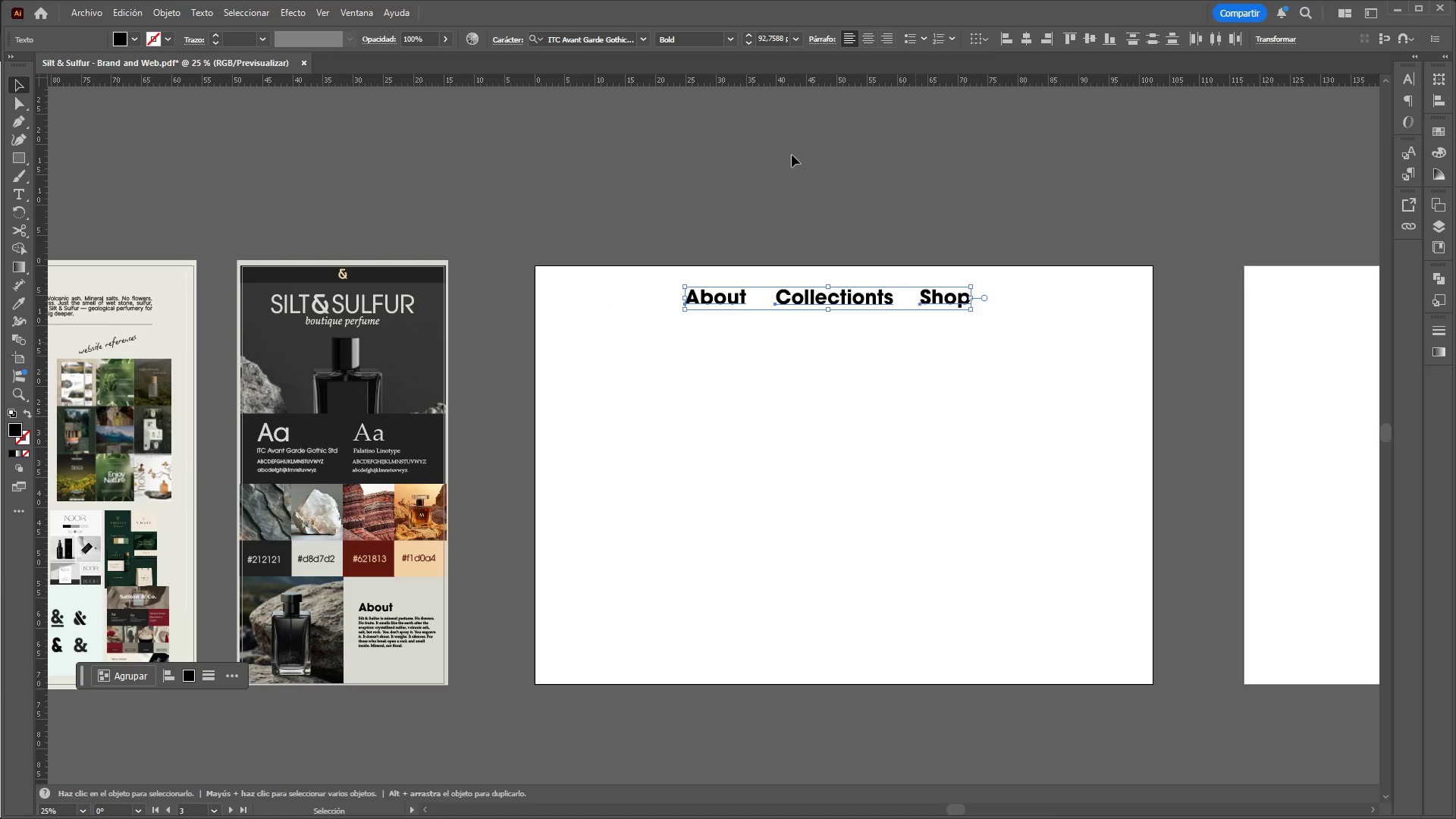 
mouse_move([730, 67])
 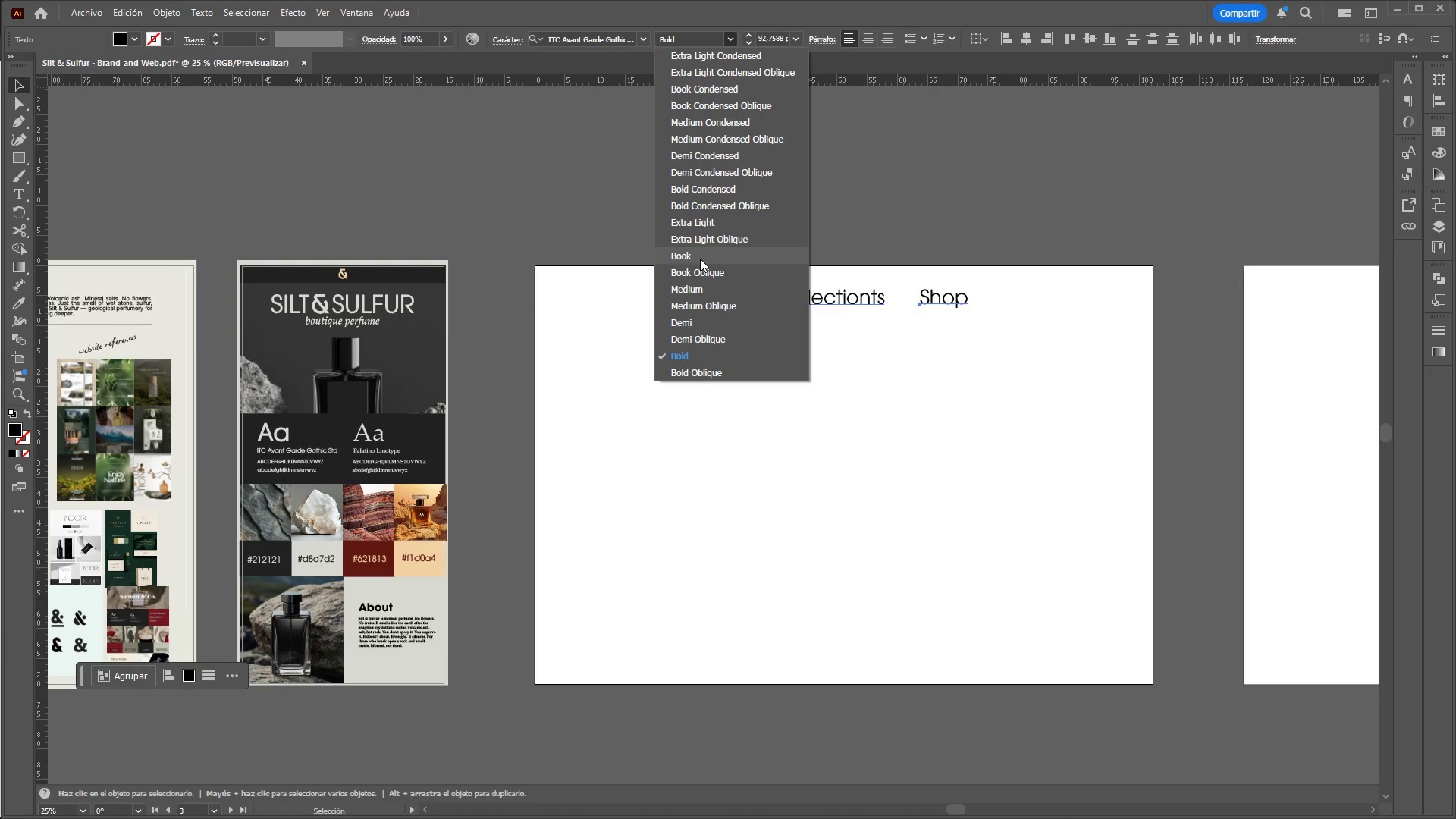 
left_click([700, 259])
 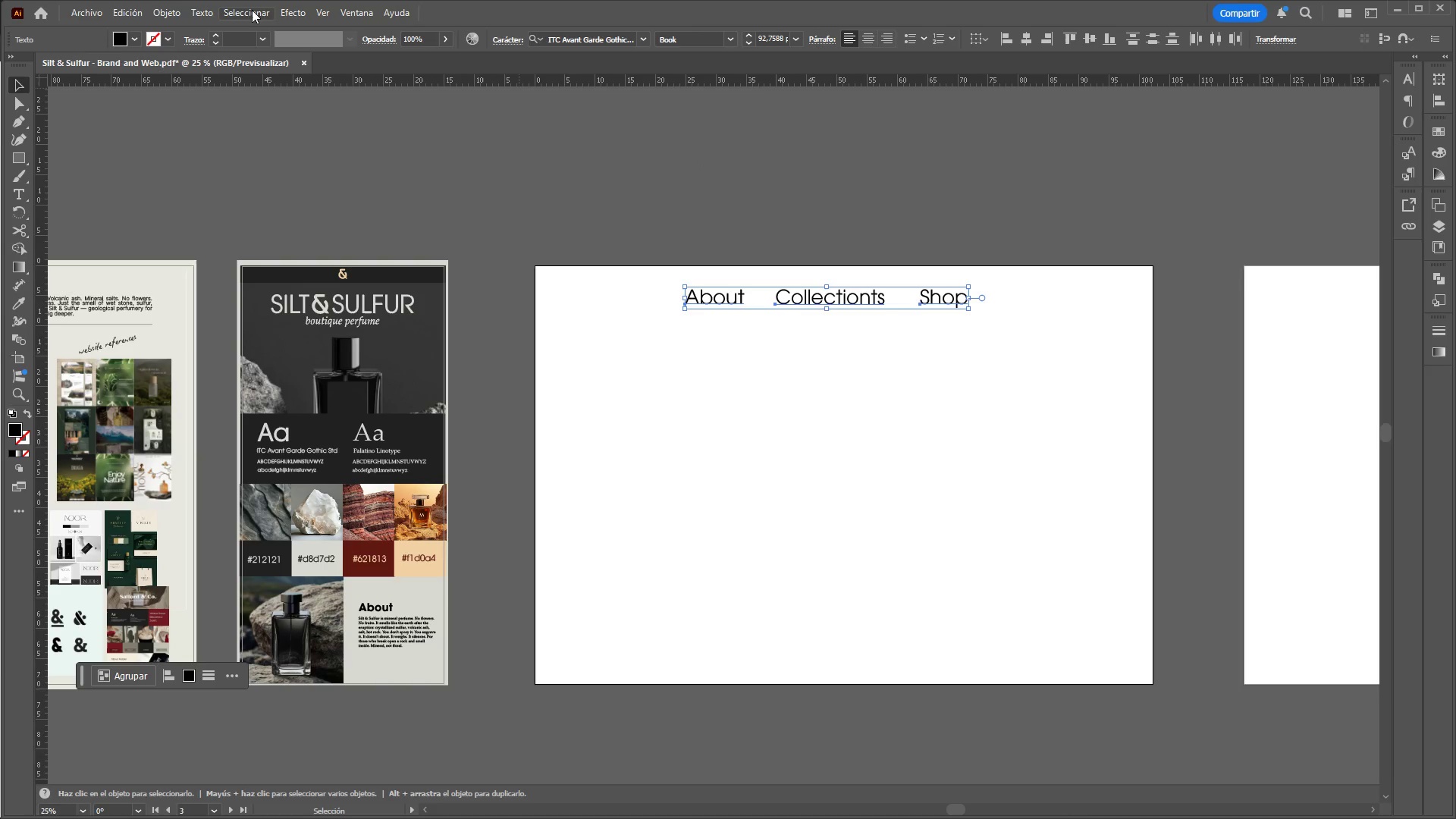 
left_click([206, 14])
 